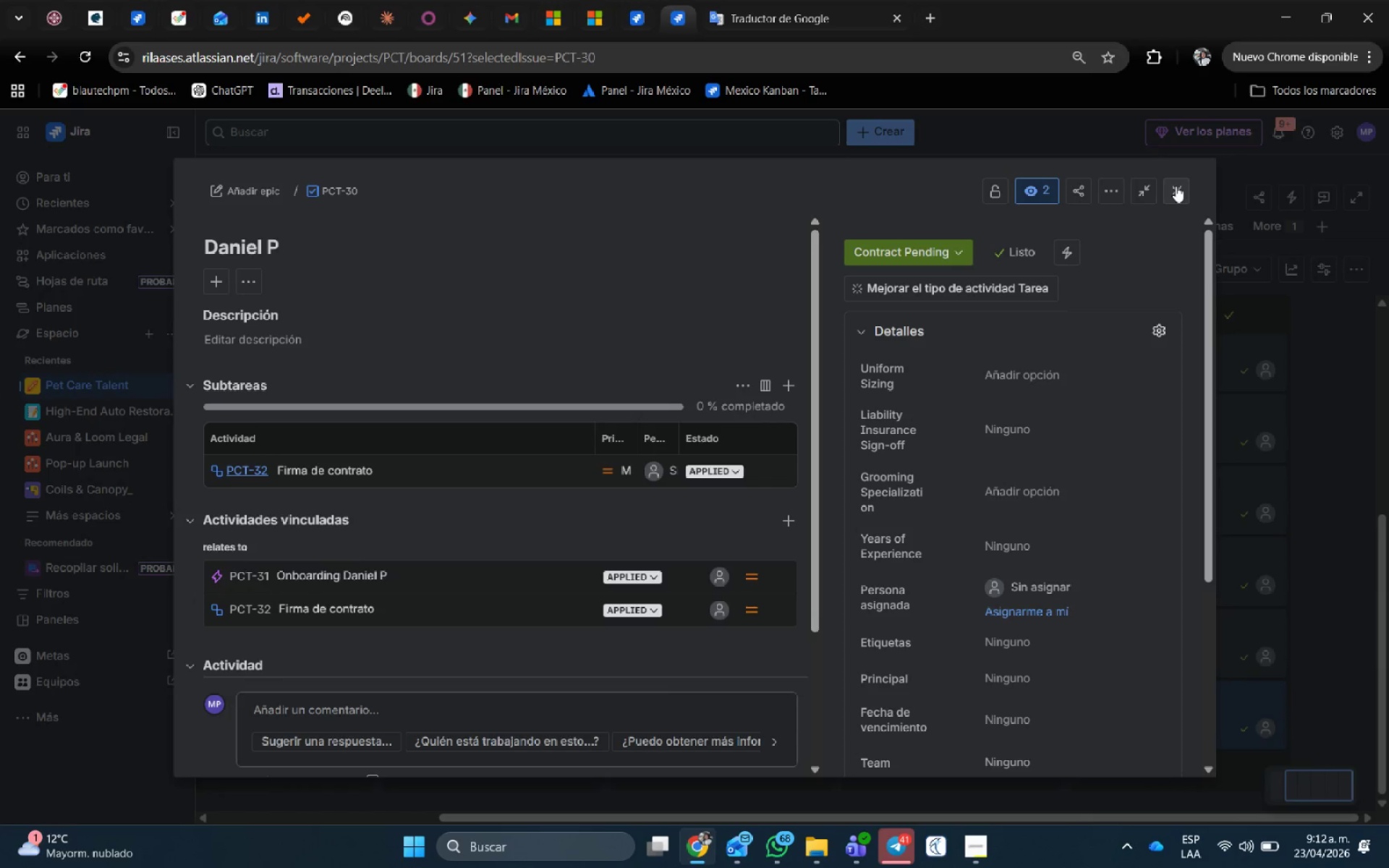 
left_click([1176, 186])
 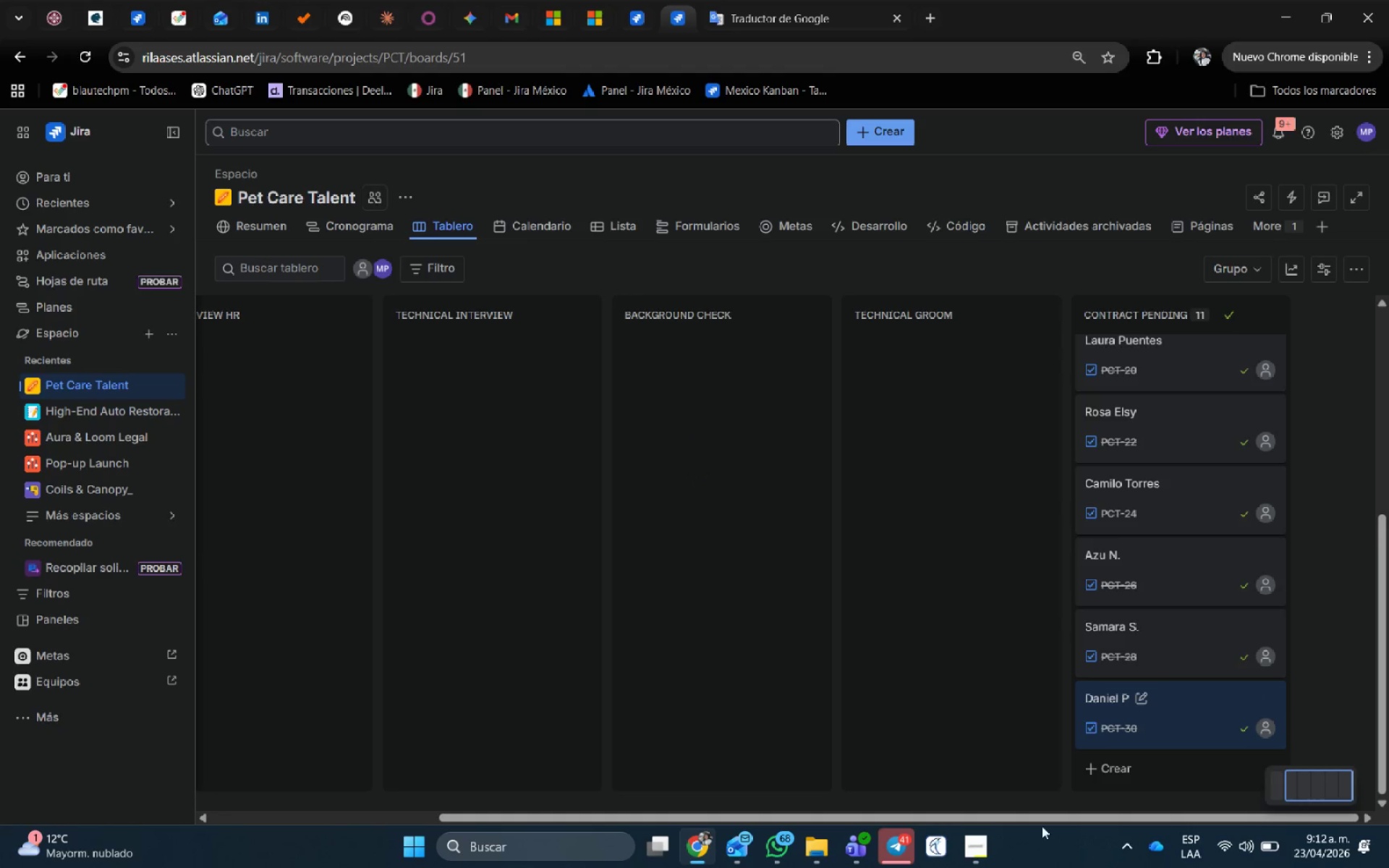 
left_click_drag(start_coordinate=[1009, 815], to_coordinate=[603, 839])
 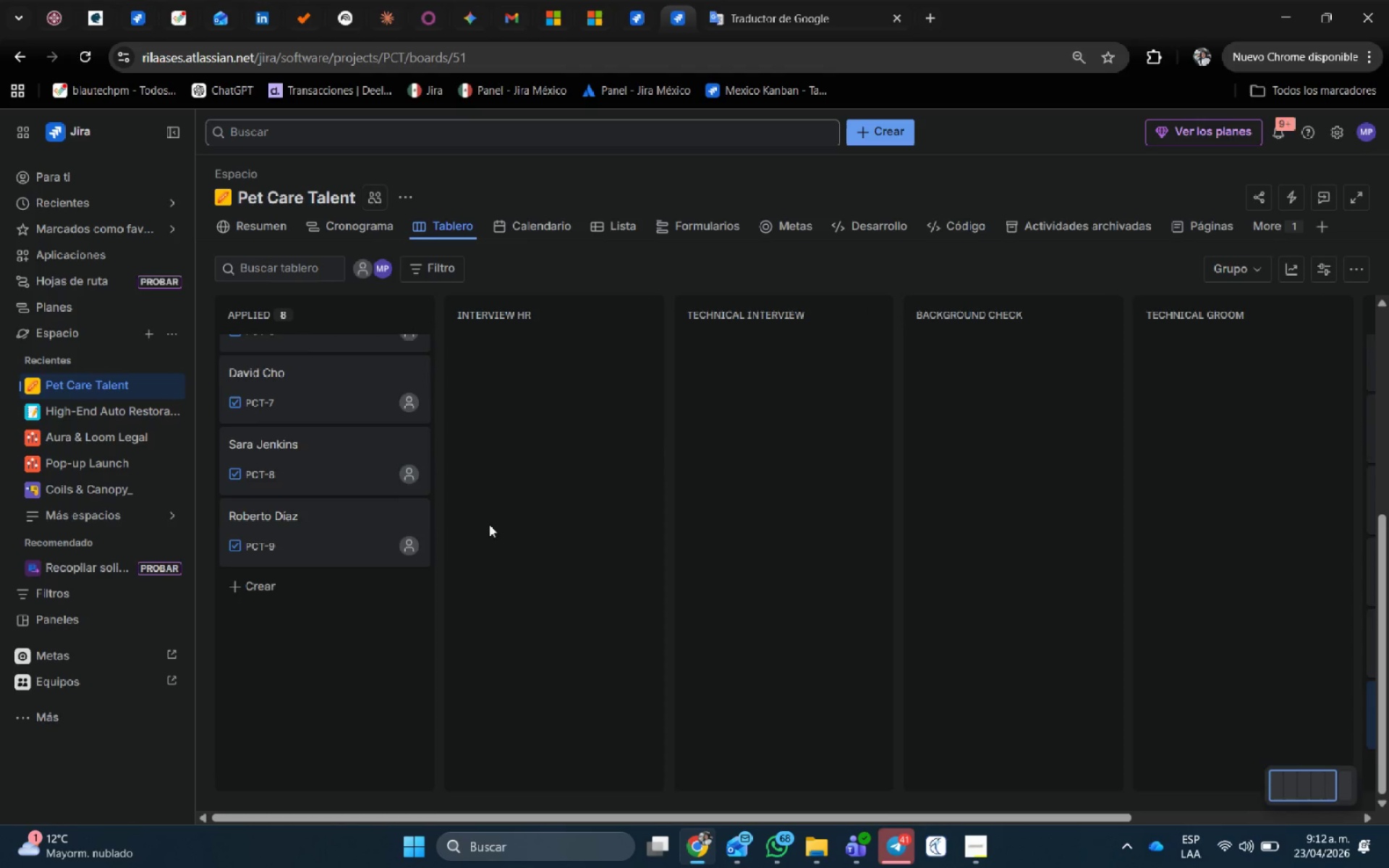 
scroll: coordinate [343, 664], scroll_direction: up, amount: 11.0
 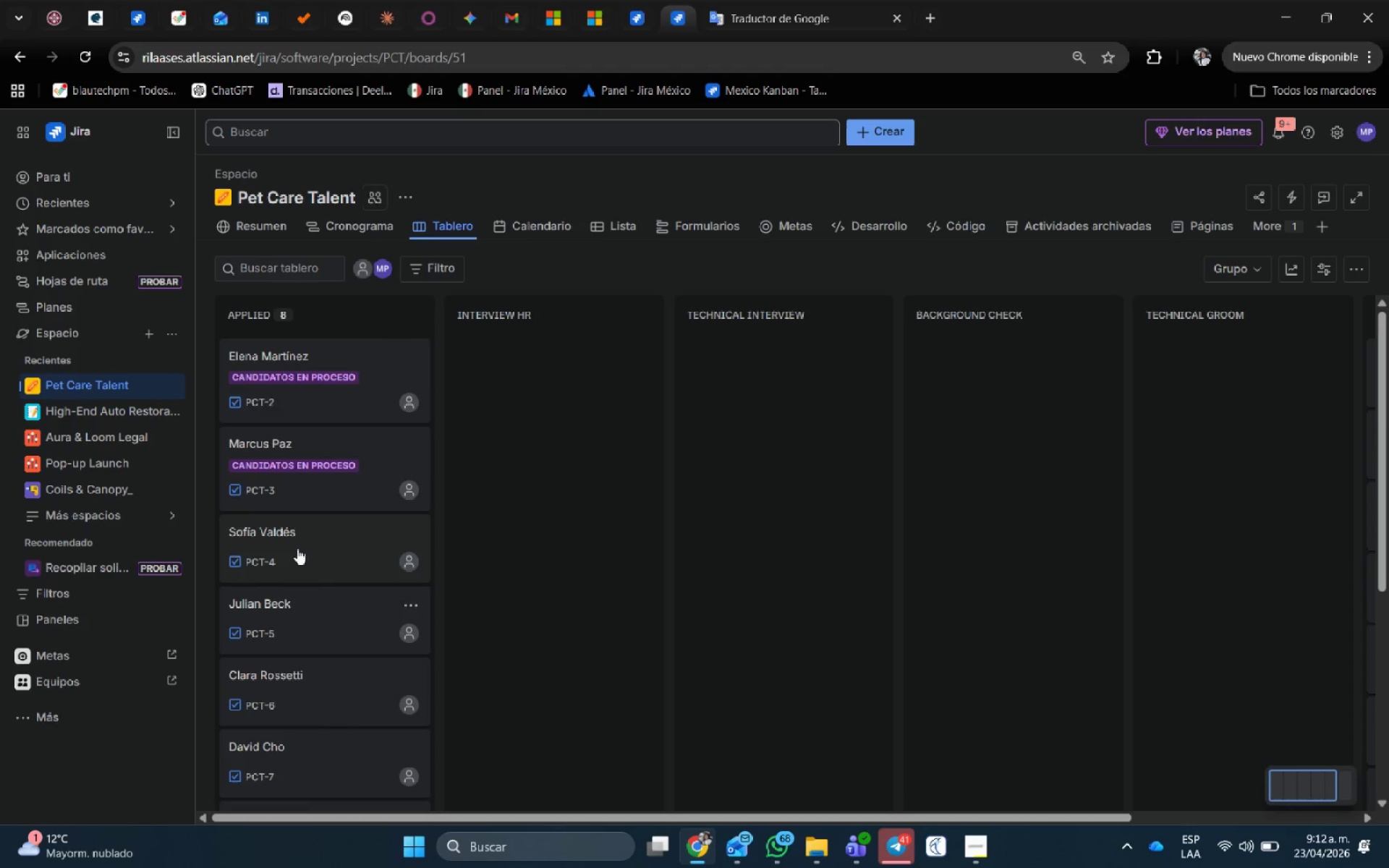 
left_click([319, 556])
 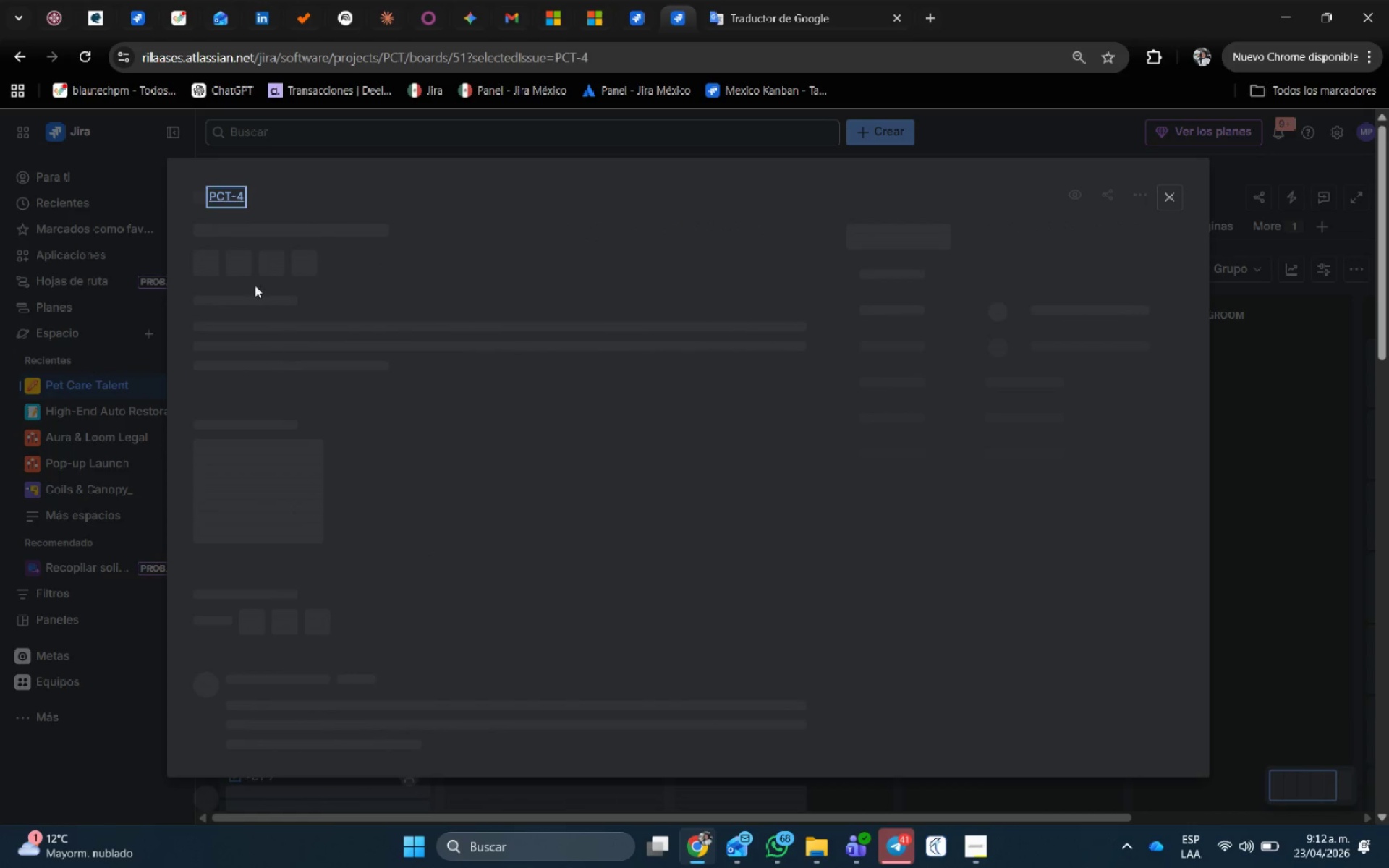 
left_click([255, 189])
 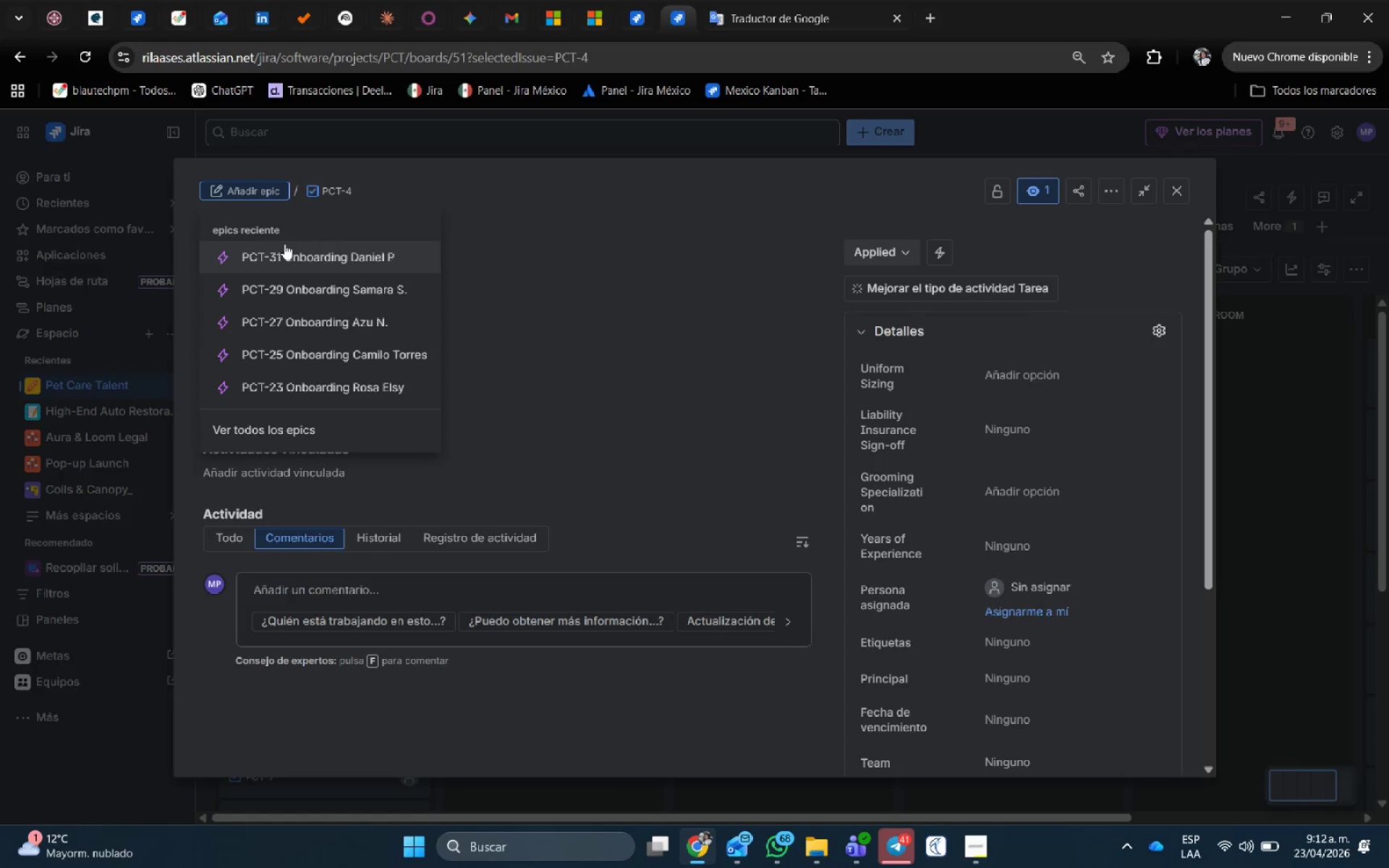 
left_click([286, 248])
 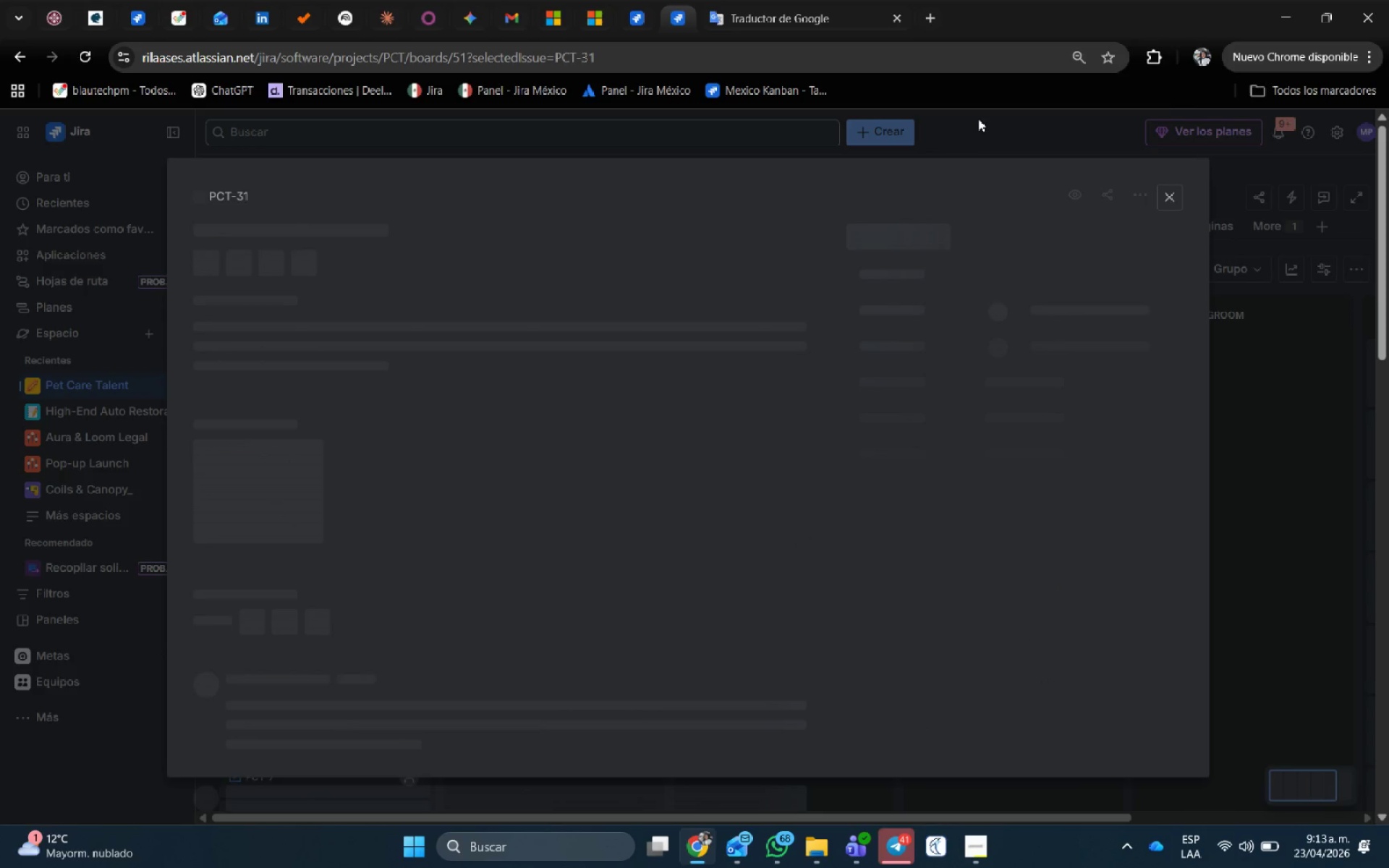 
left_click([1184, 193])
 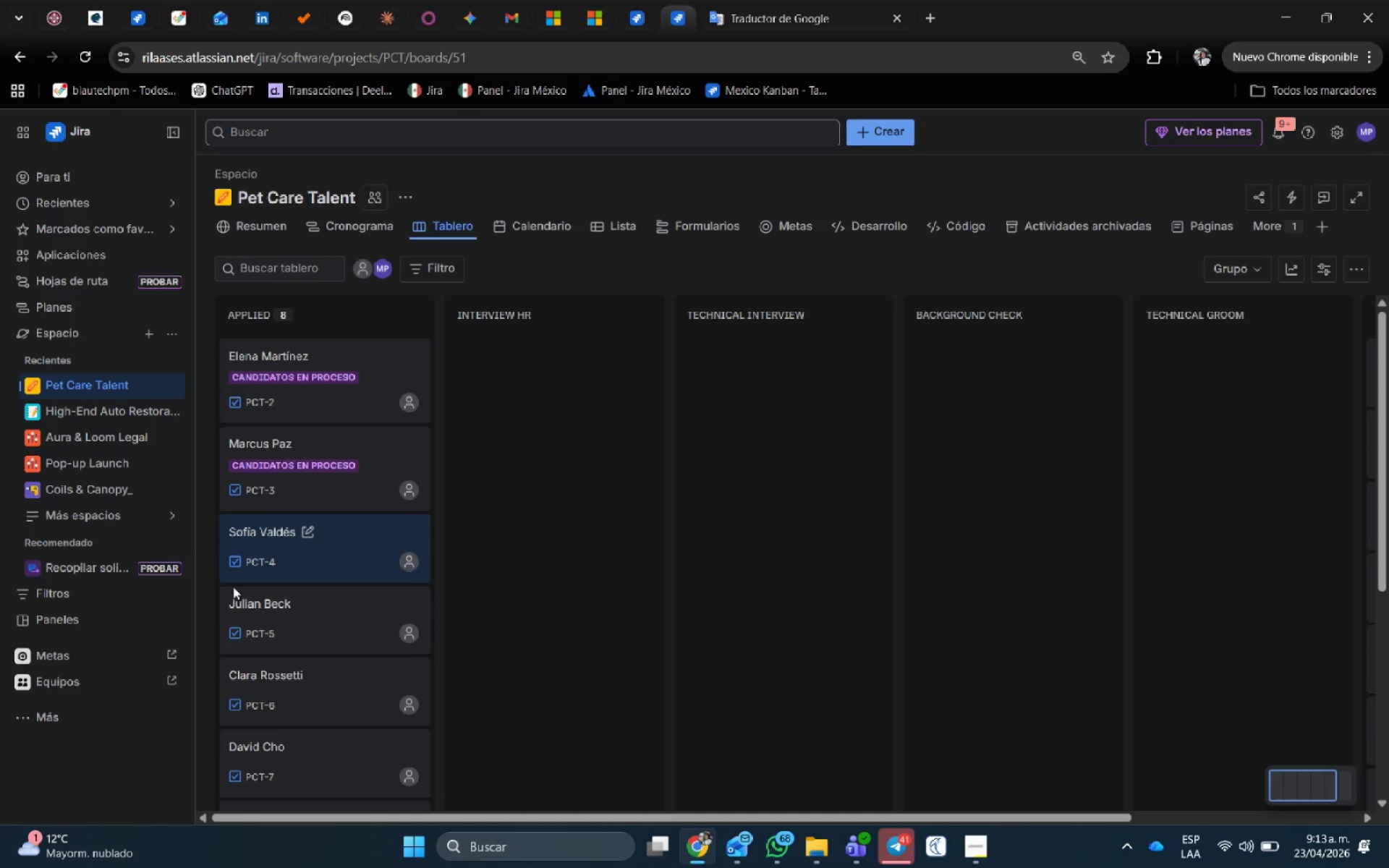 
left_click([325, 566])
 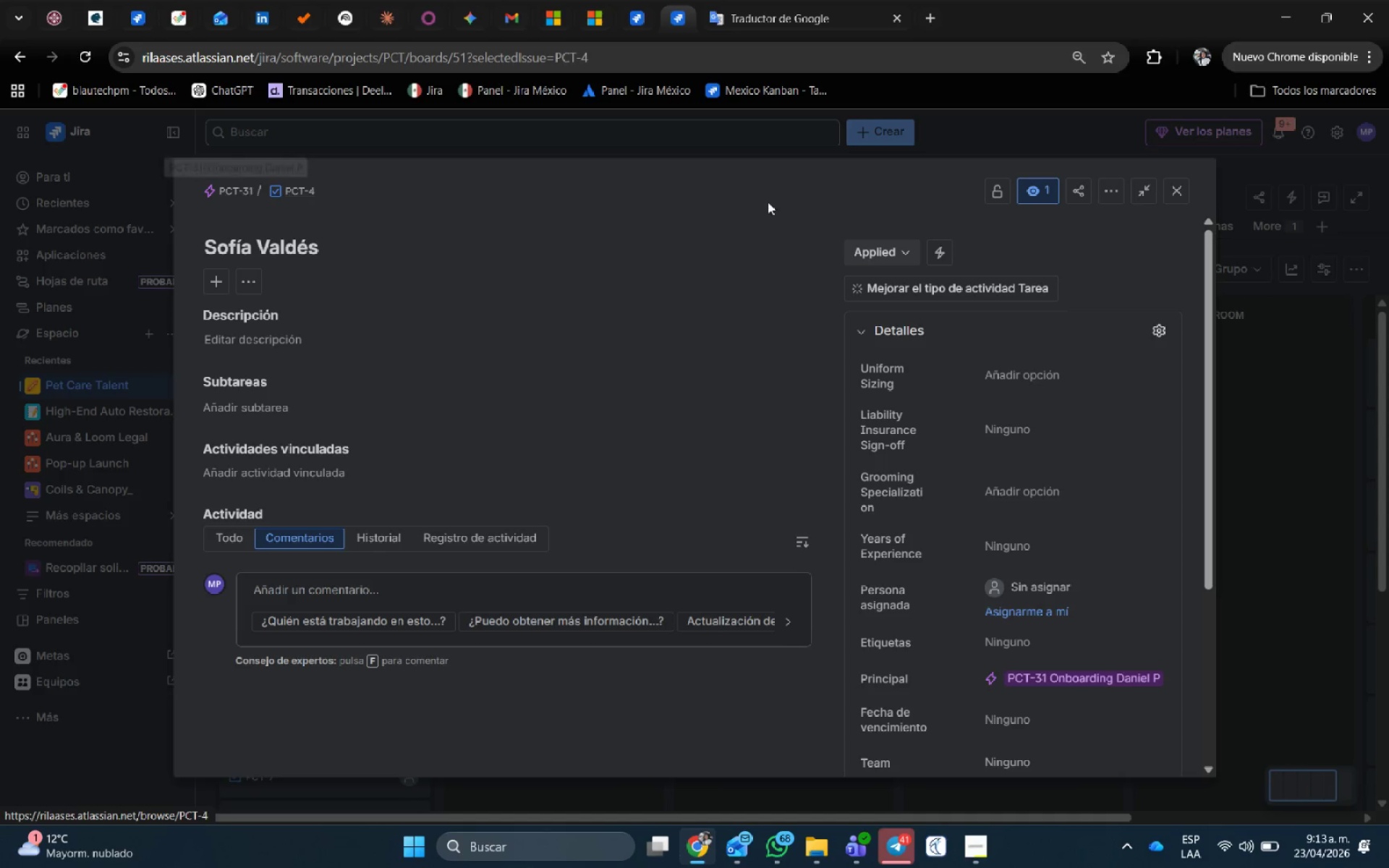 
scroll: coordinate [414, 434], scroll_direction: up, amount: 5.0
 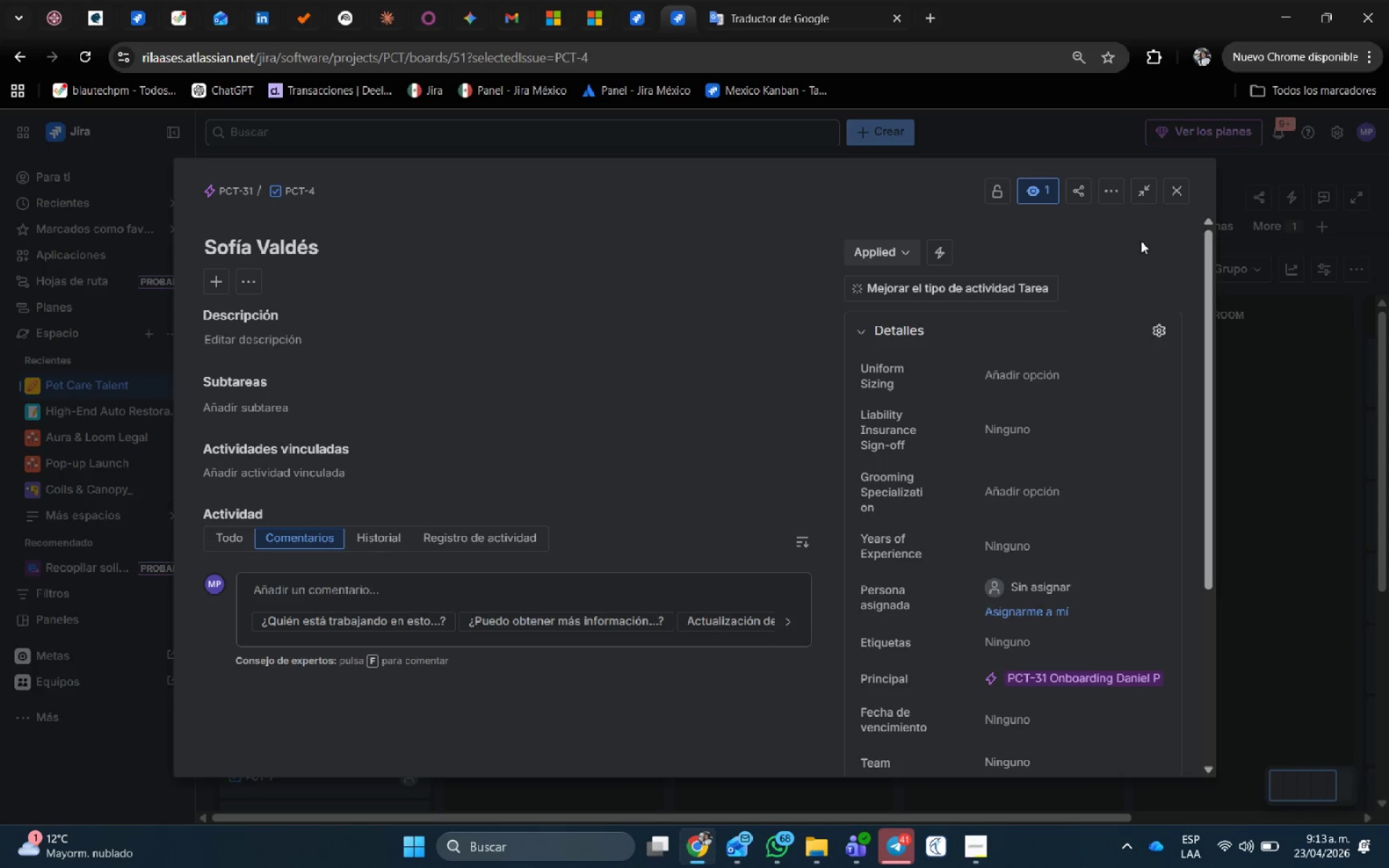 
left_click([1176, 186])
 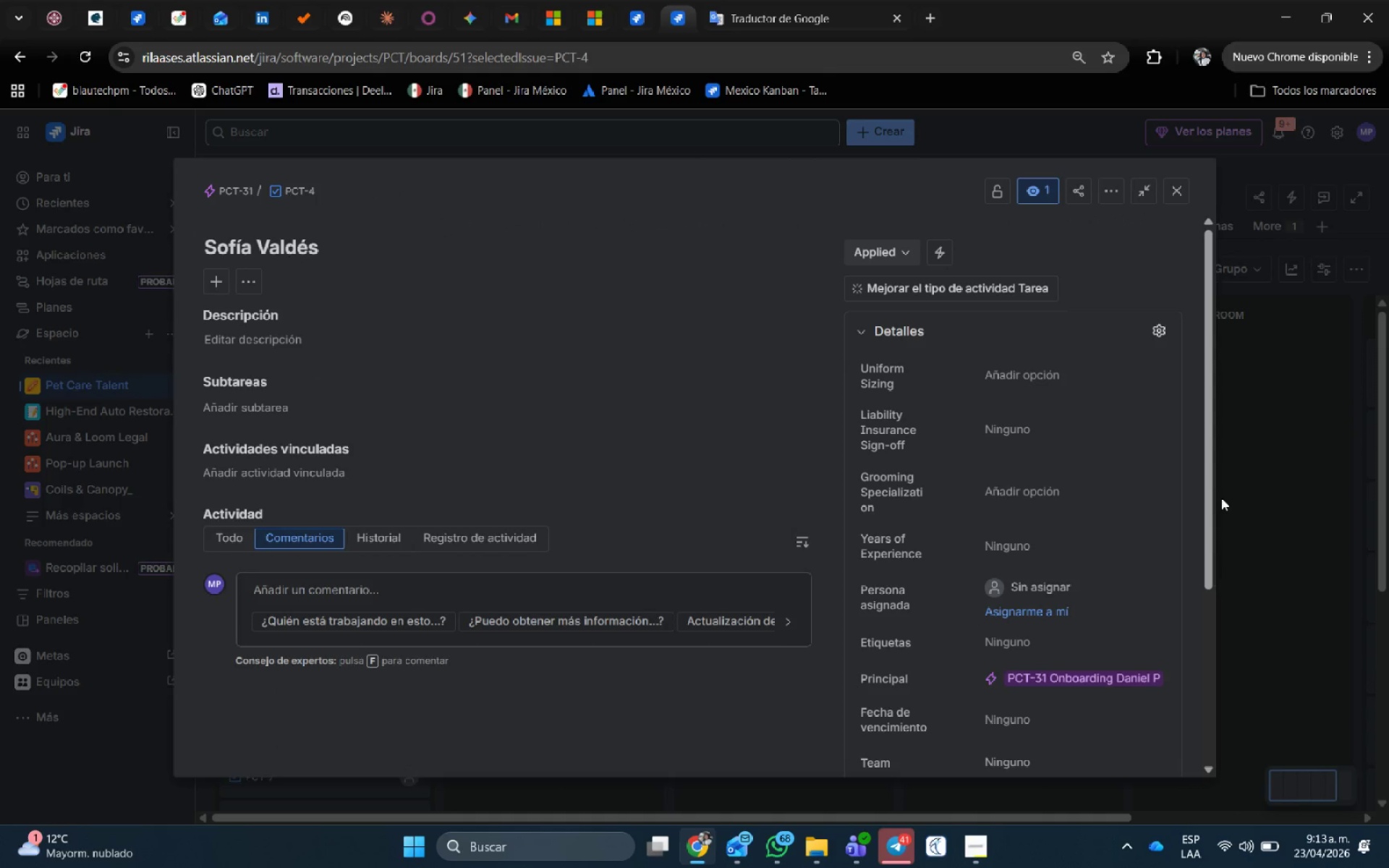 
wait(19.69)
 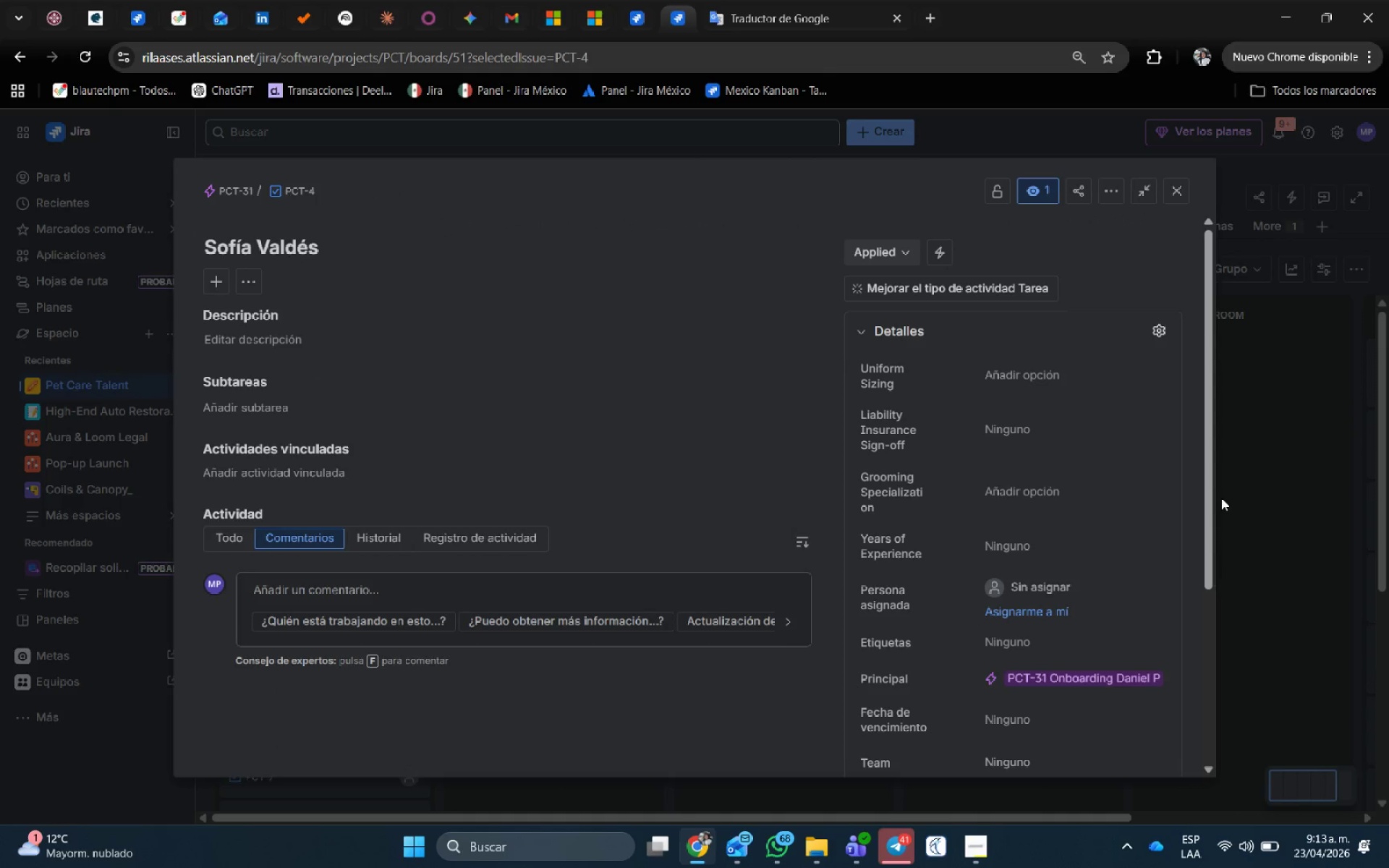 
scroll: coordinate [1084, 588], scroll_direction: down, amount: 1.0
 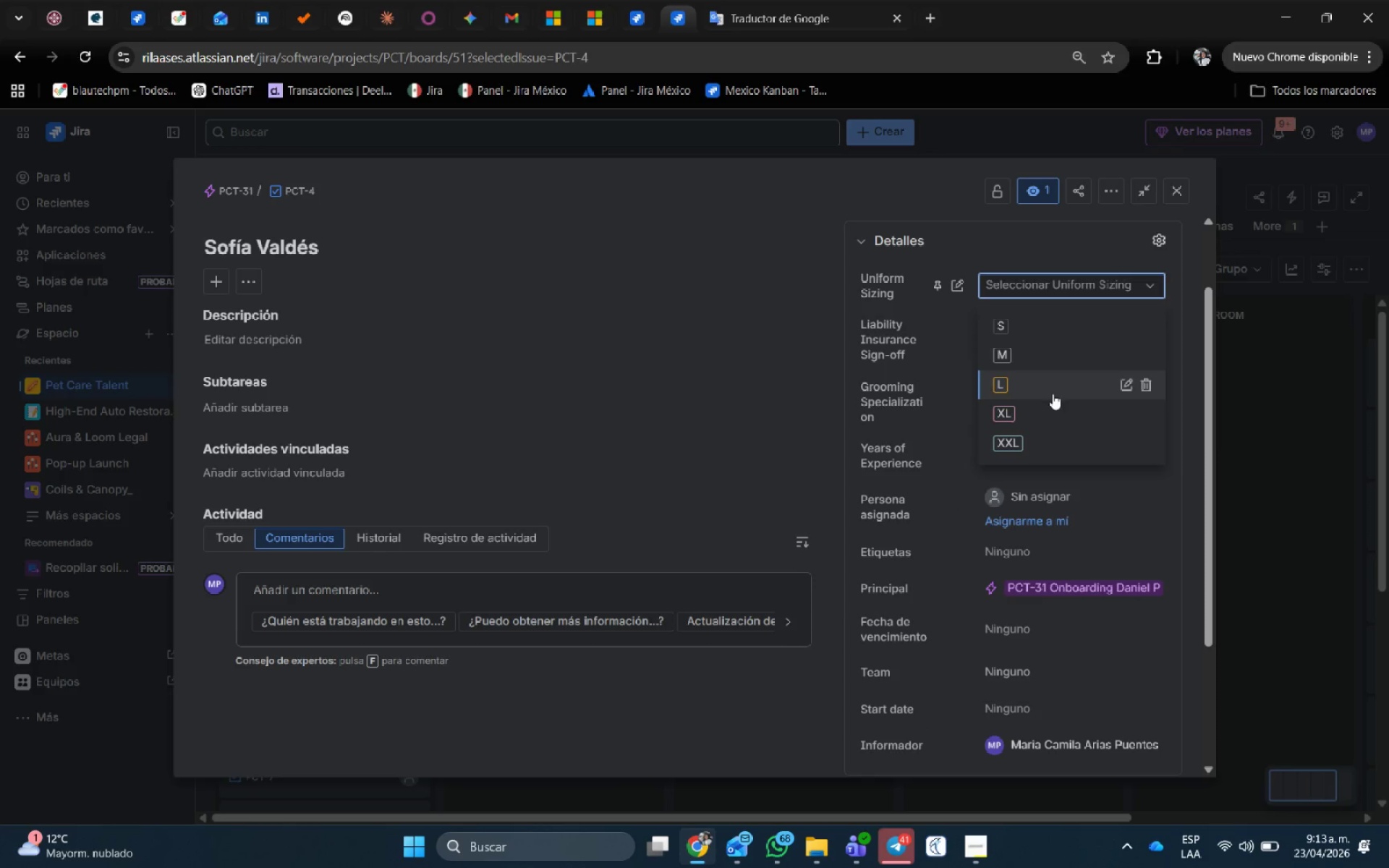 
left_click([1037, 331])
 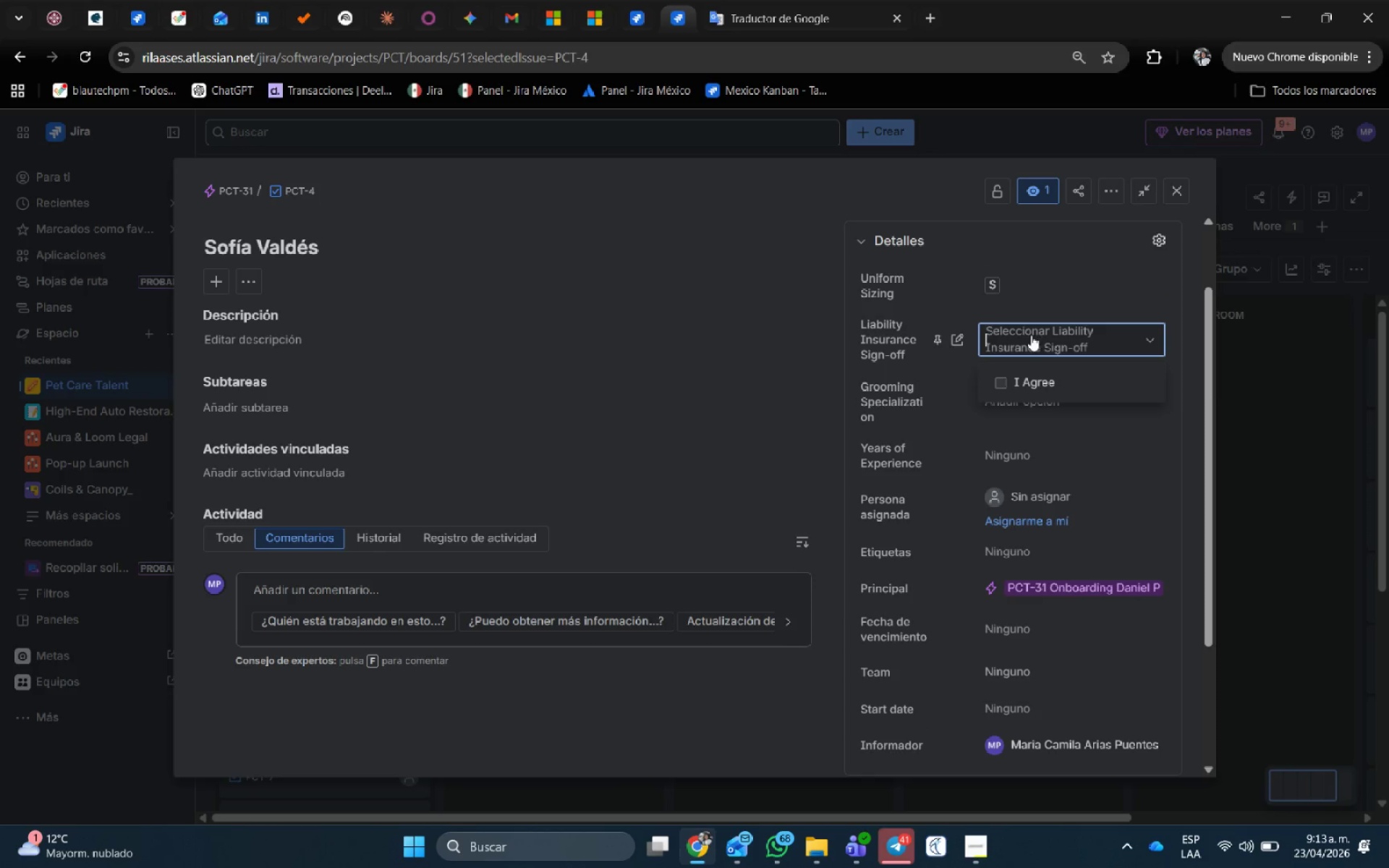 
left_click([1031, 381])
 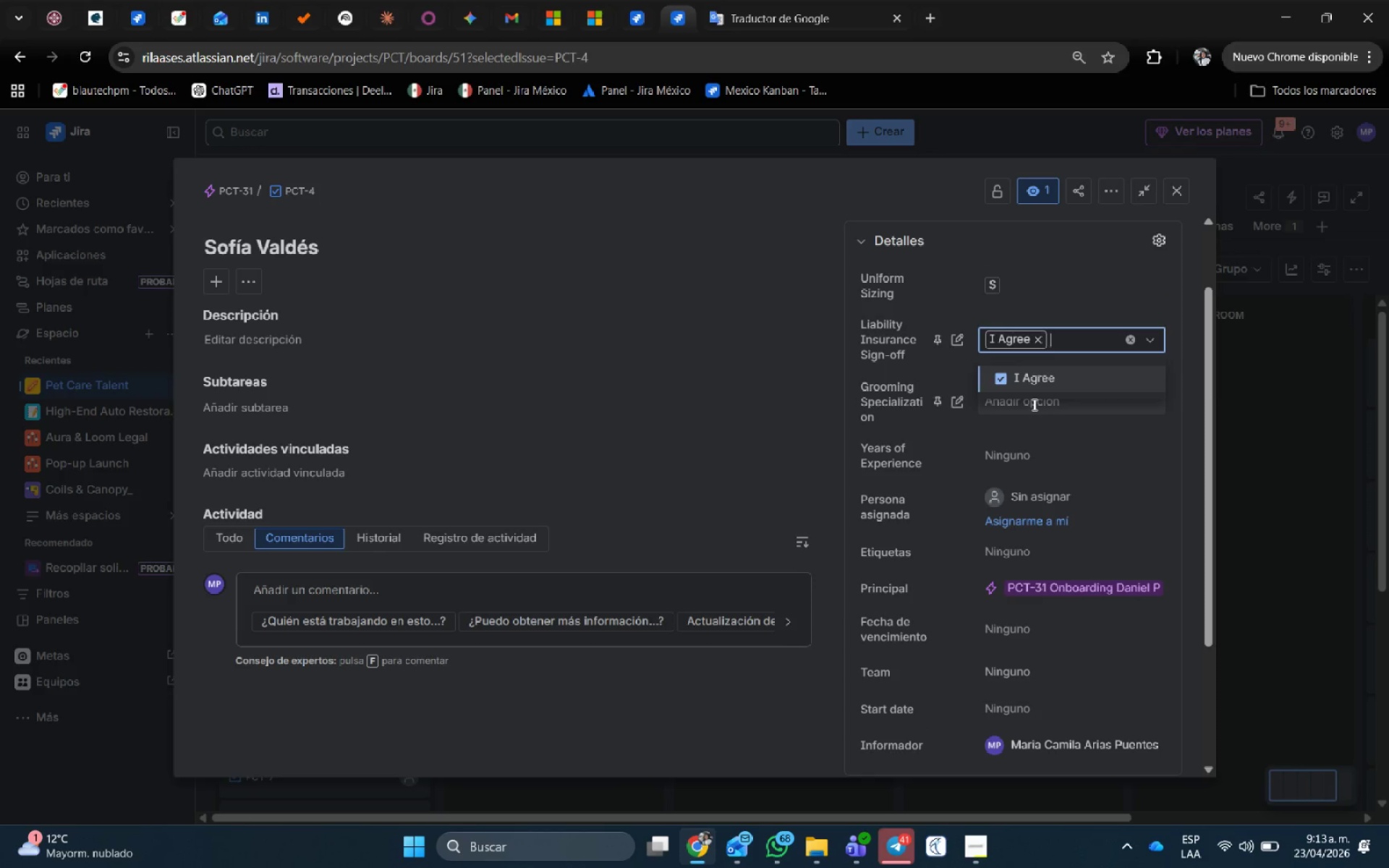 
left_click([1033, 404])
 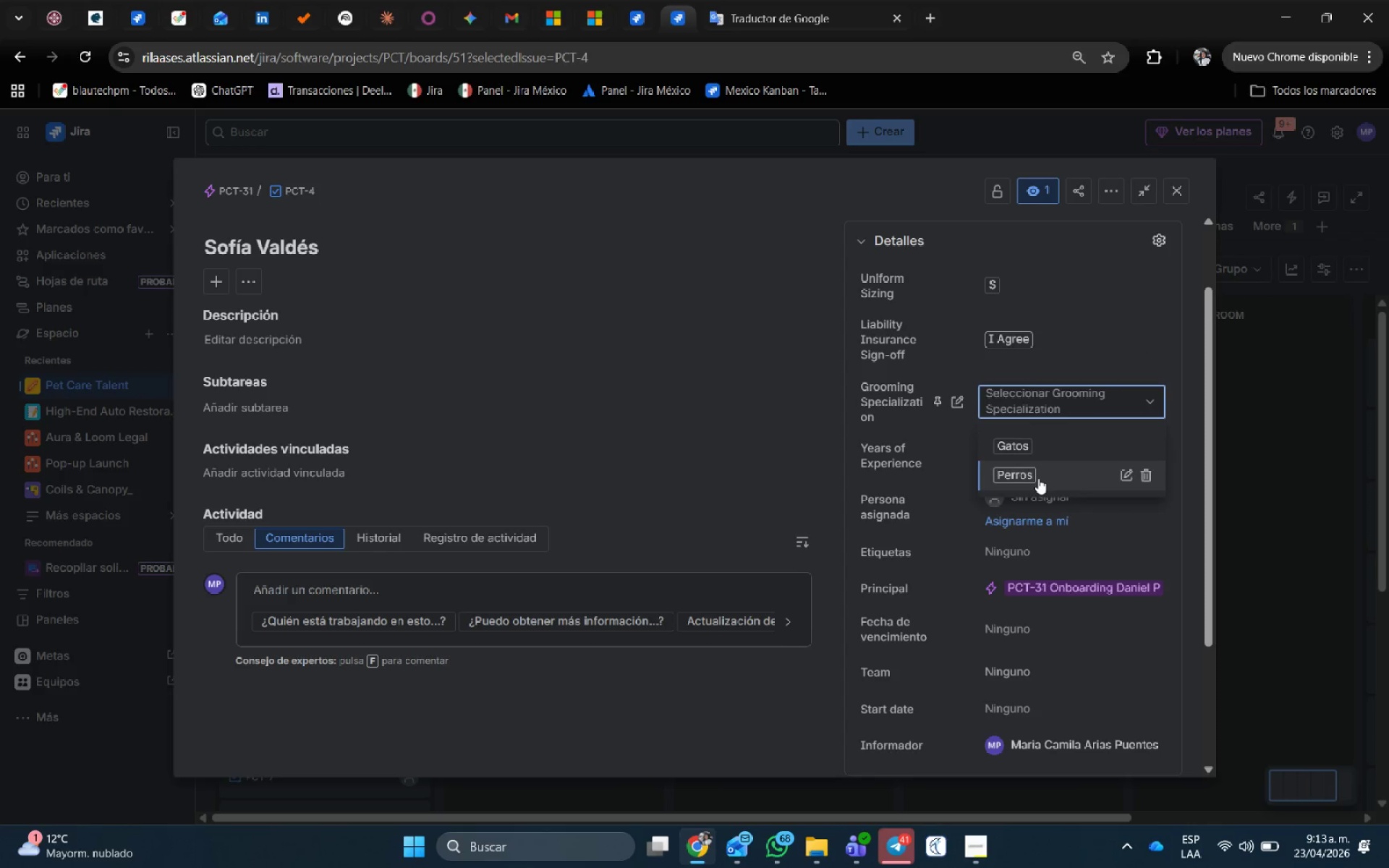 
left_click([1034, 451])
 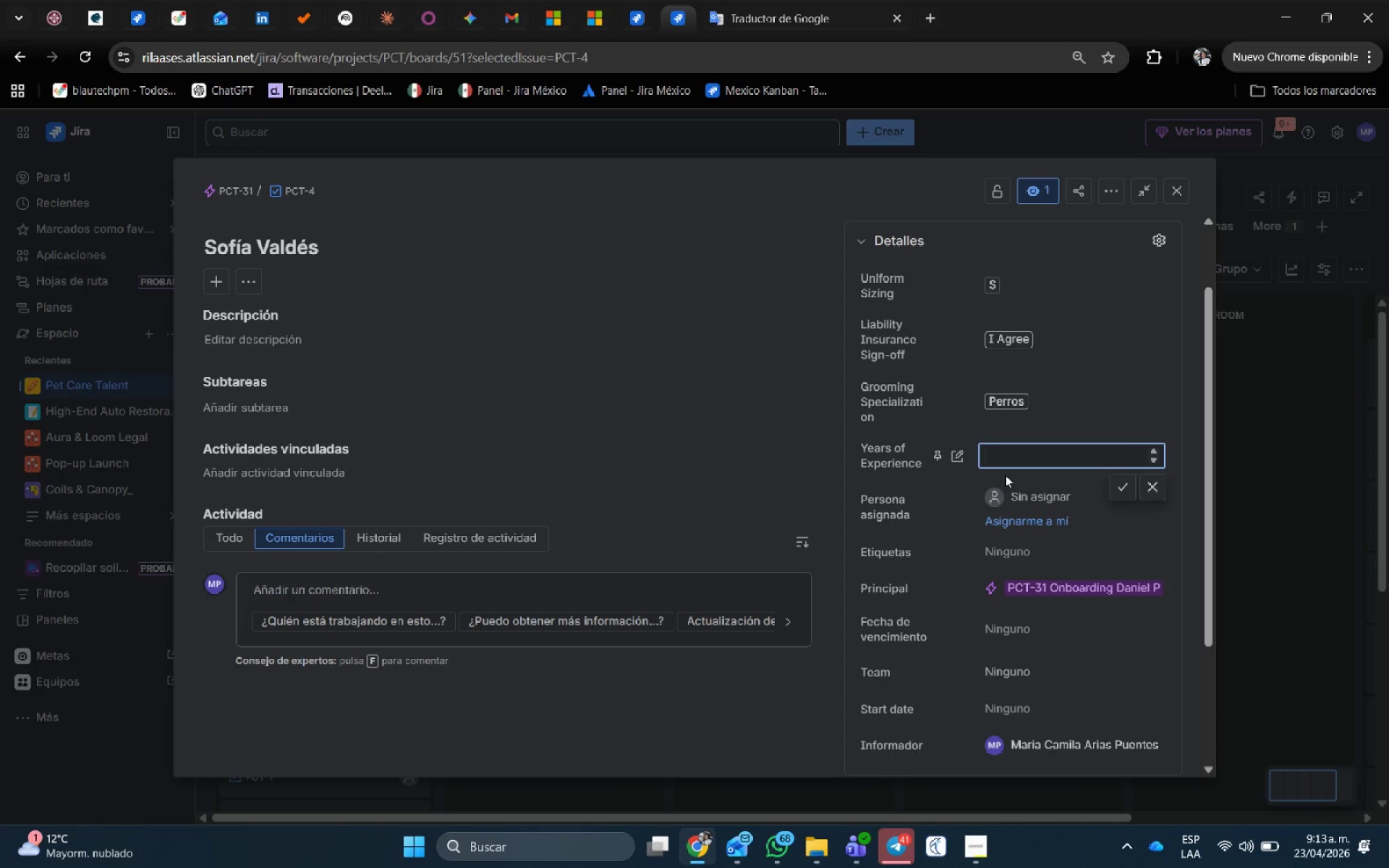 
key(Numpad8)
 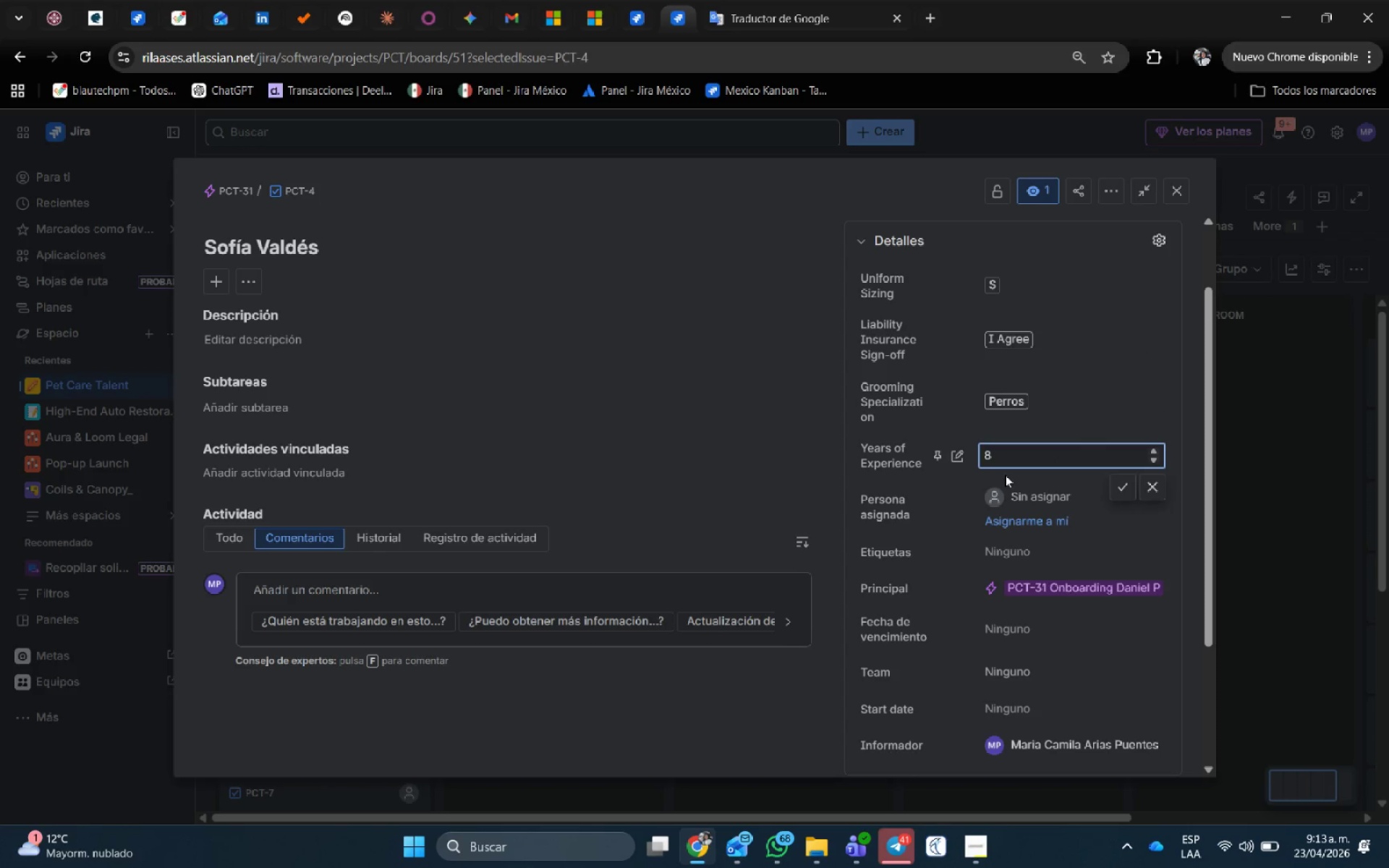 
key(Backspace)
 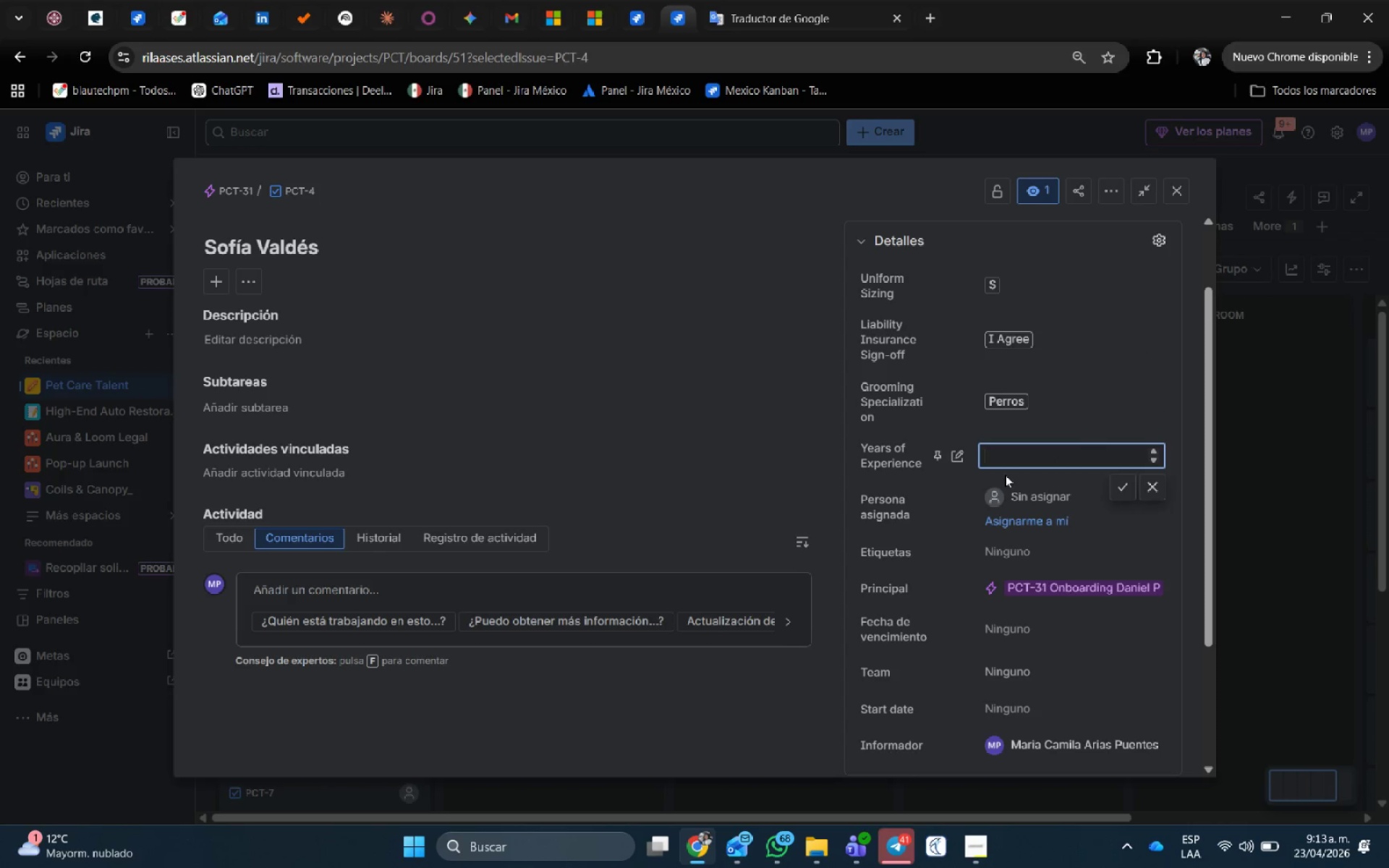 
key(Numpad6)
 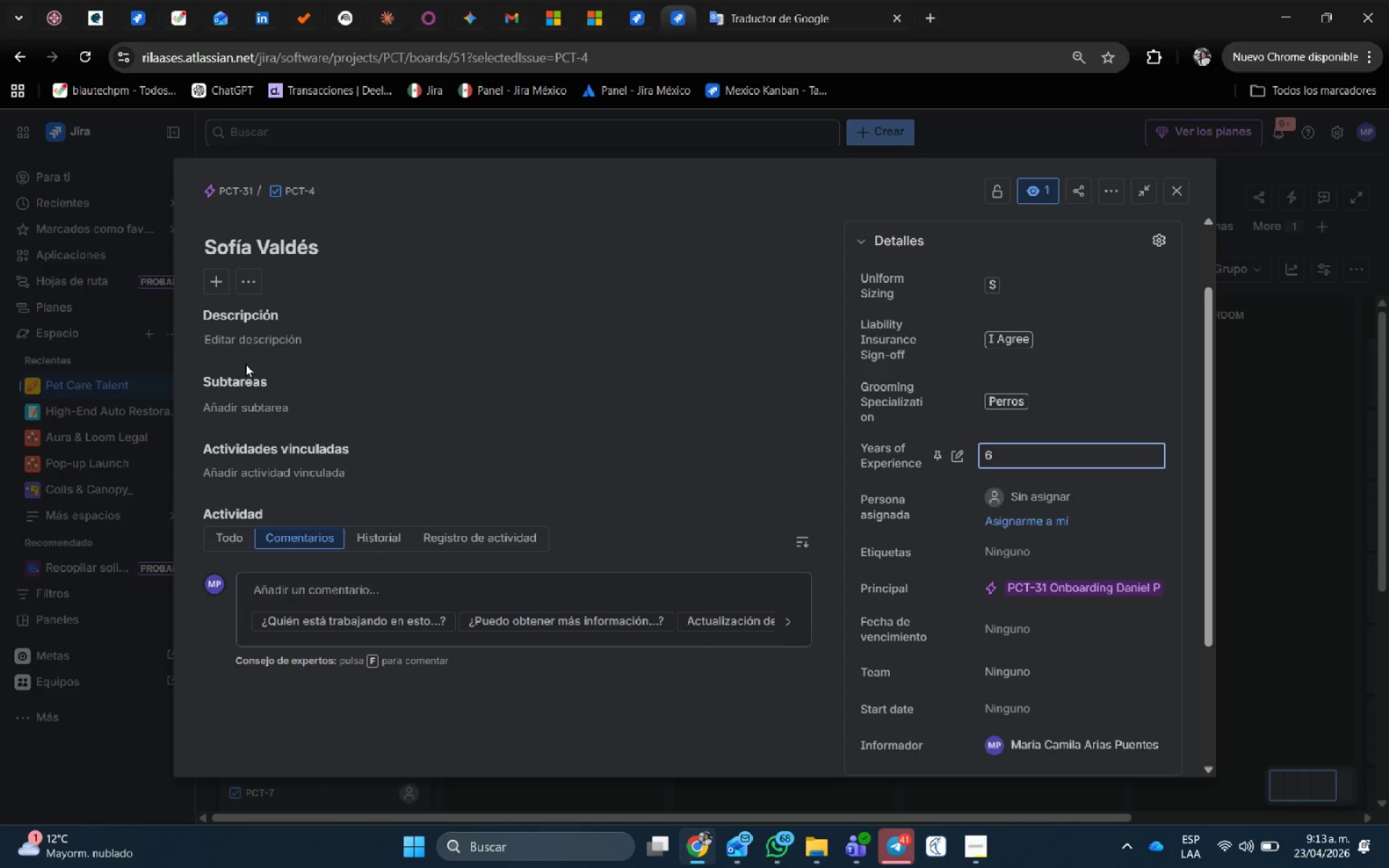 
left_click([276, 339])
 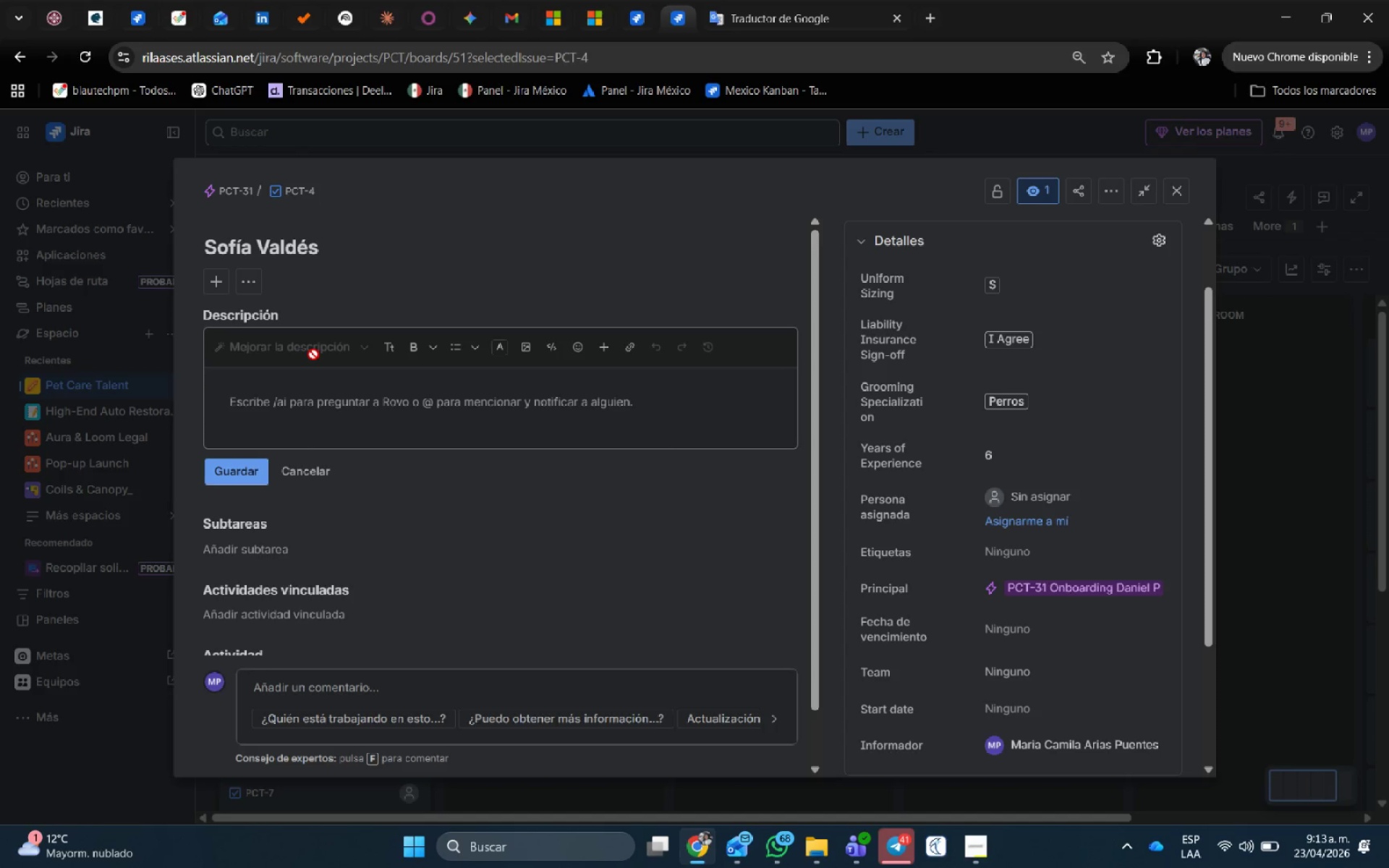 
type(Especiai)
key(Backspace)
type(lista en perros de razo)
key(Backspace)
type(a grande)
 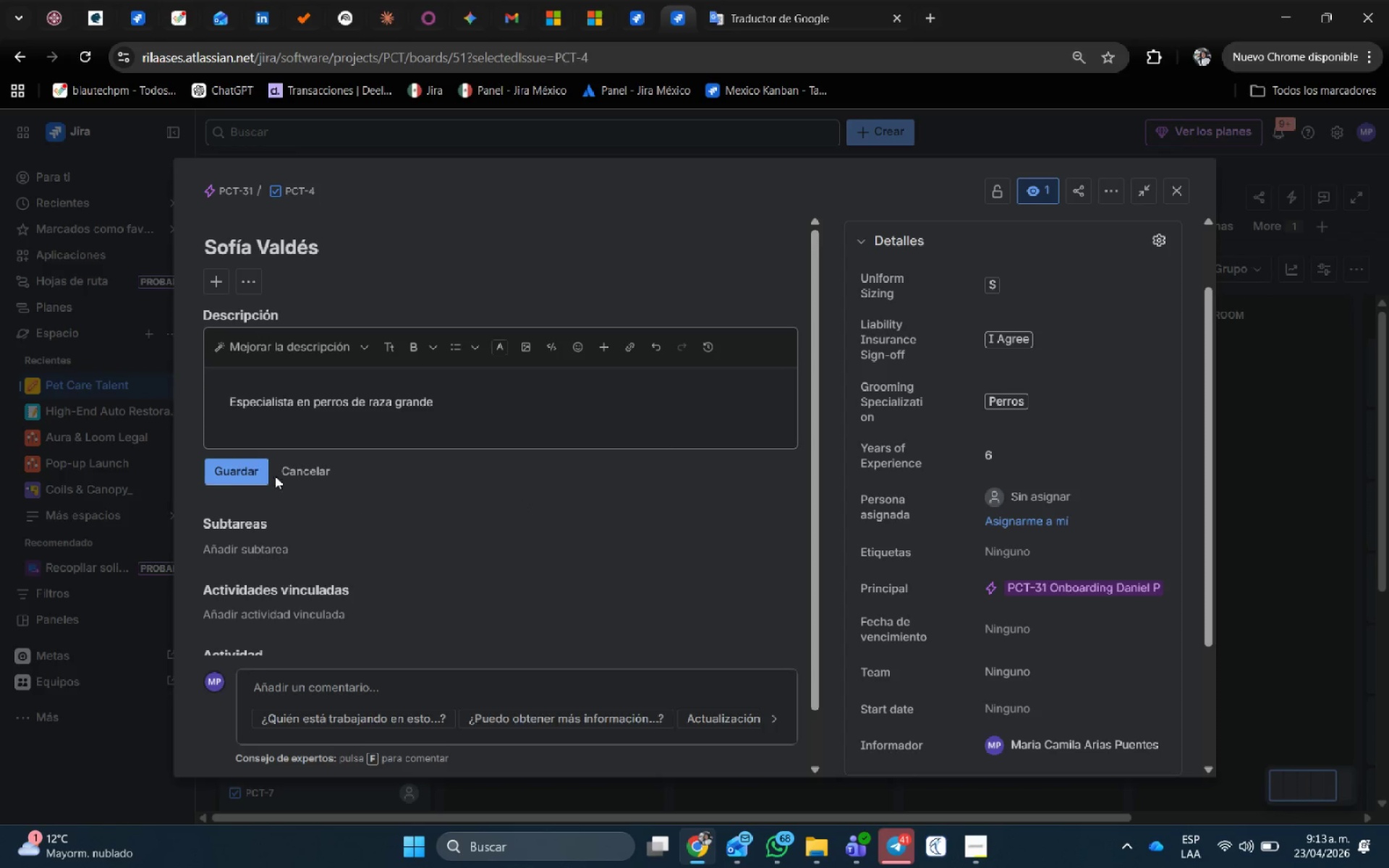 
left_click([224, 468])
 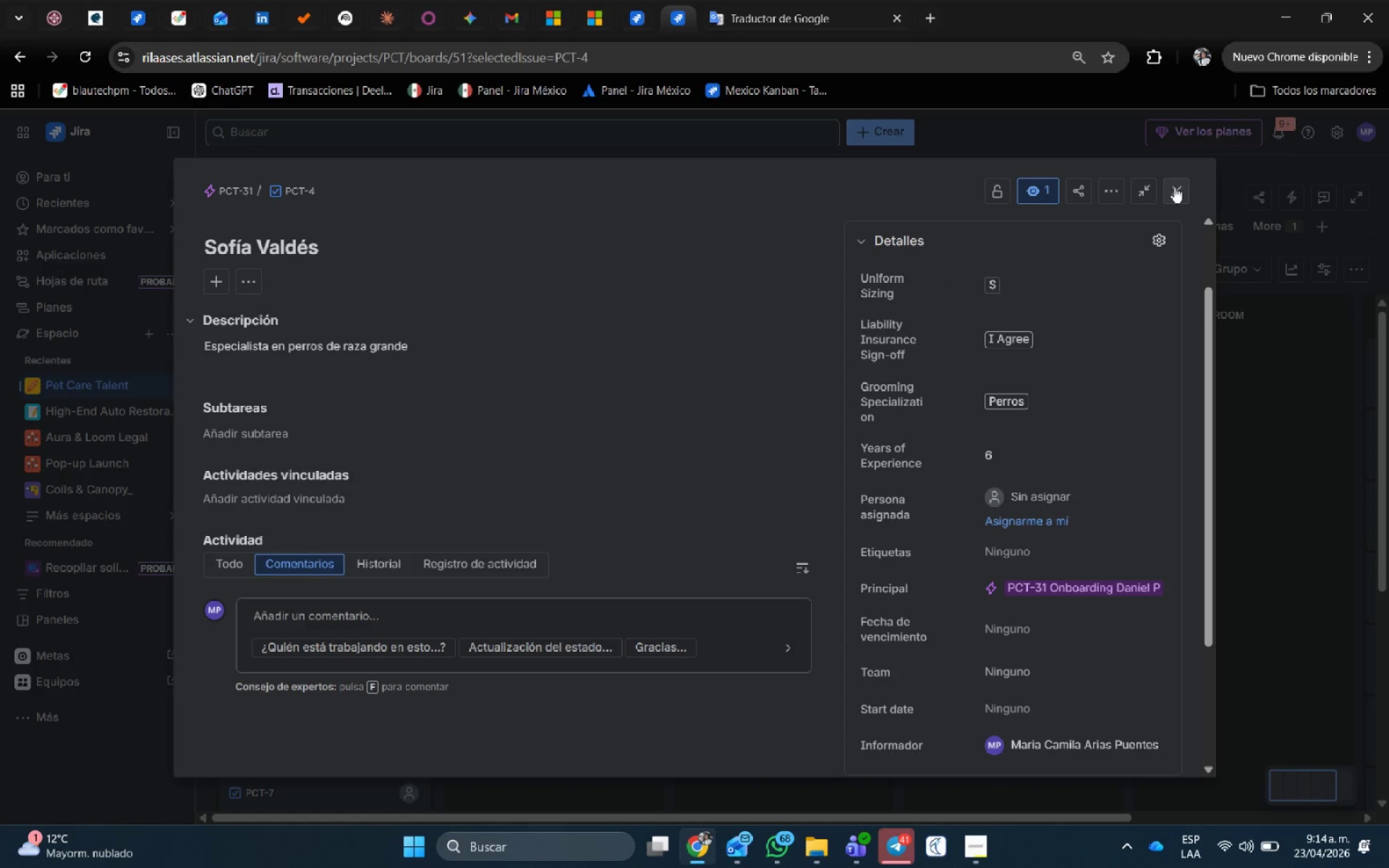 
left_click([878, 258])
 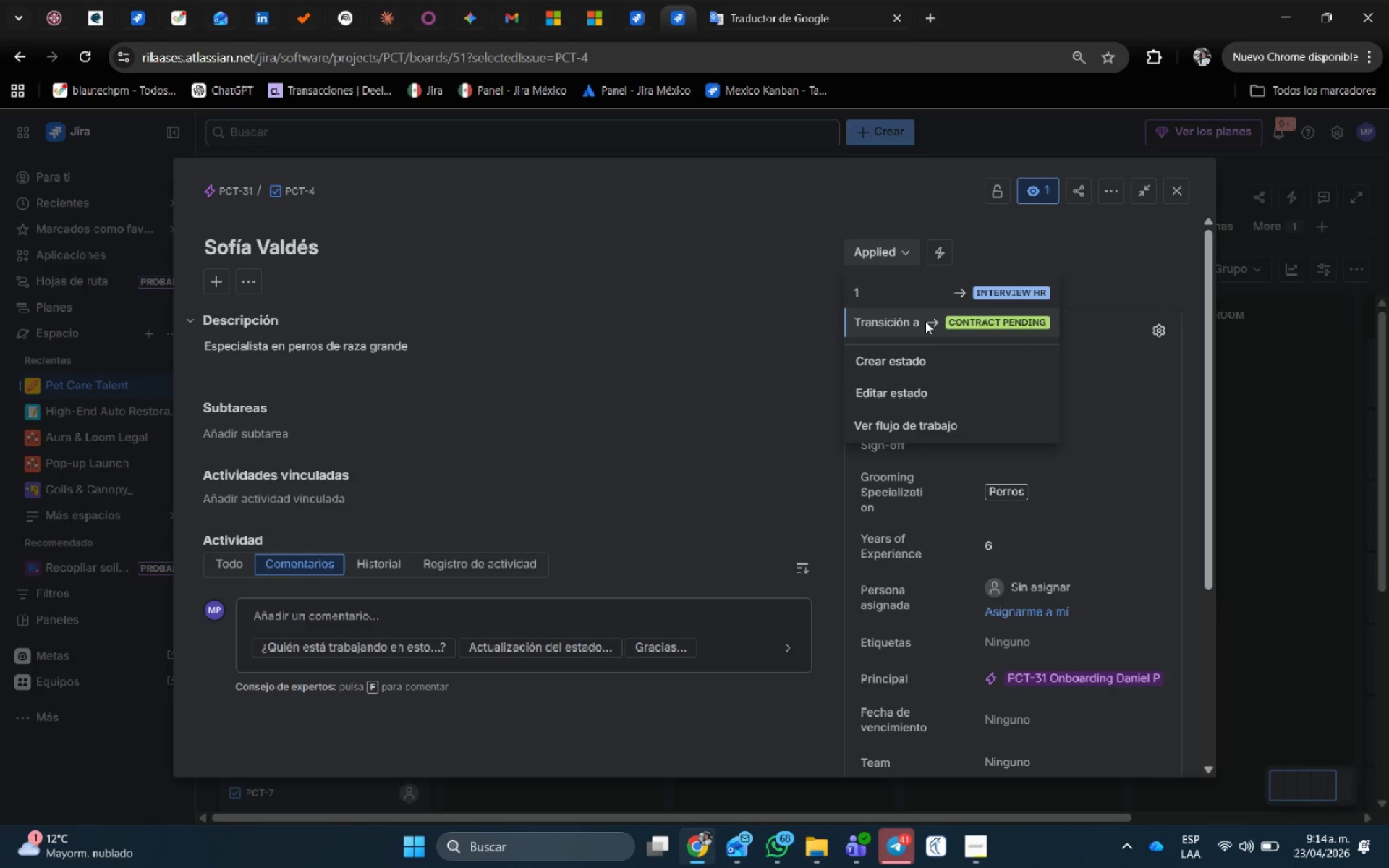 
scroll: coordinate [875, 276], scroll_direction: up, amount: 6.0
 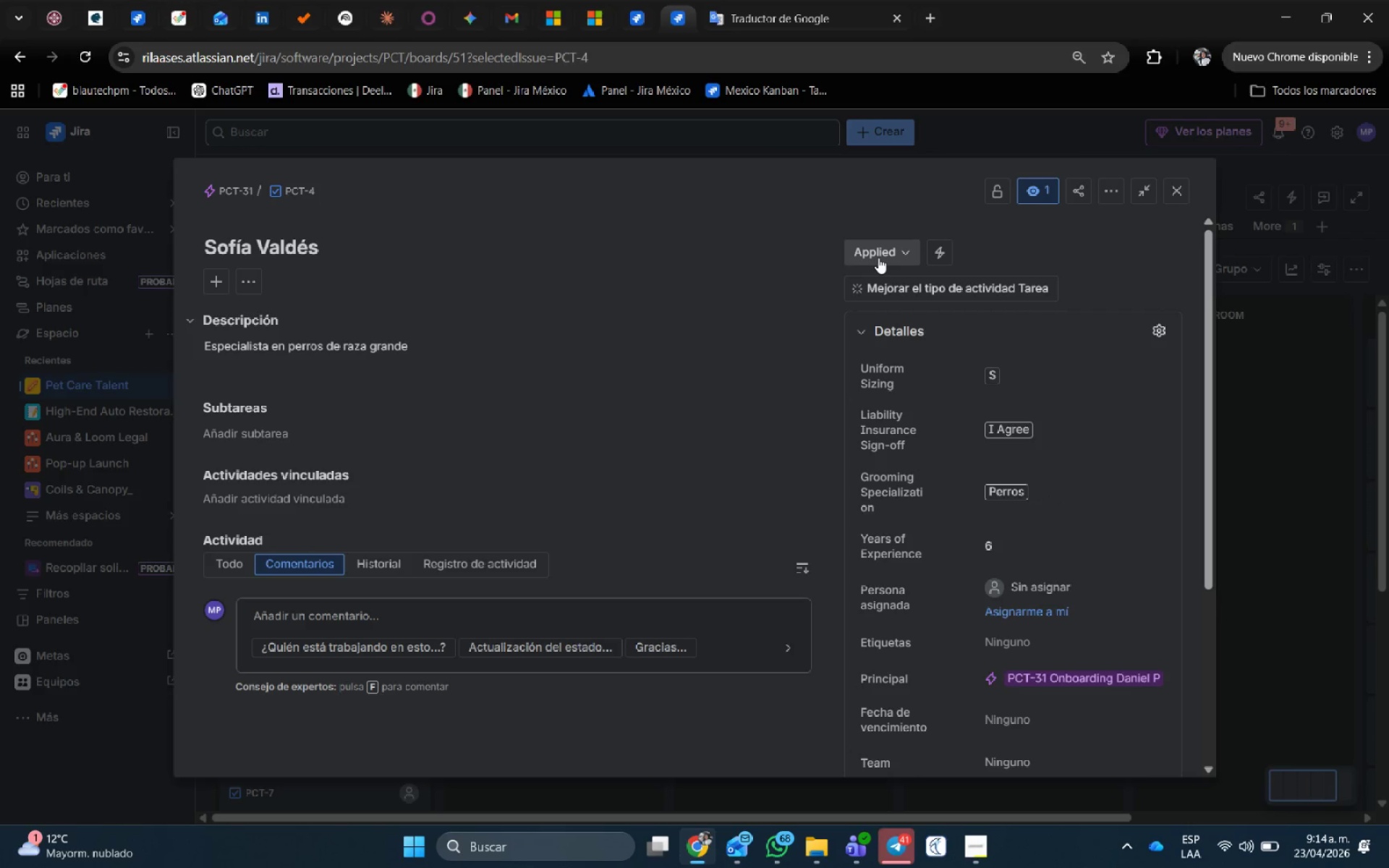 
left_click([927, 298])
 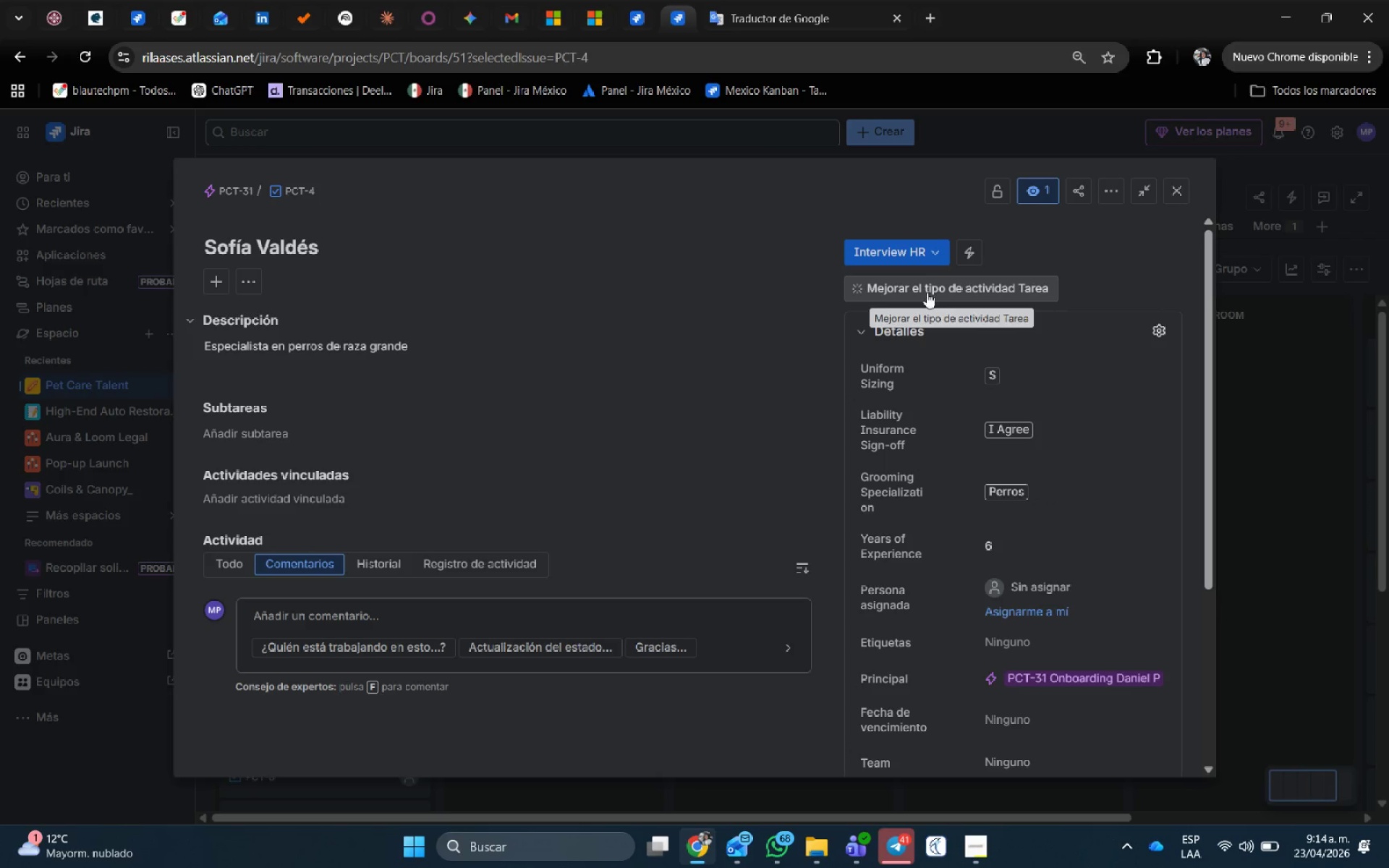 
left_click([925, 252])
 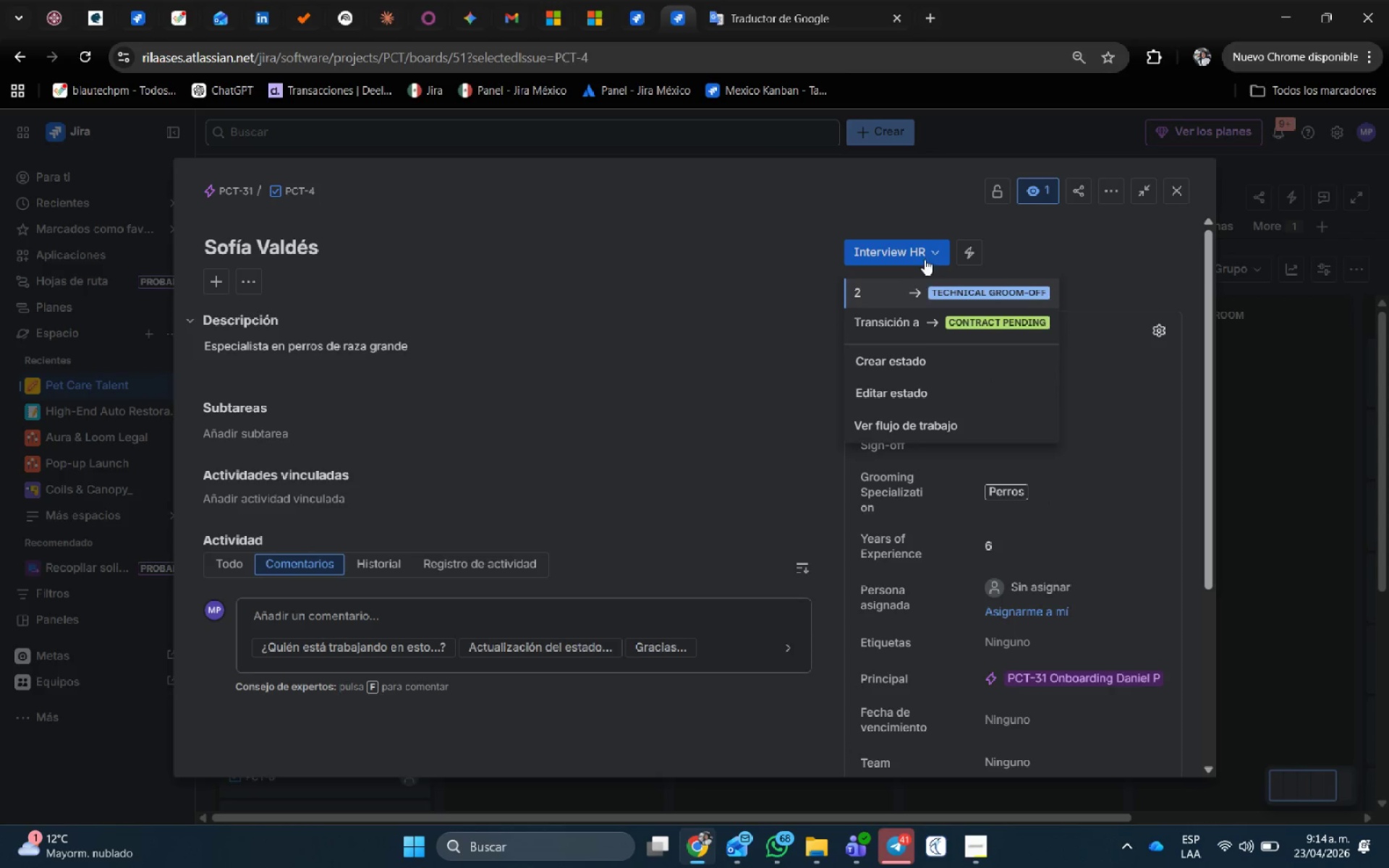 
left_click([923, 291])
 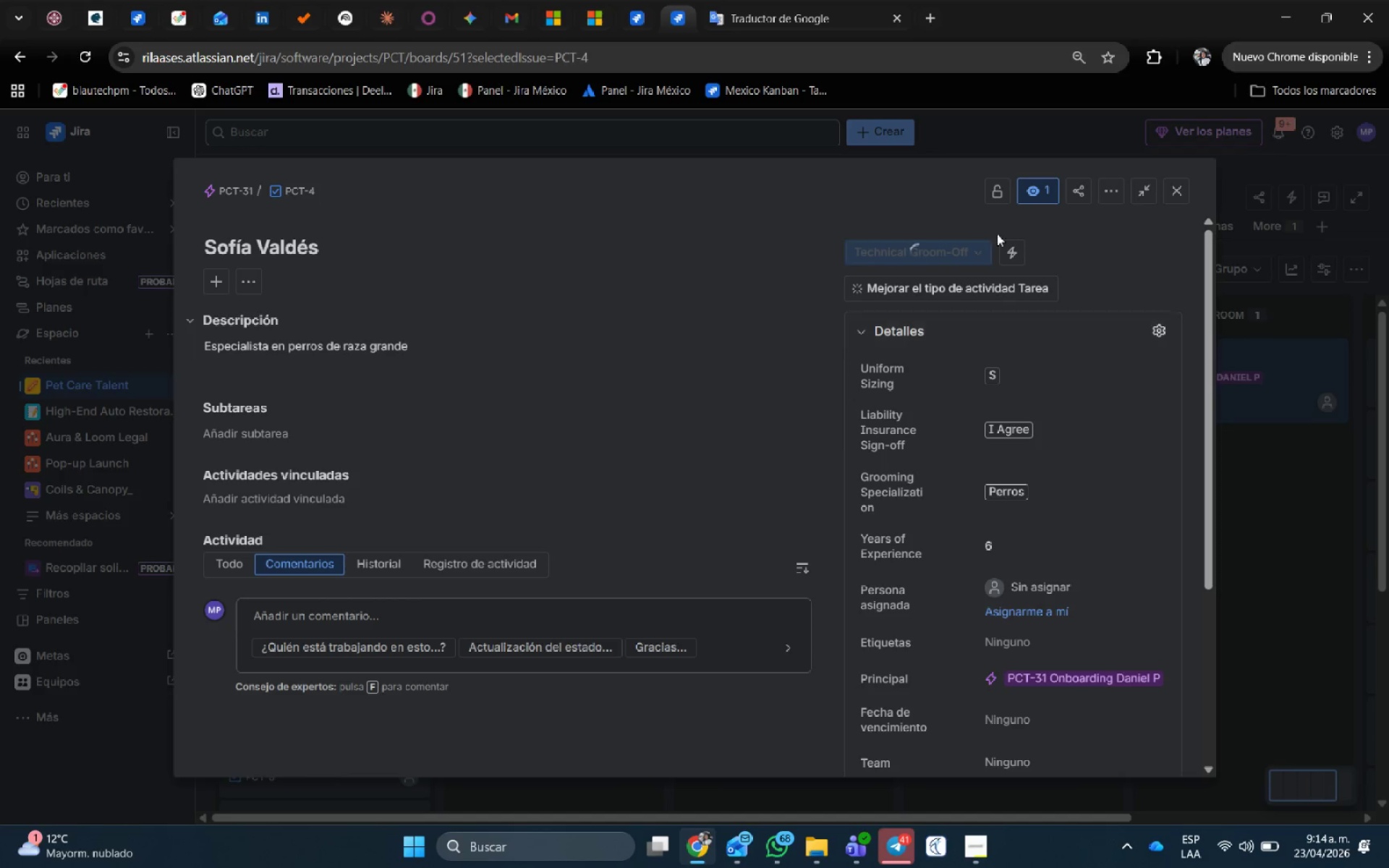 
left_click([972, 253])
 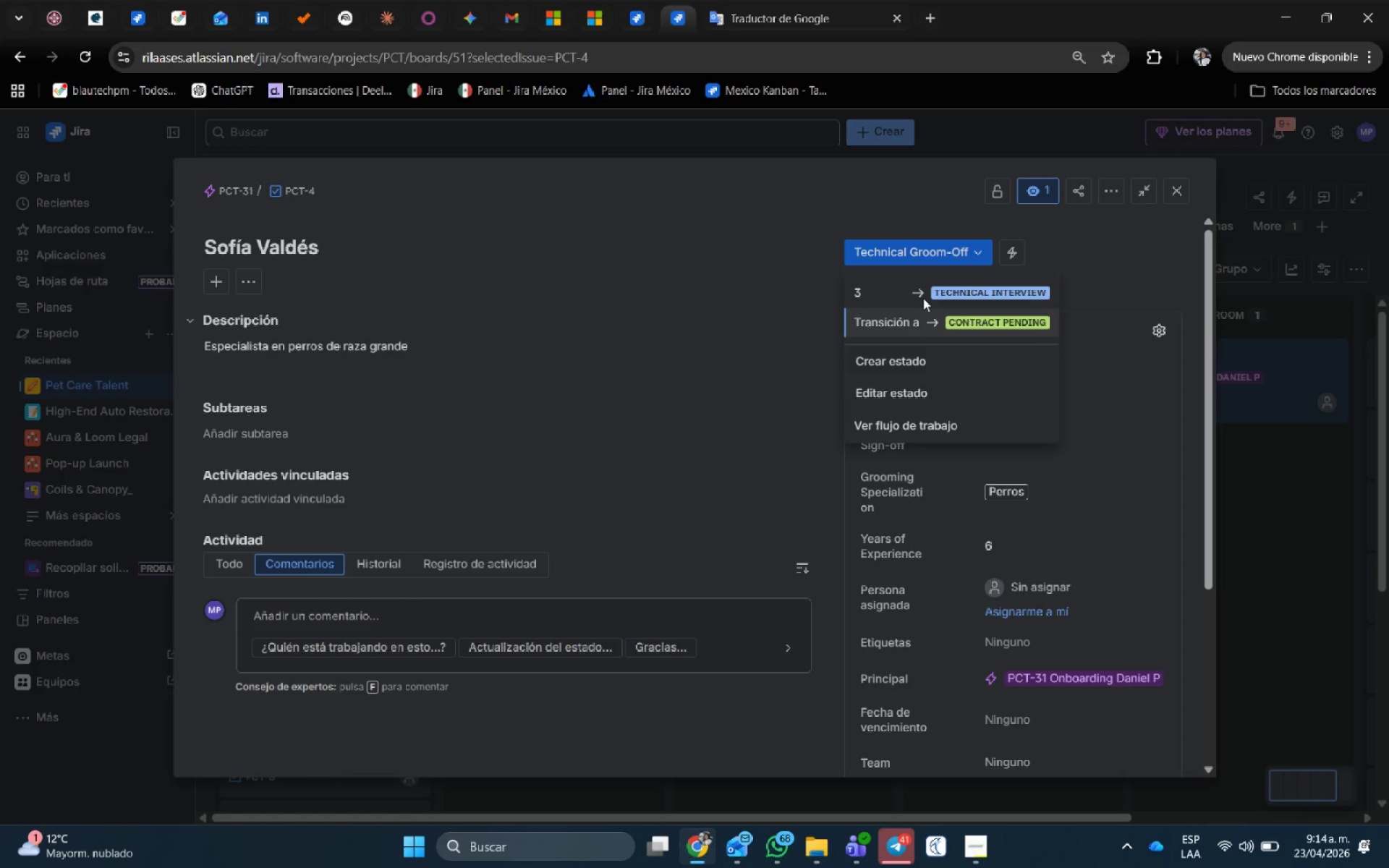 
left_click([923, 293])
 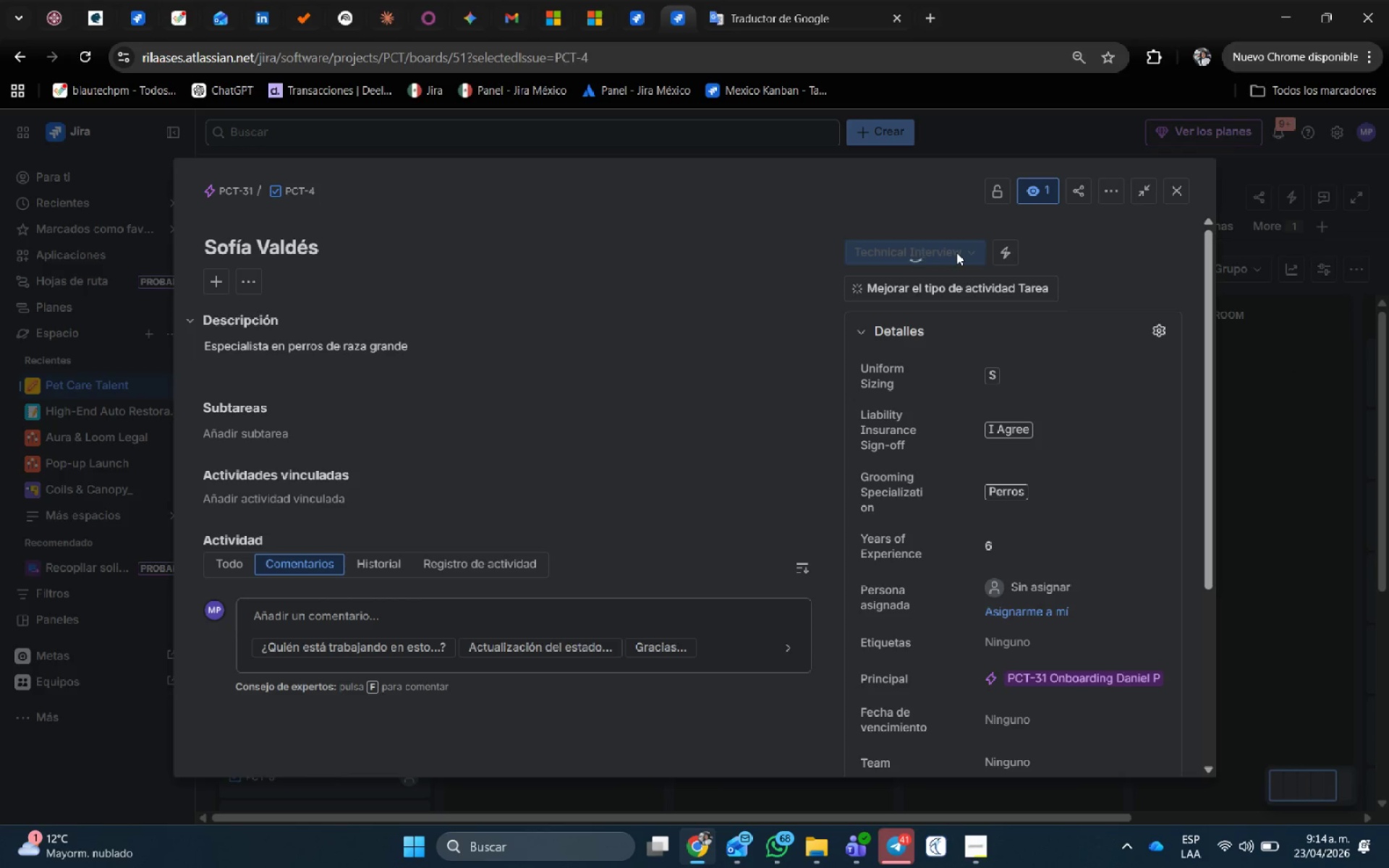 
left_click([957, 252])
 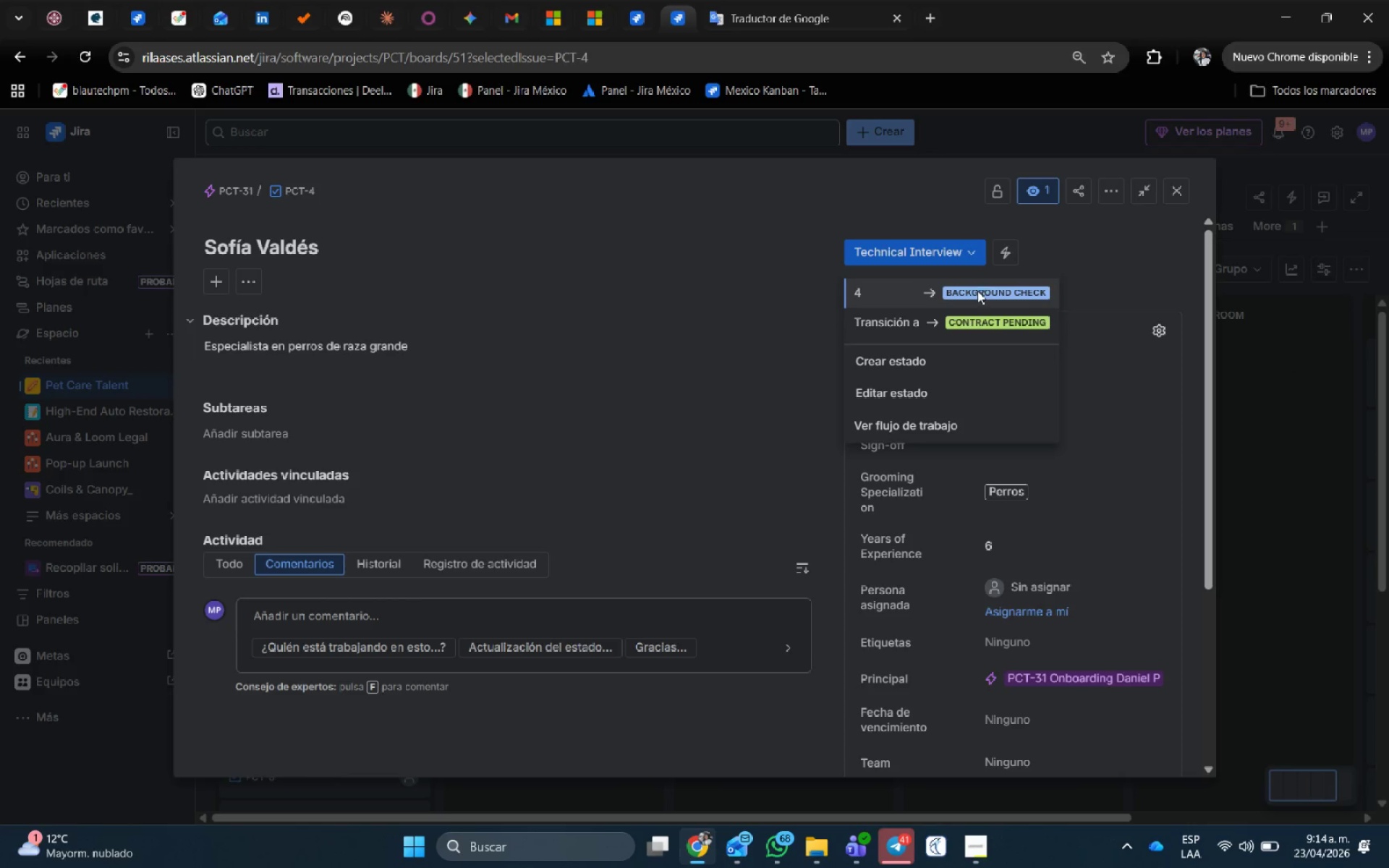 
left_click([977, 292])
 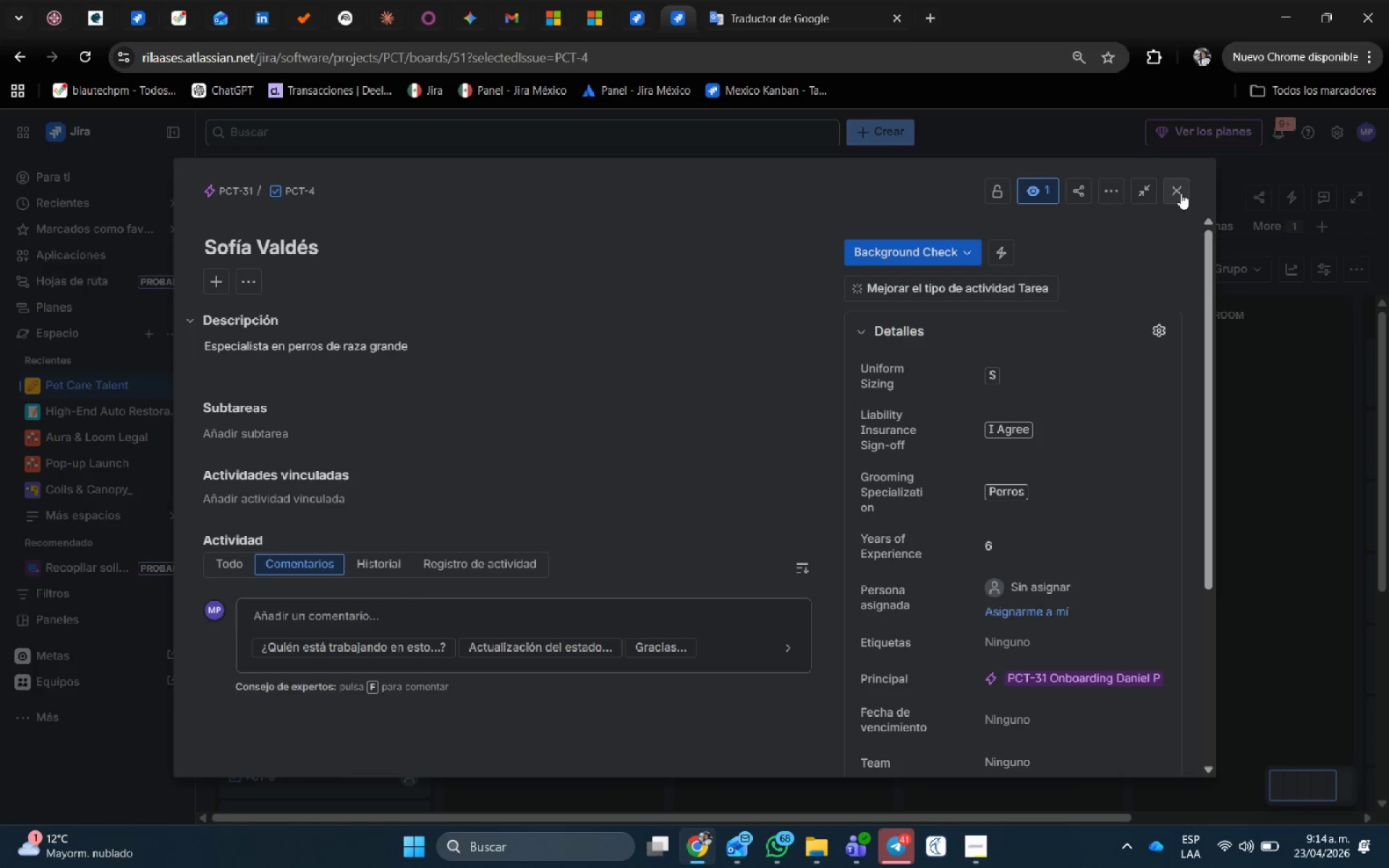 
left_click([1180, 187])
 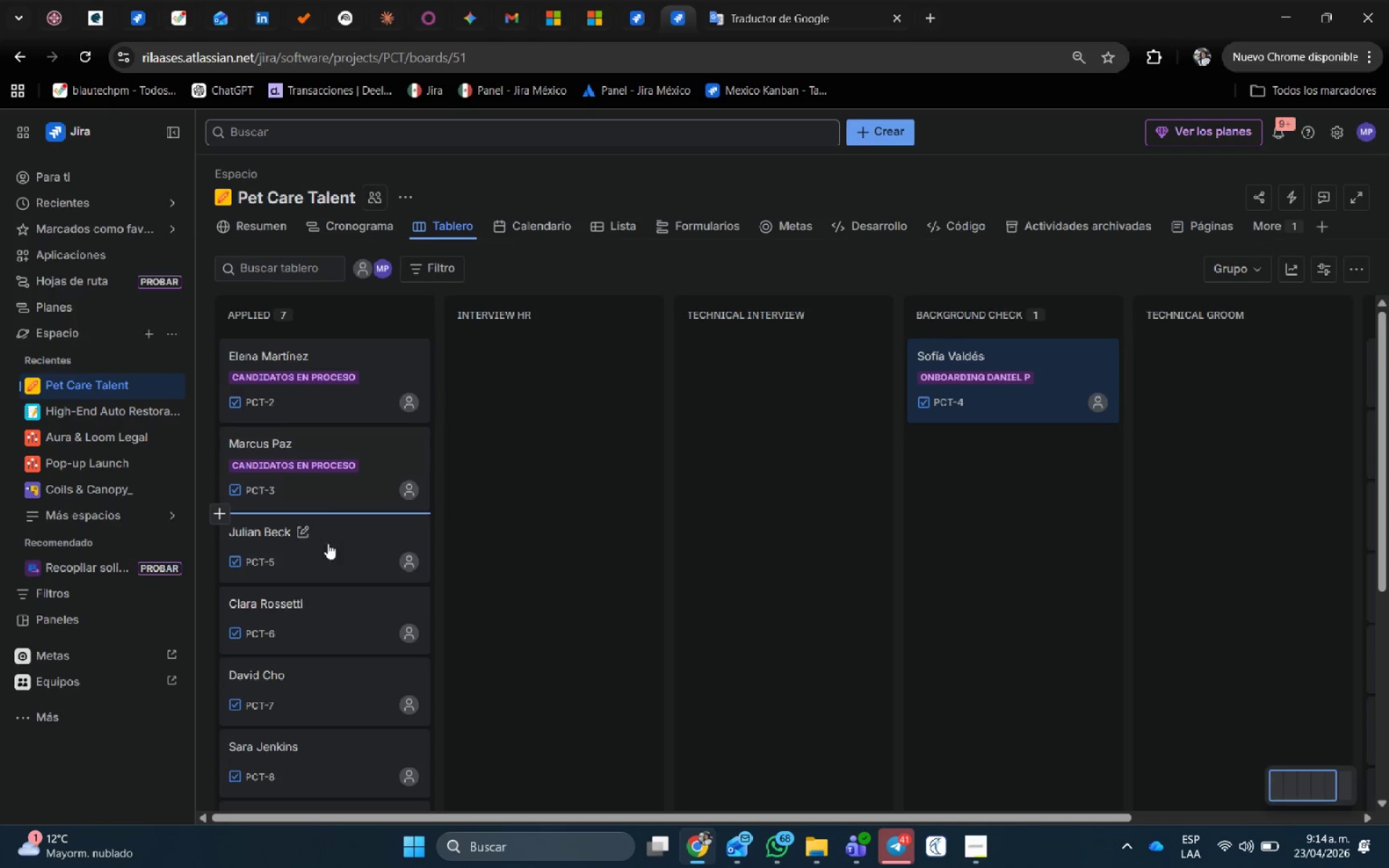 
left_click([328, 556])
 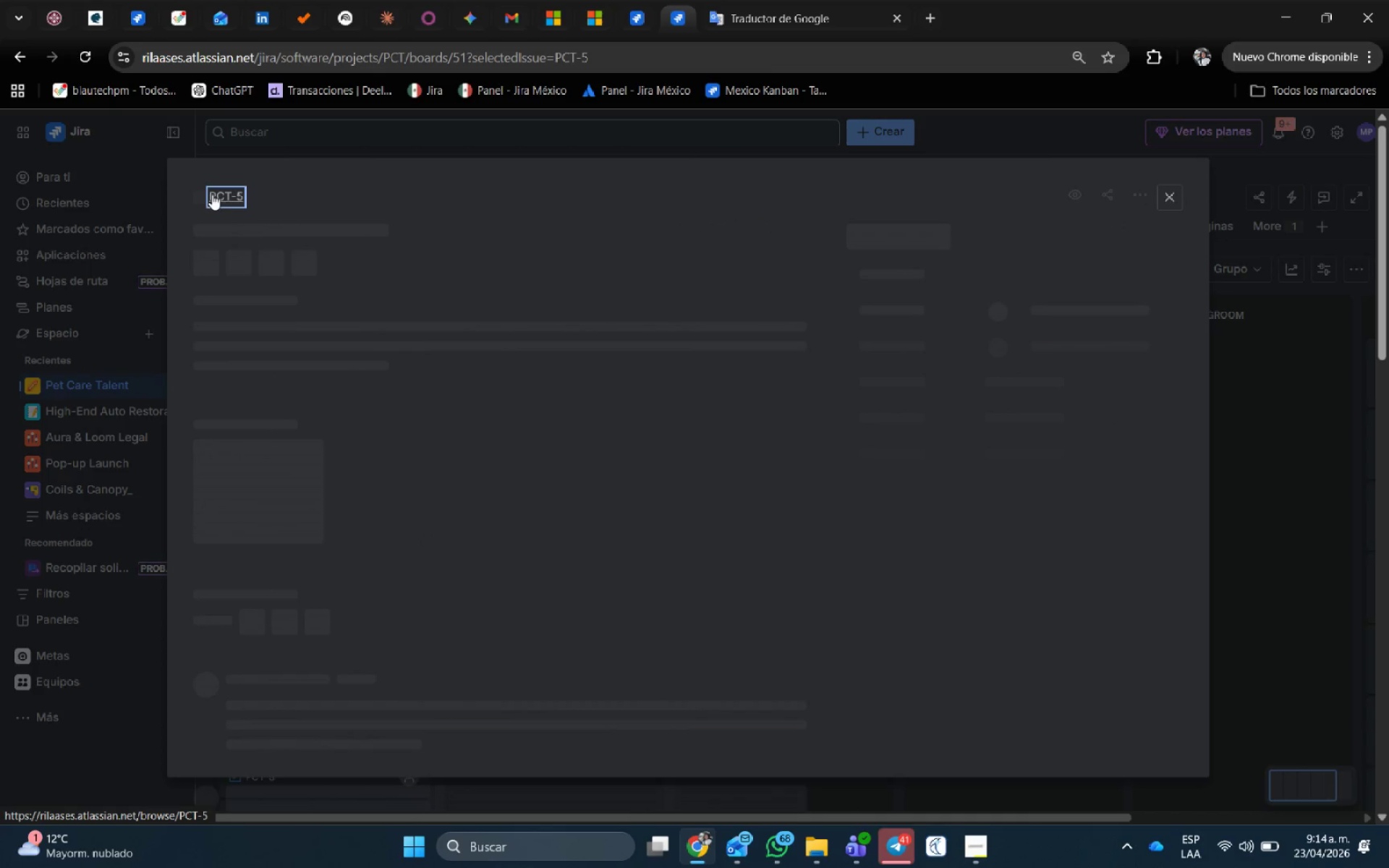 
left_click([224, 195])
 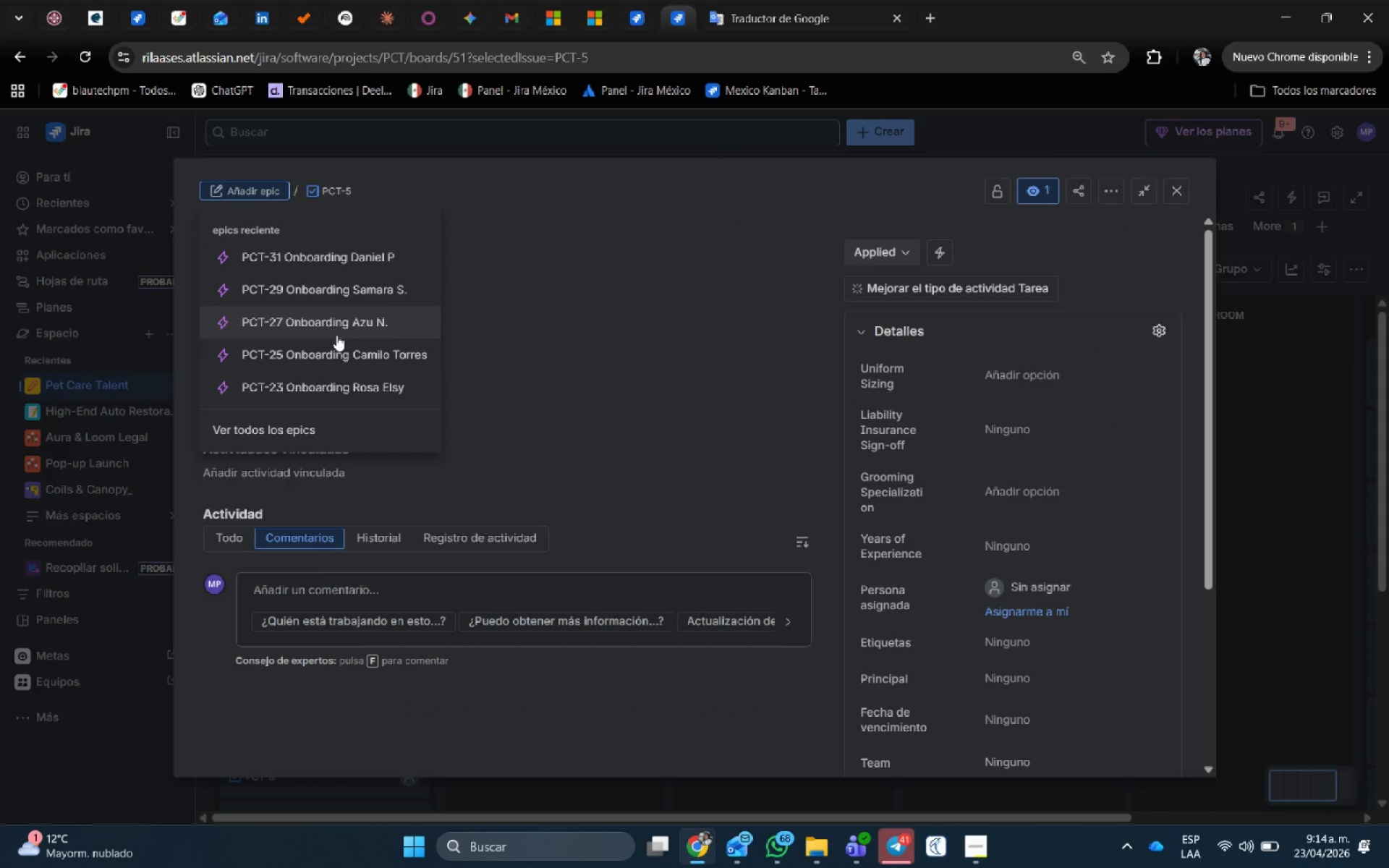 
scroll: coordinate [339, 361], scroll_direction: down, amount: 2.0
 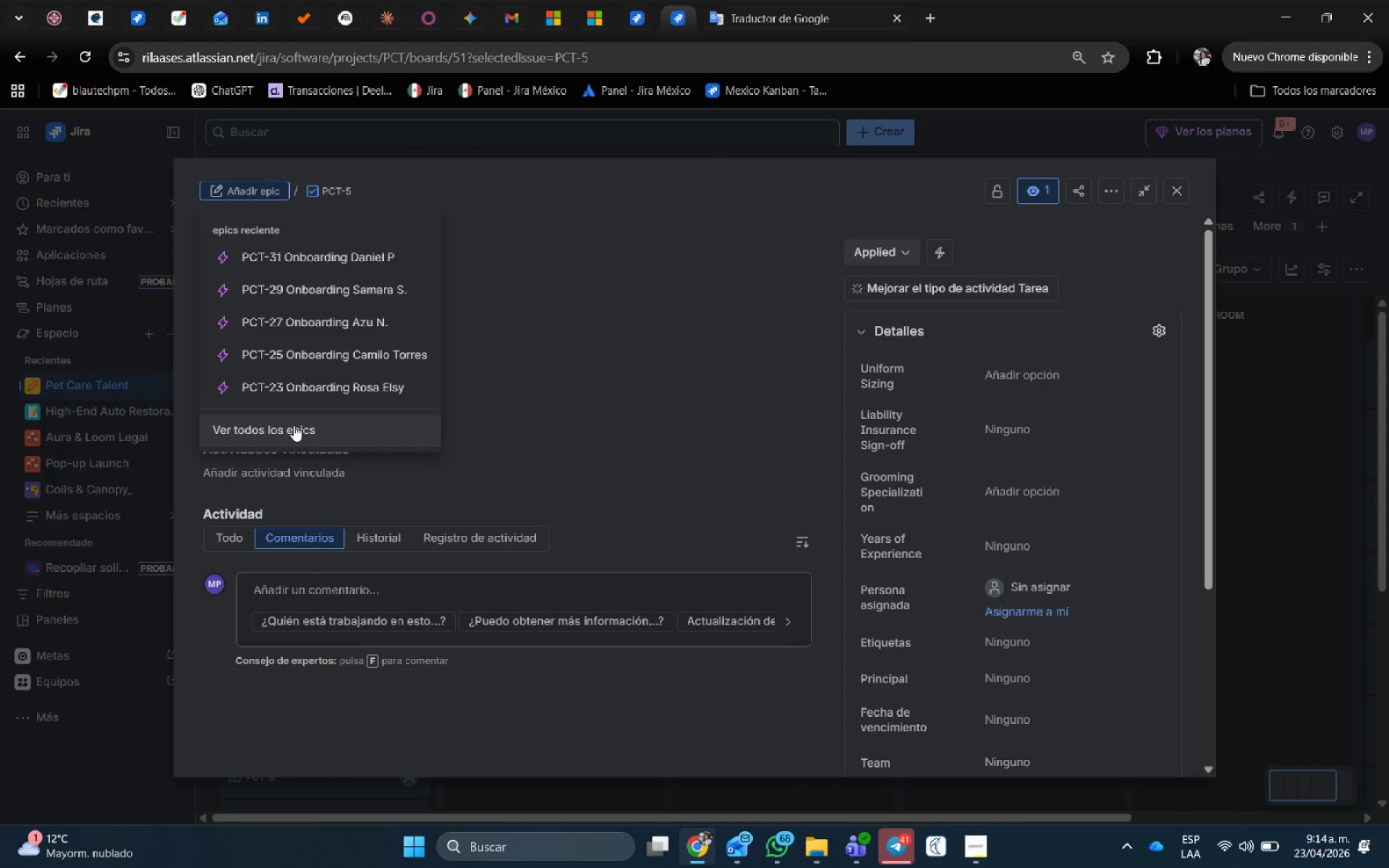 
left_click([294, 425])
 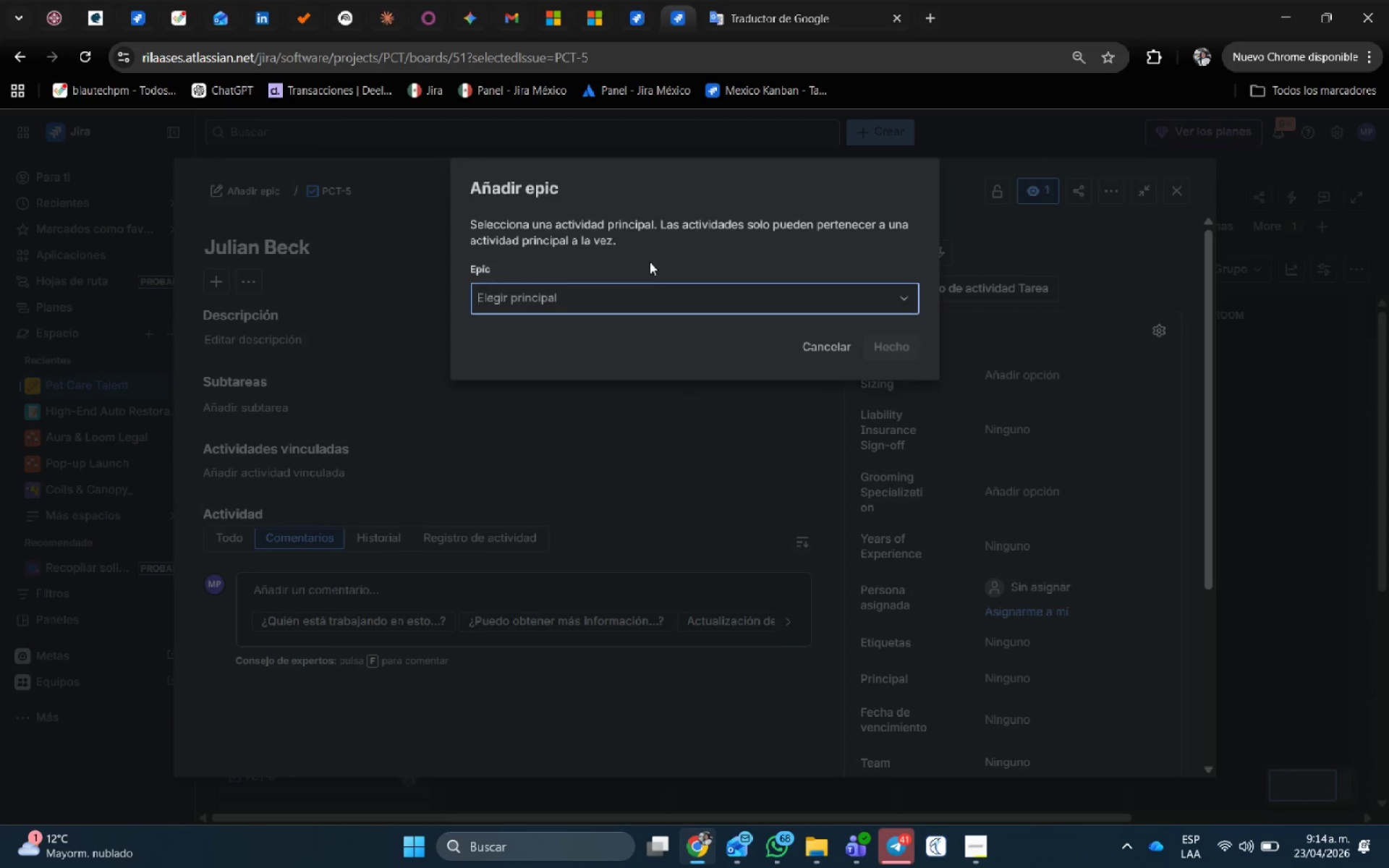 
left_click([592, 299])
 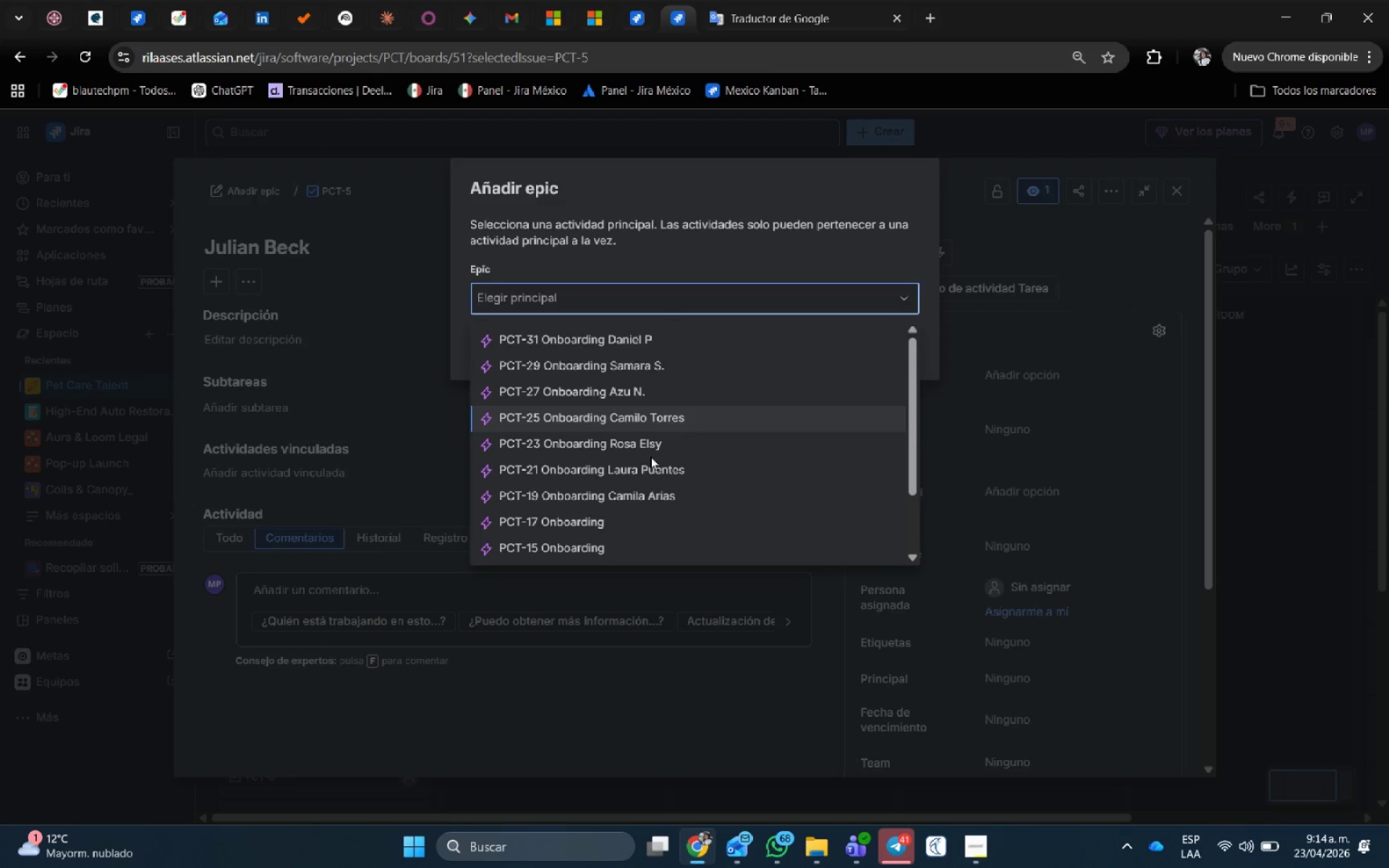 
scroll: coordinate [638, 490], scroll_direction: down, amount: 2.0
 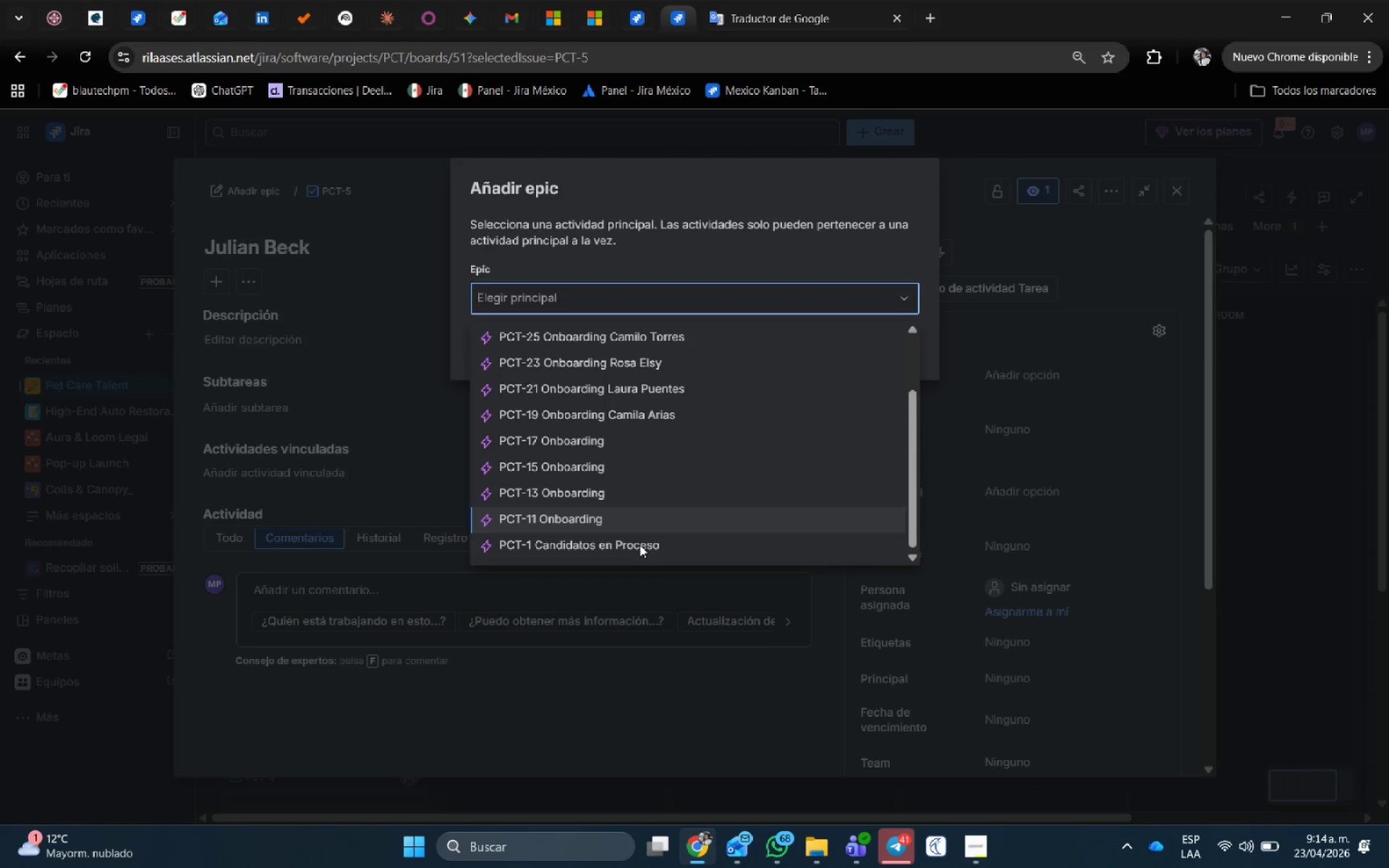 
left_click([640, 545])
 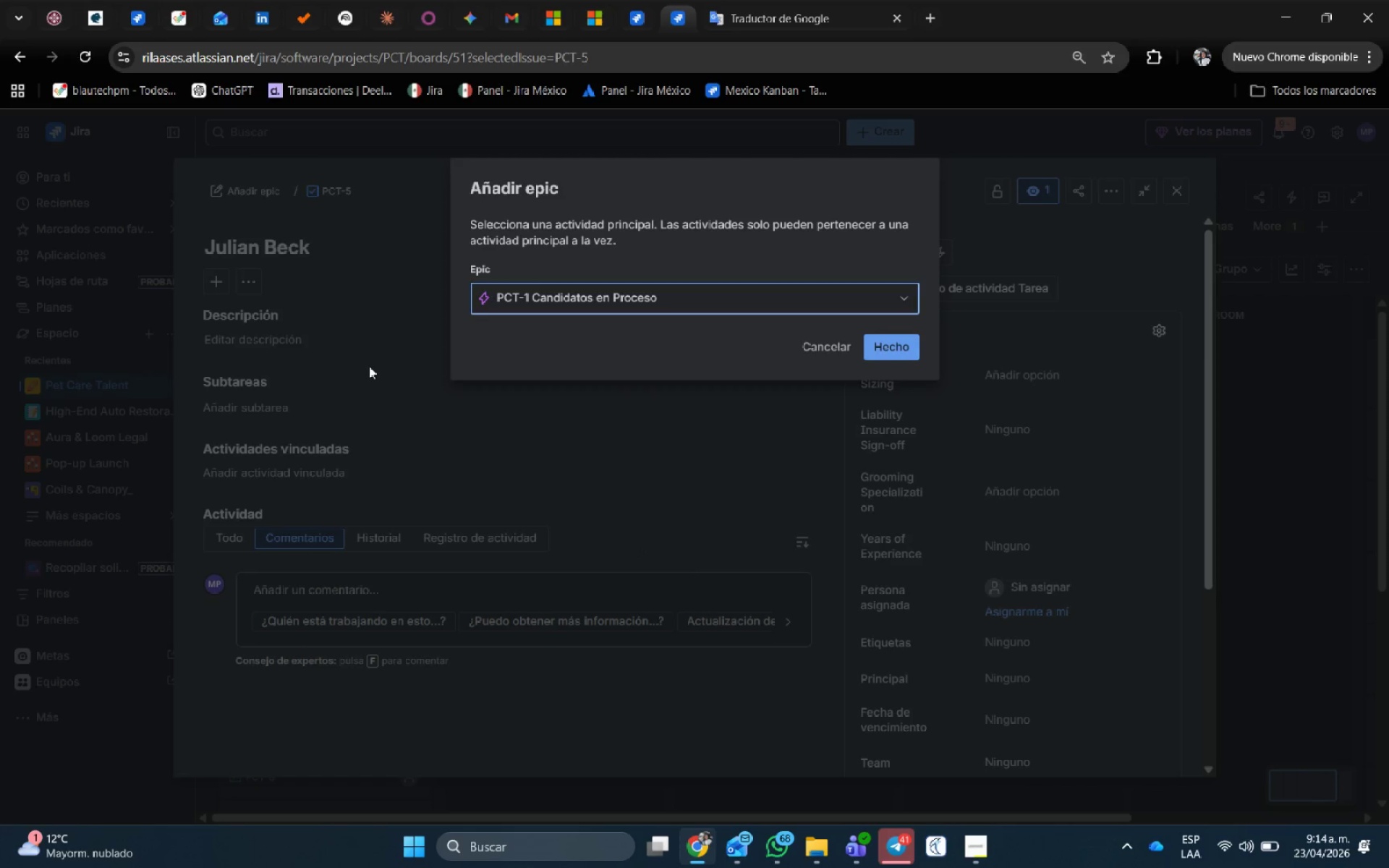 
wait(12.62)
 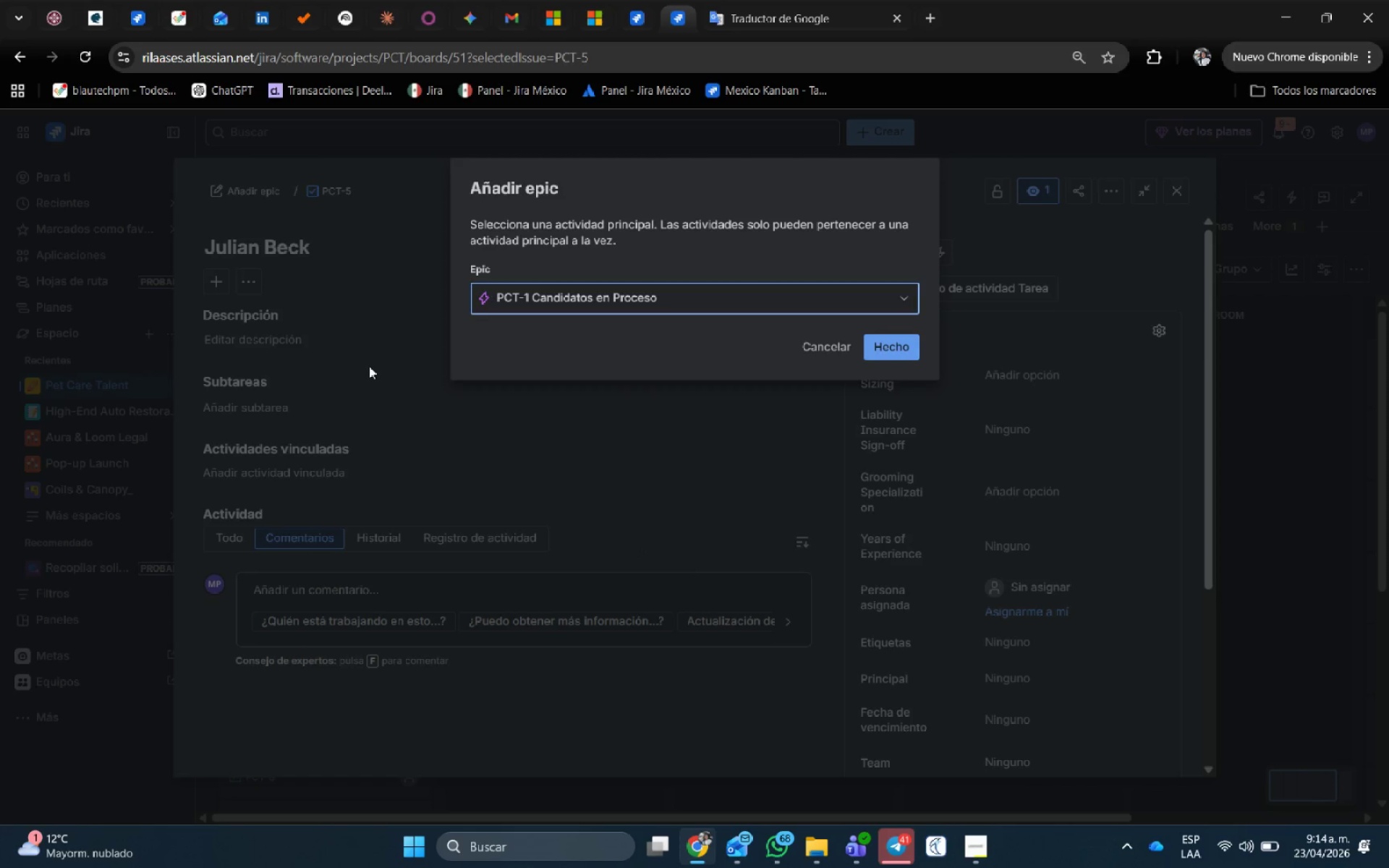 
left_click([894, 353])
 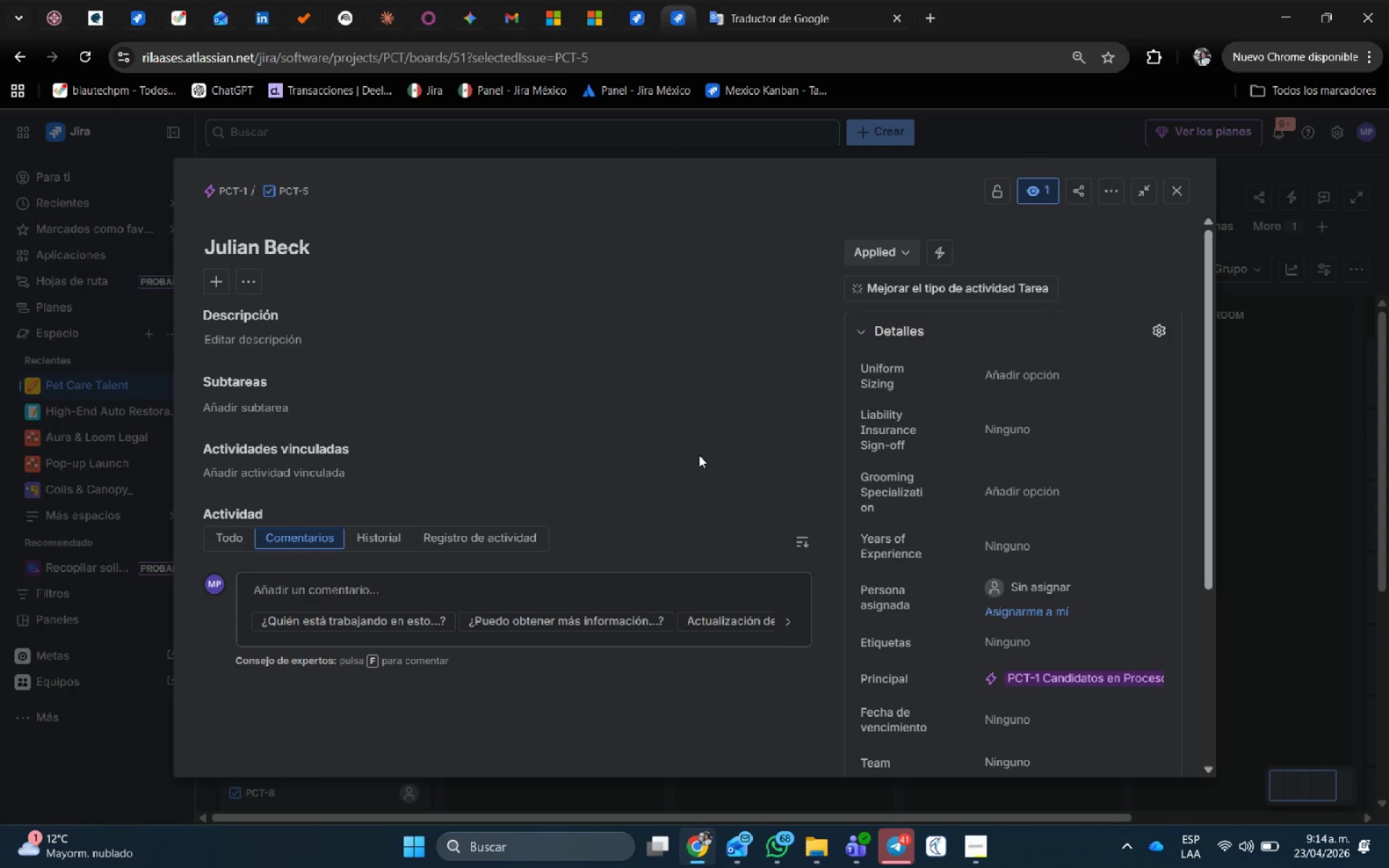 
wait(8.06)
 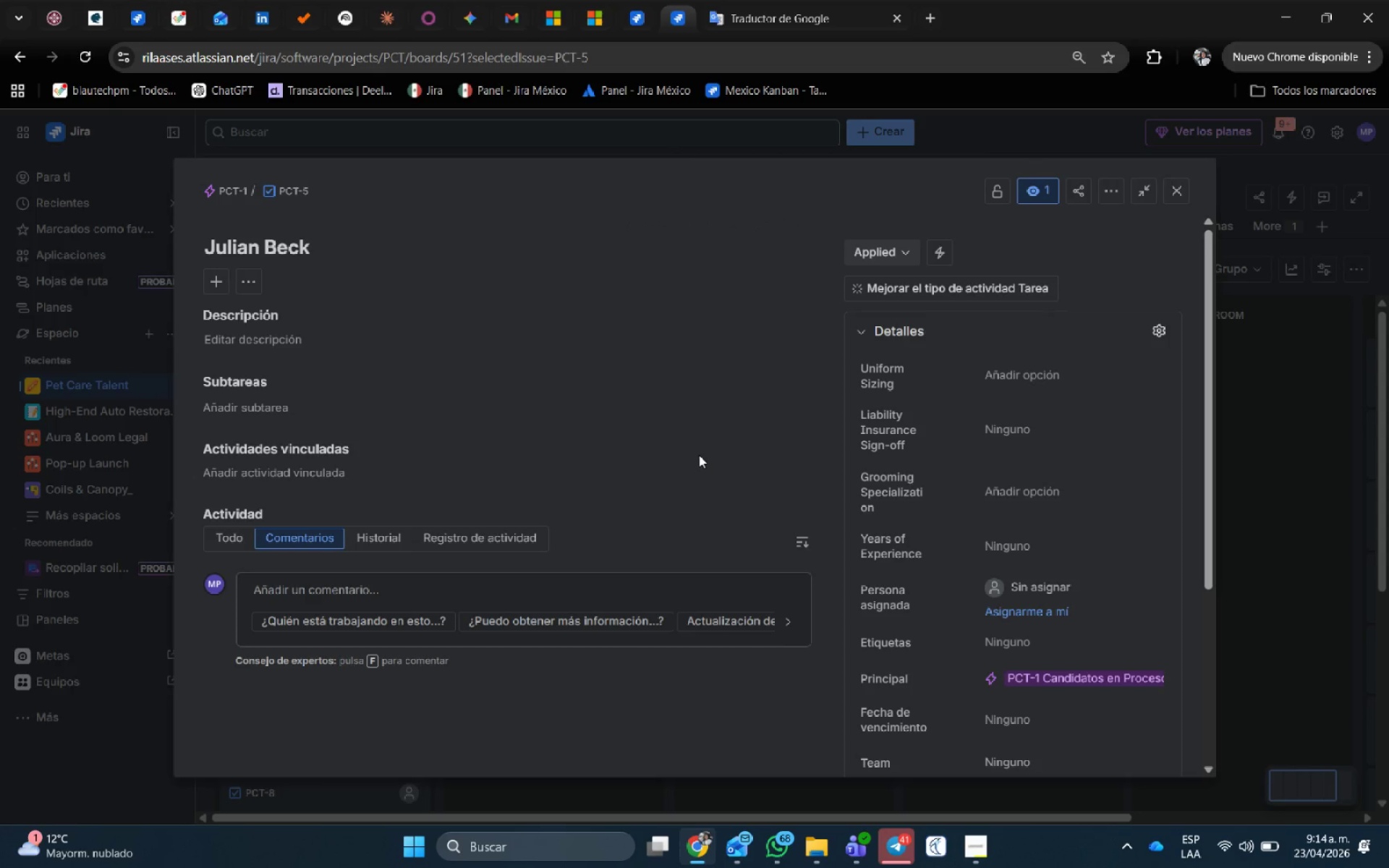 
scroll: coordinate [874, 425], scroll_direction: down, amount: 2.0
 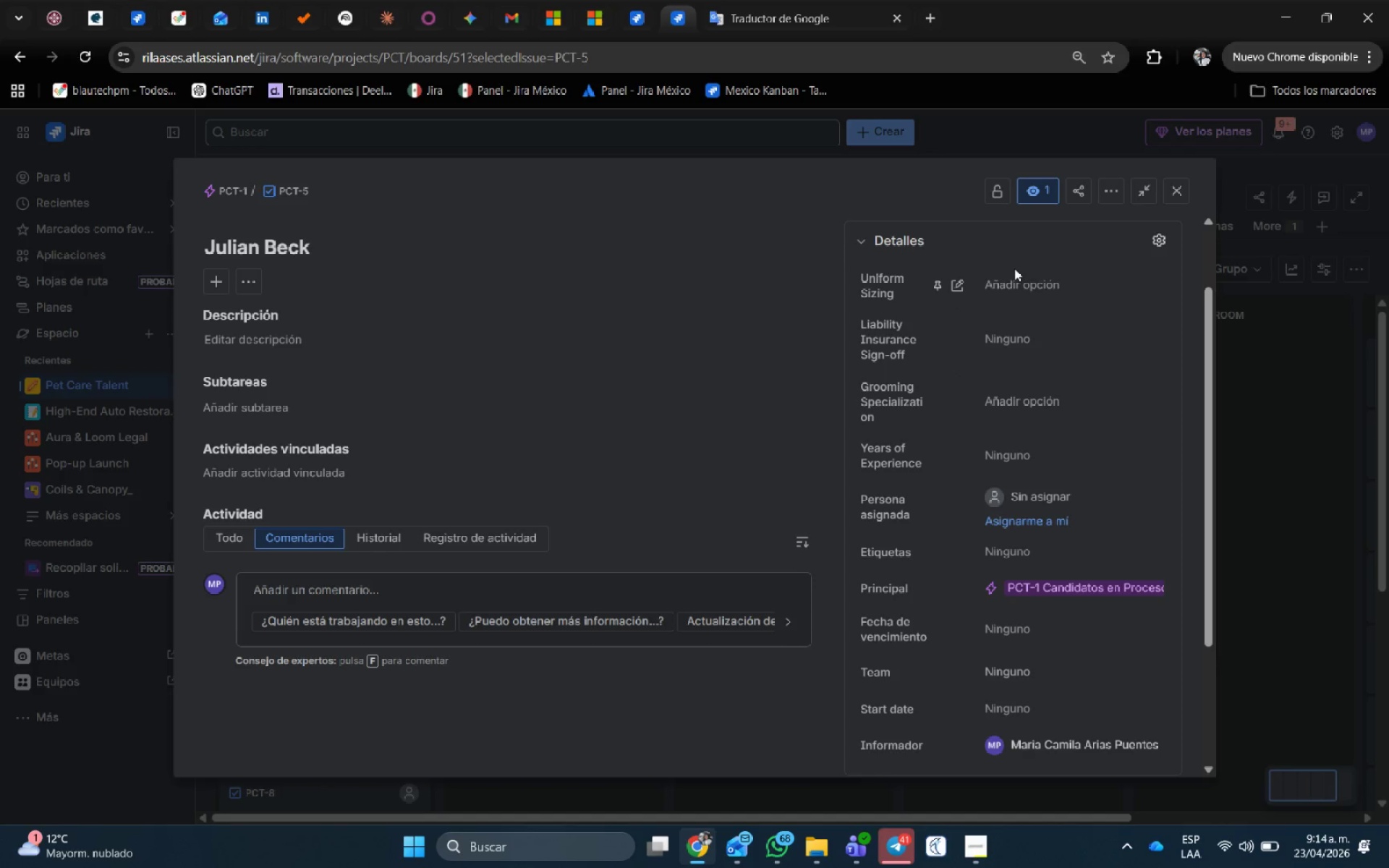 
double_click([1020, 283])
 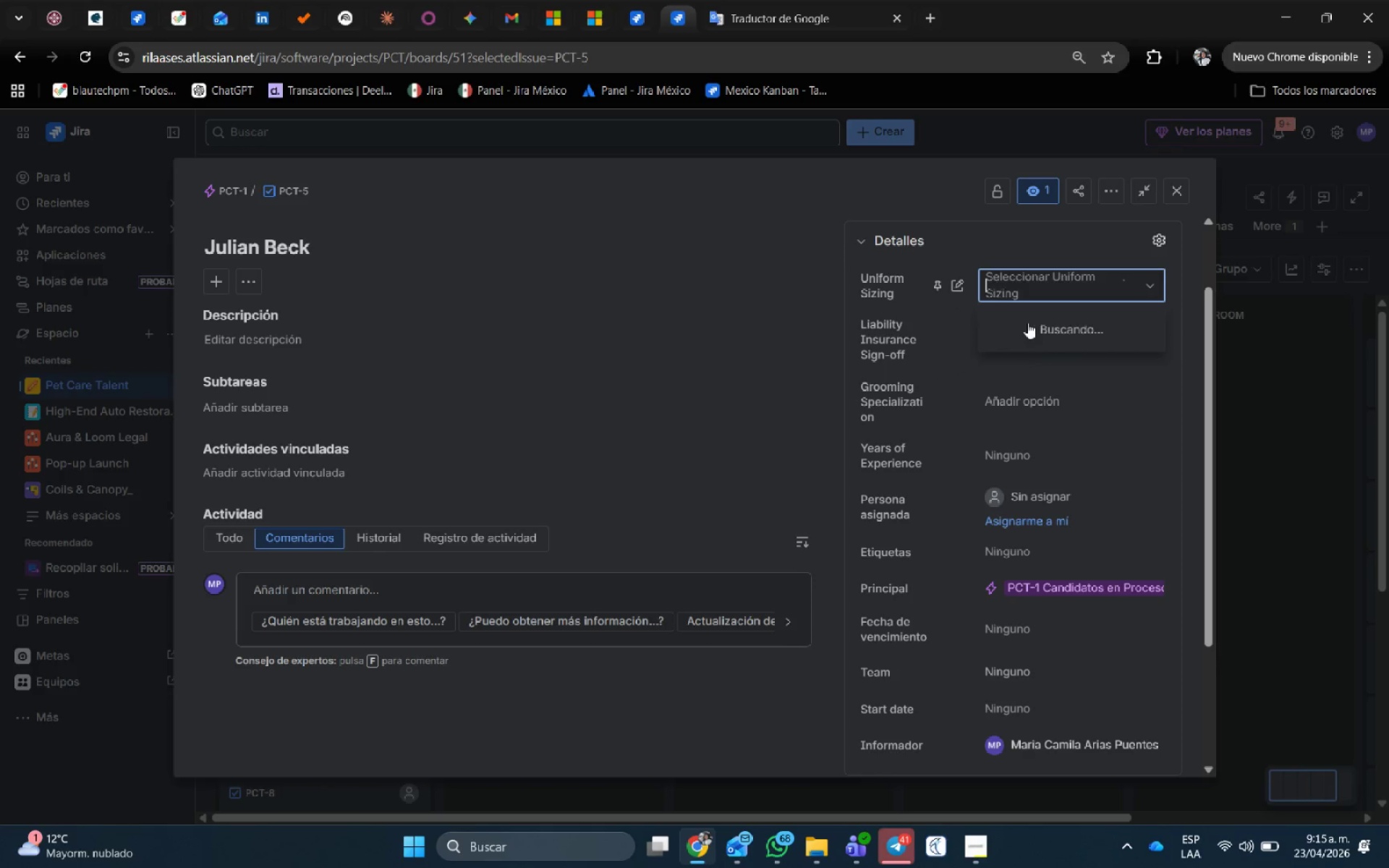 
mouse_move([1040, 362])
 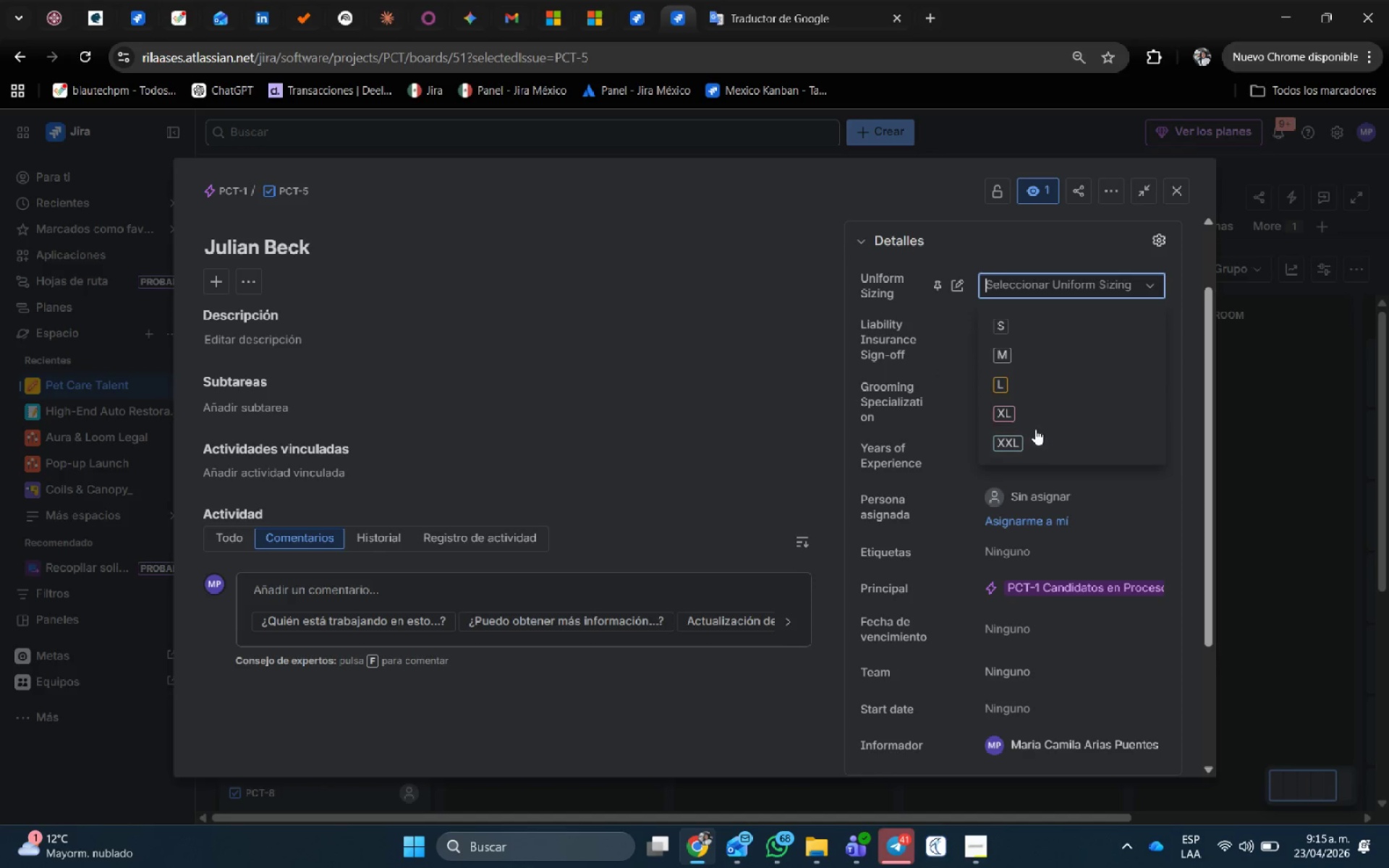 
left_click([1035, 417])
 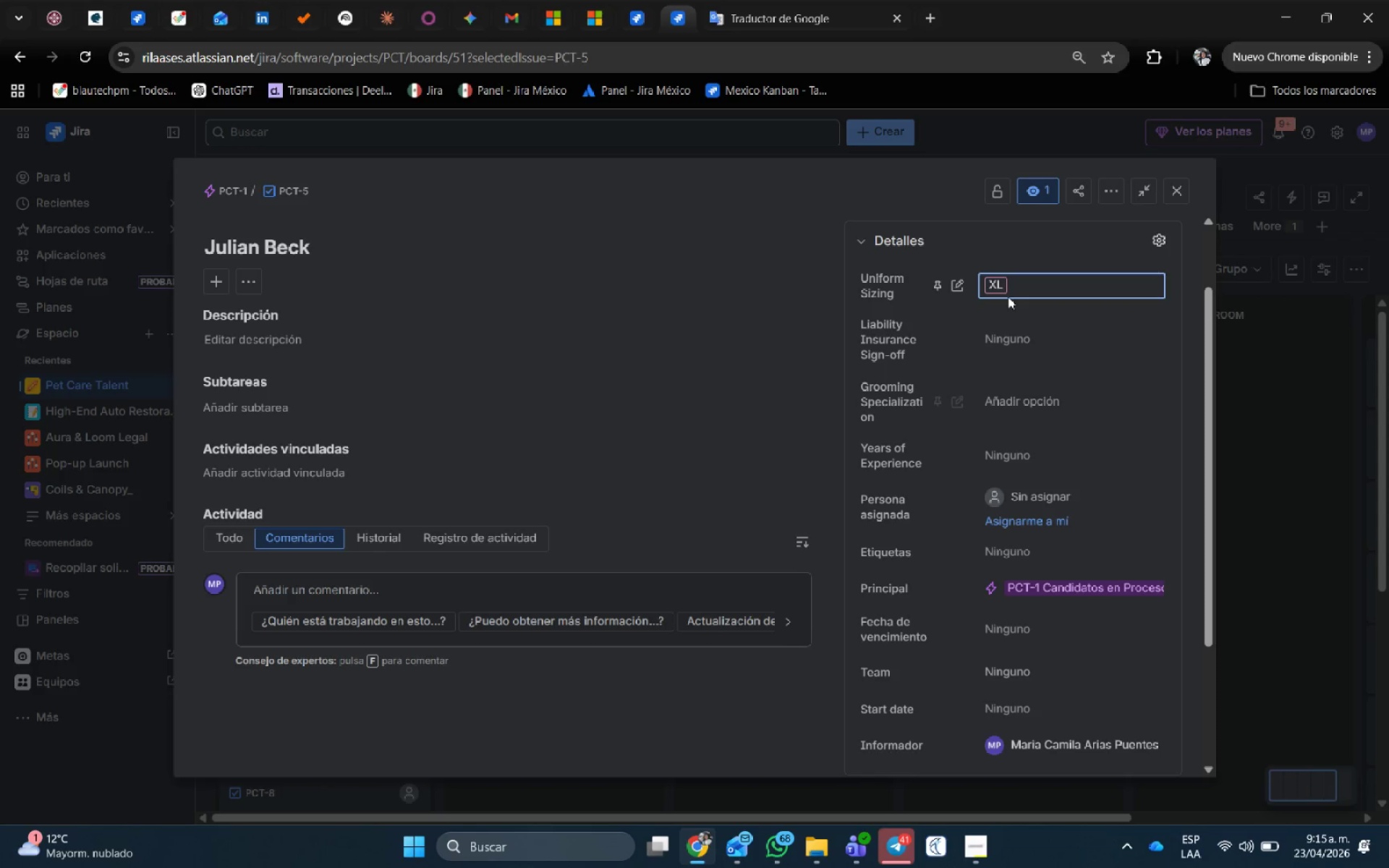 
left_click([1020, 336])
 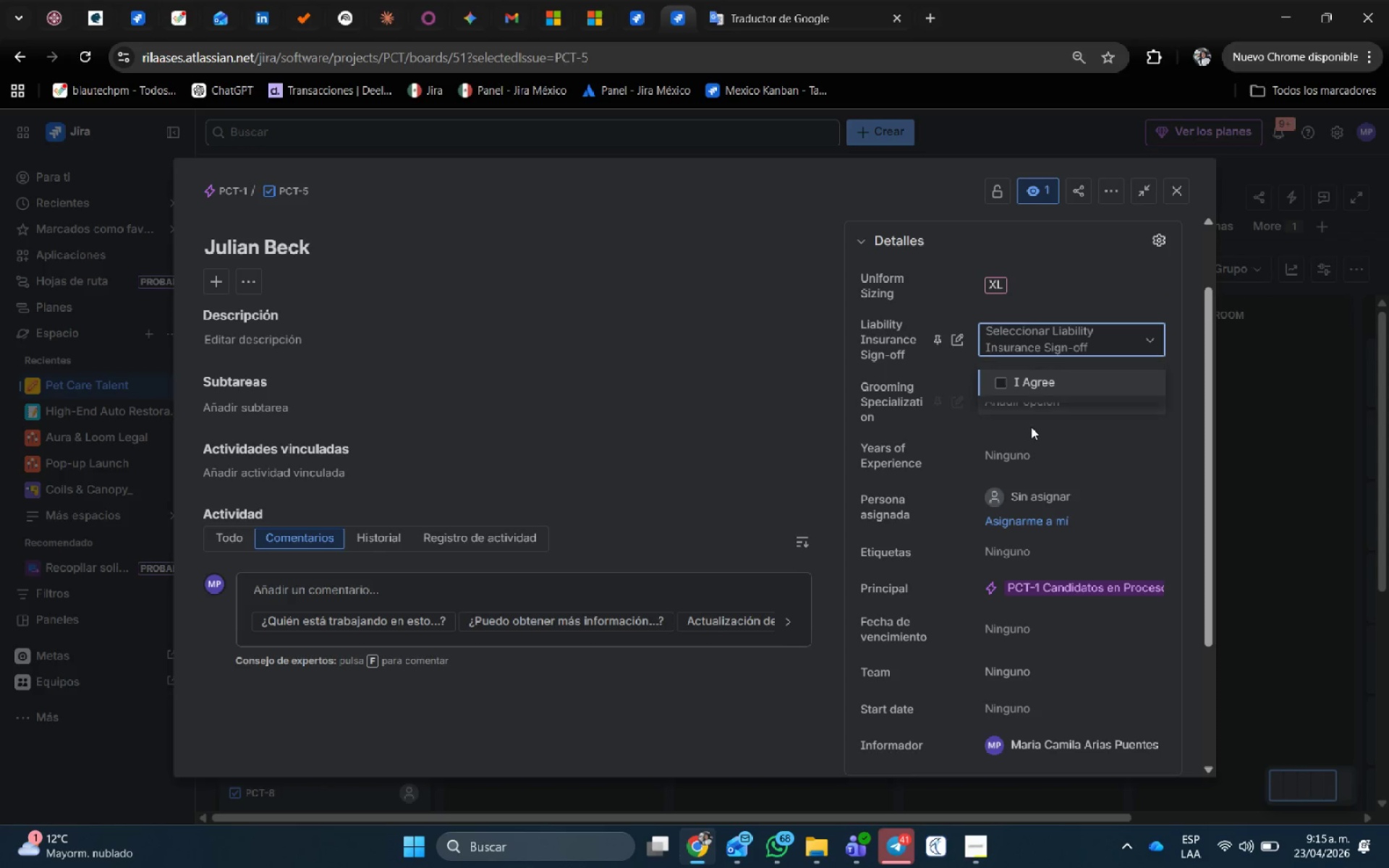 
left_click([1033, 411])
 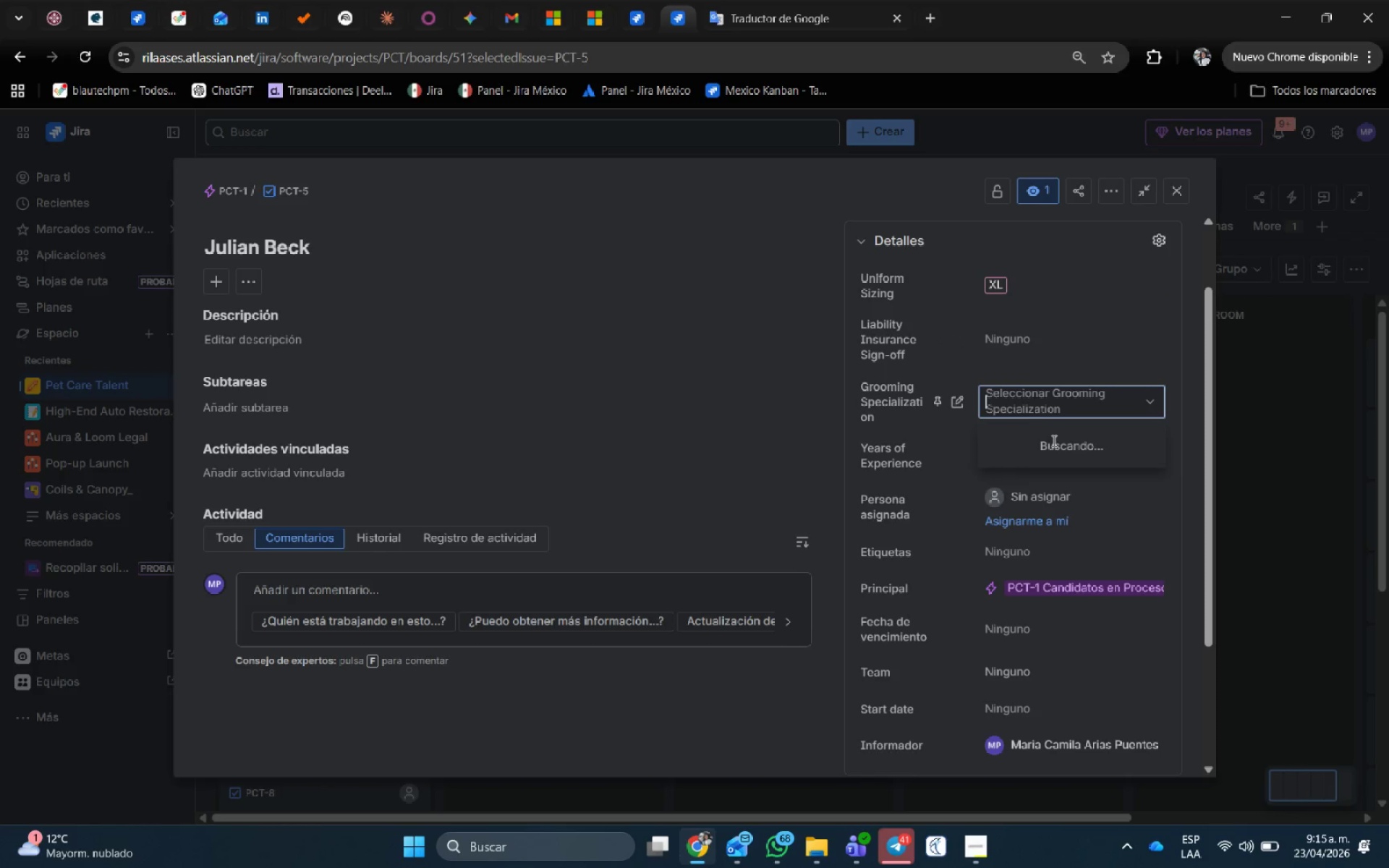 
left_click([1022, 436])
 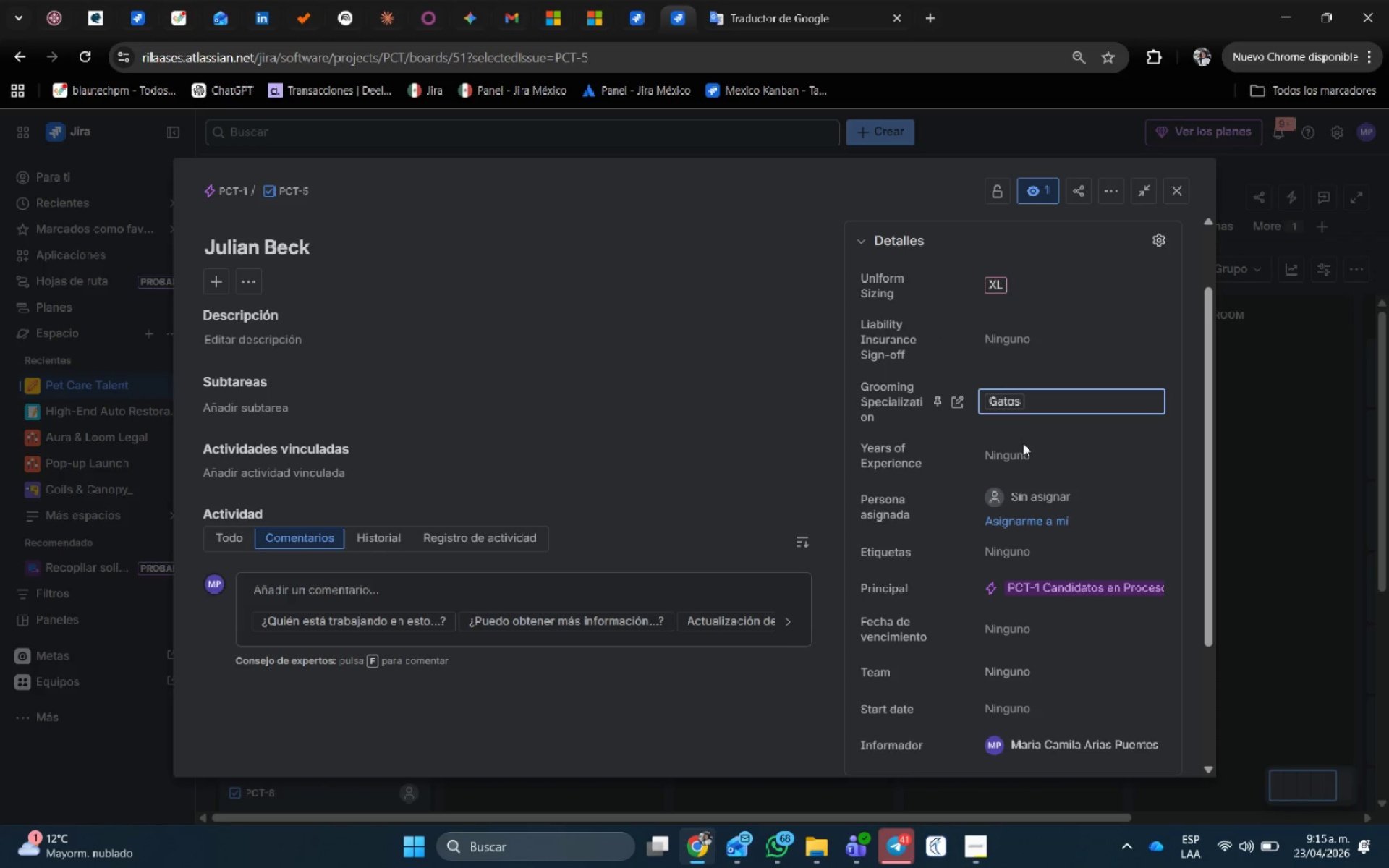 
left_click([1023, 451])
 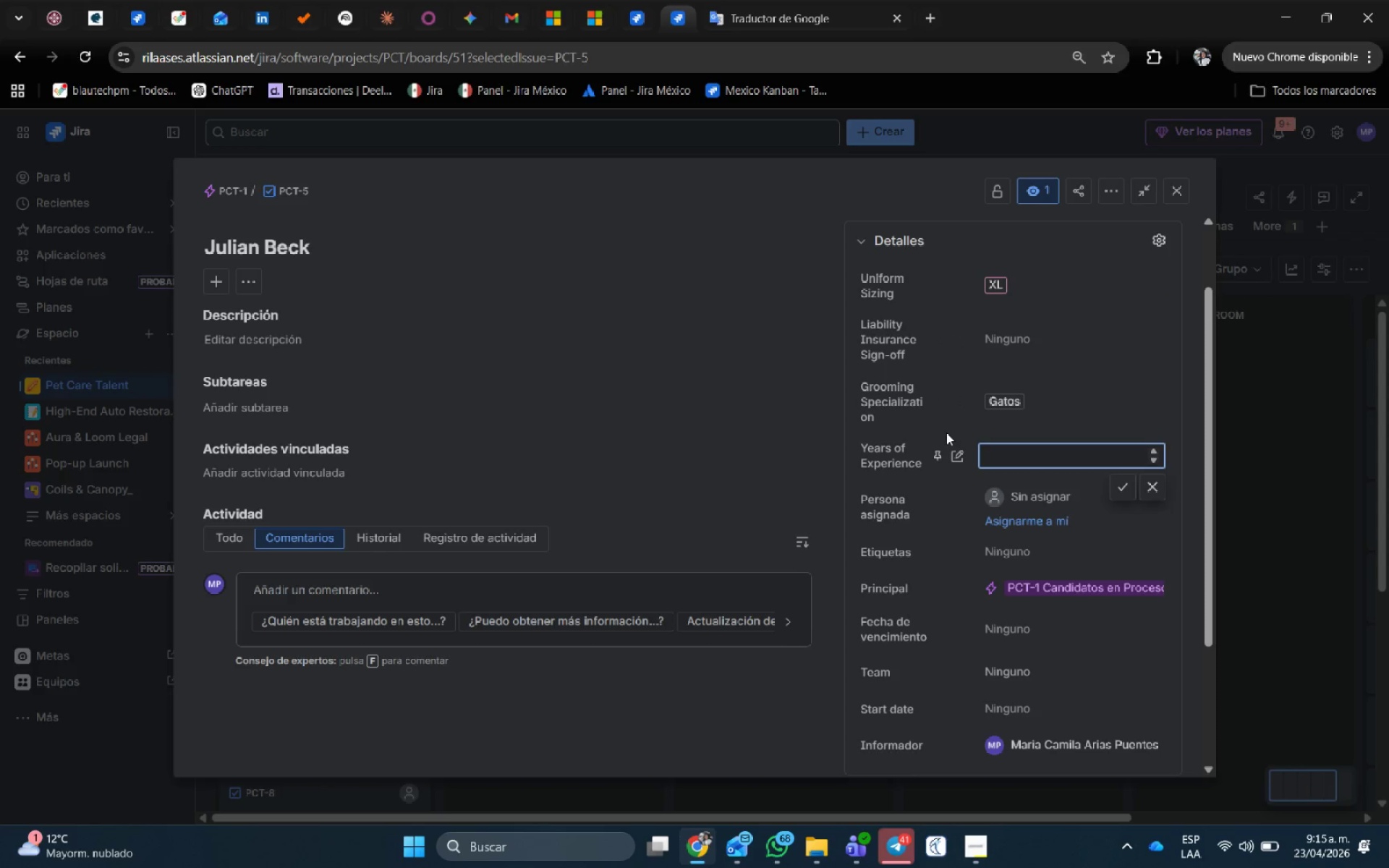 
key(Numpad1)
 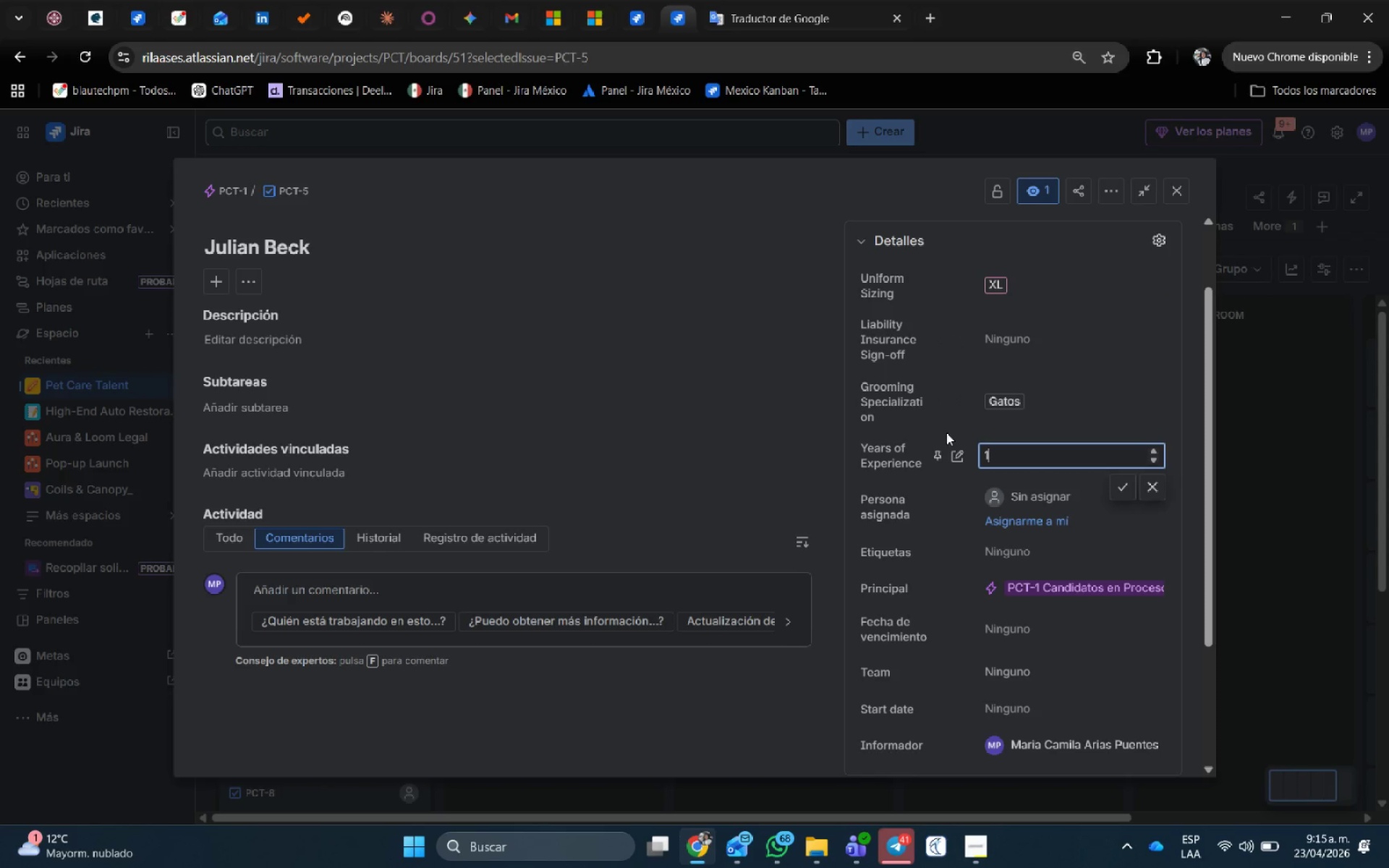 
key(Numpad5)
 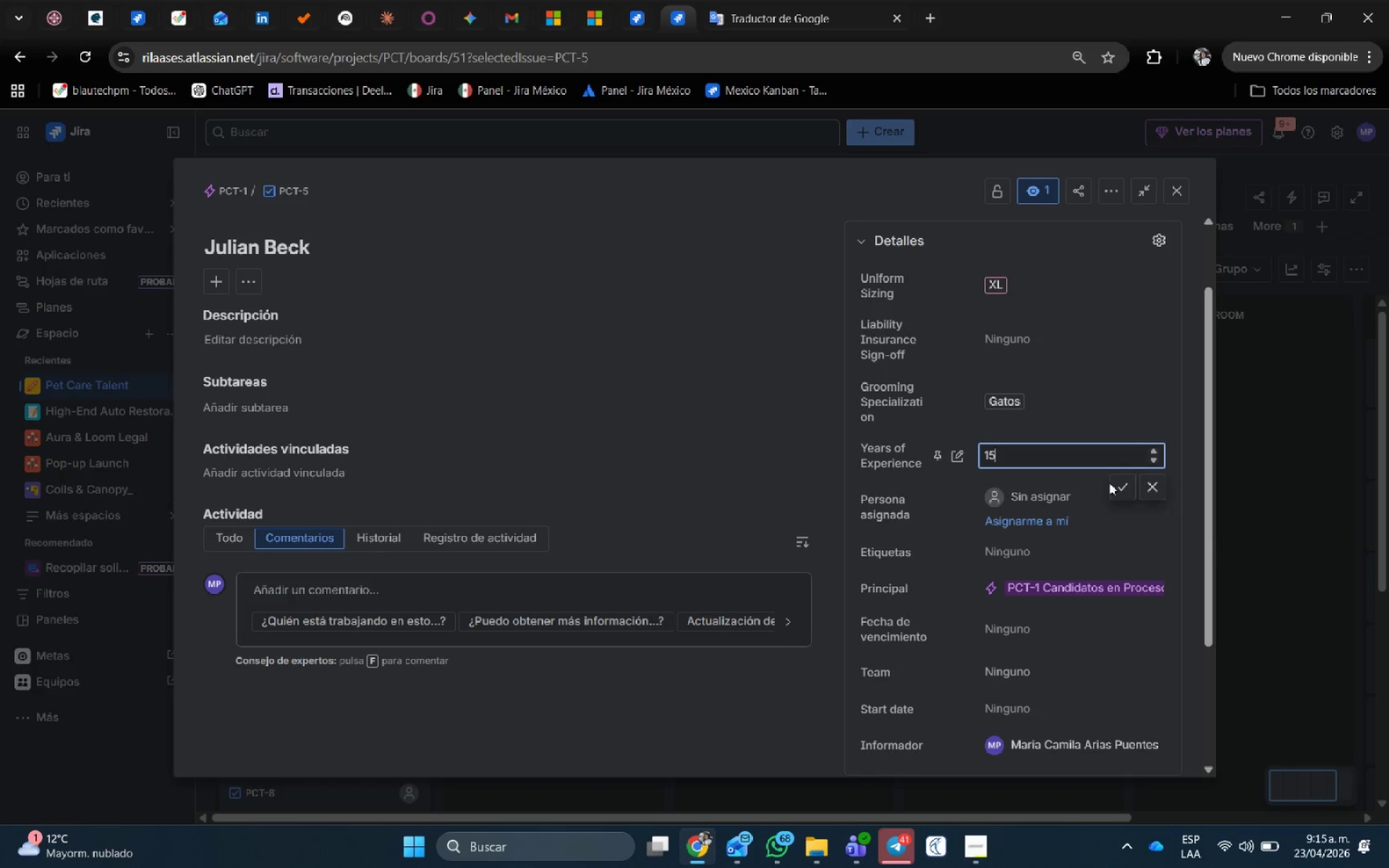 
left_click([1114, 484])
 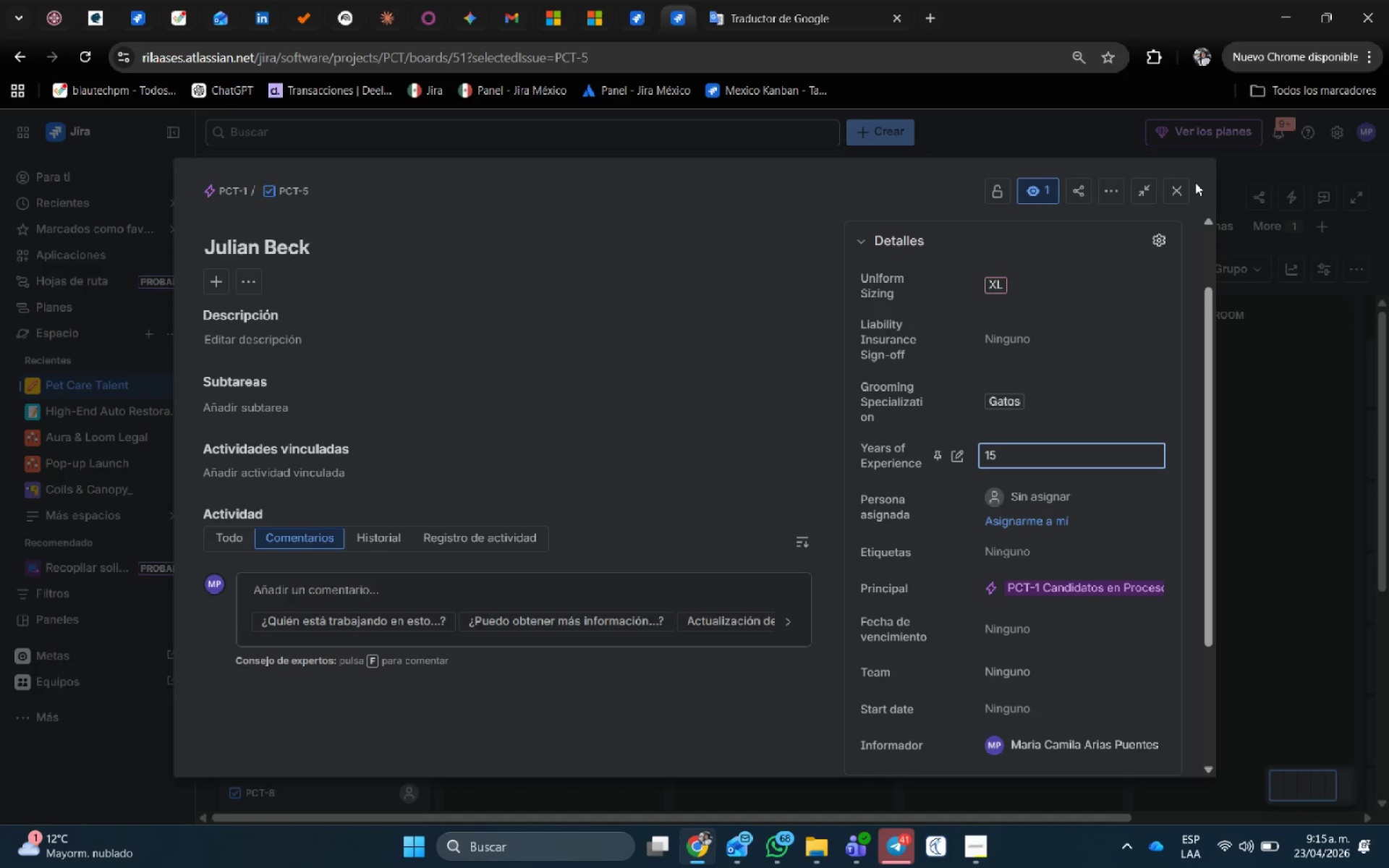 
left_click([1184, 190])
 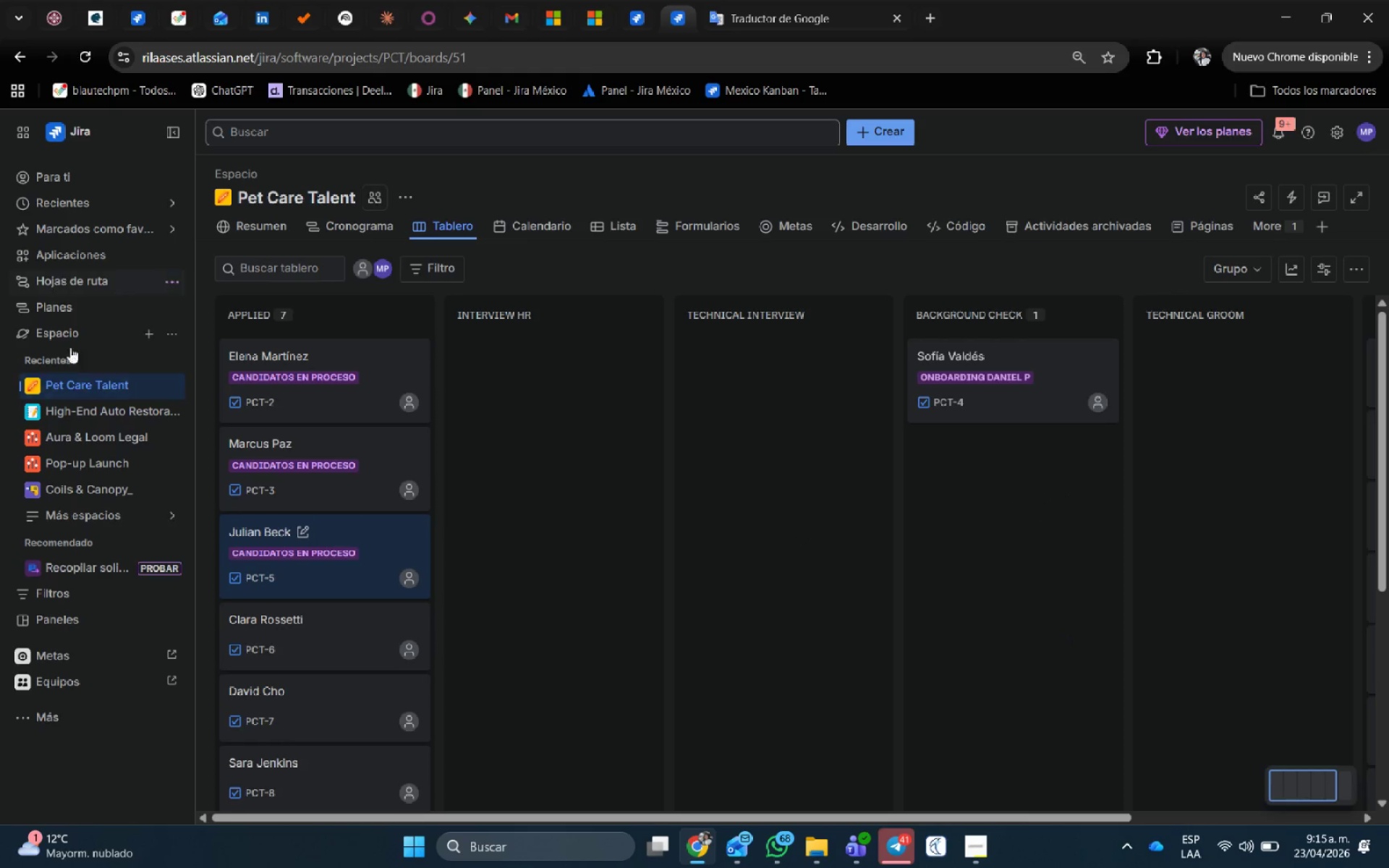 
left_click_drag(start_coordinate=[338, 535], to_coordinate=[509, 377])
 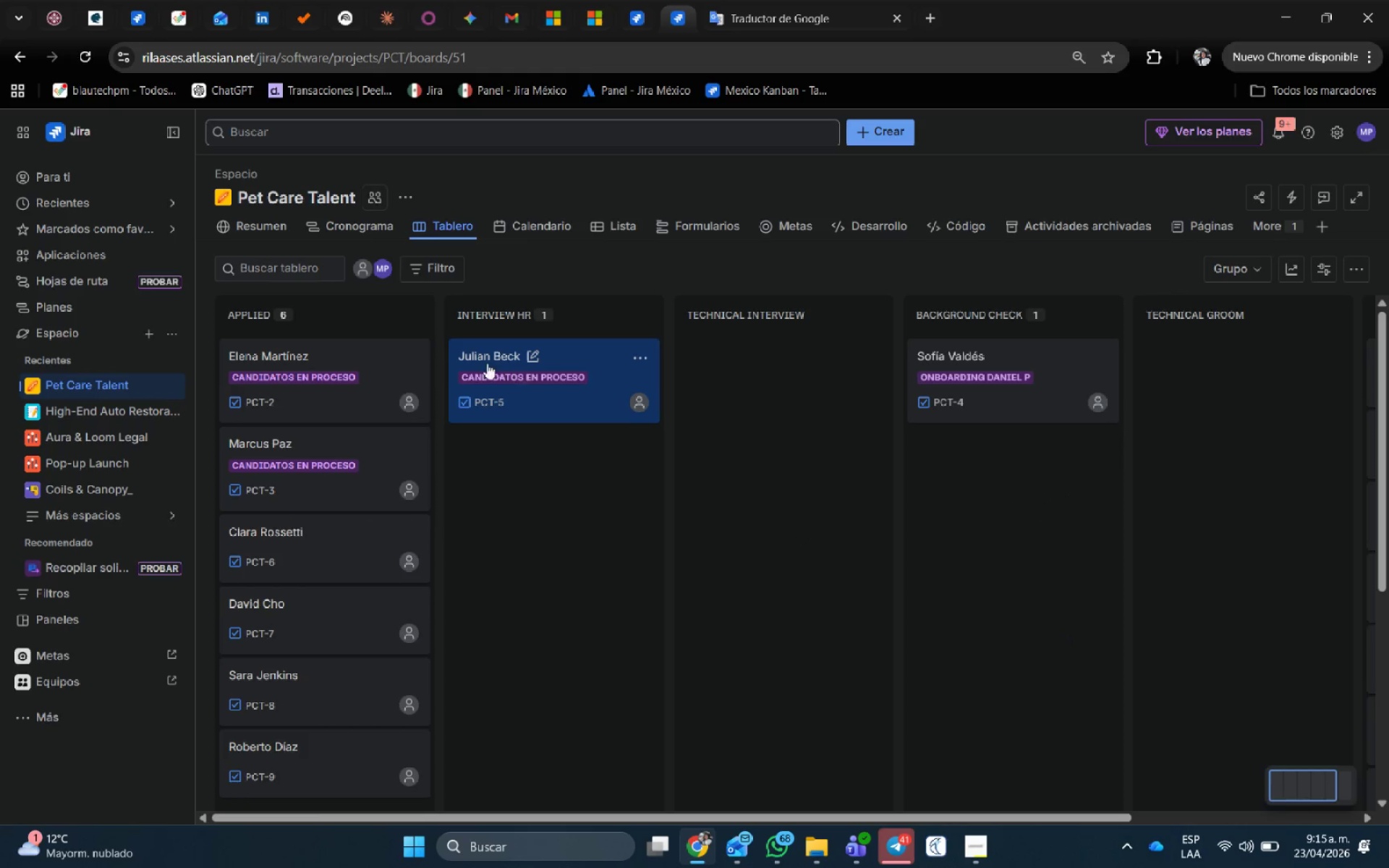 
left_click_drag(start_coordinate=[479, 356], to_coordinate=[1030, 353])
 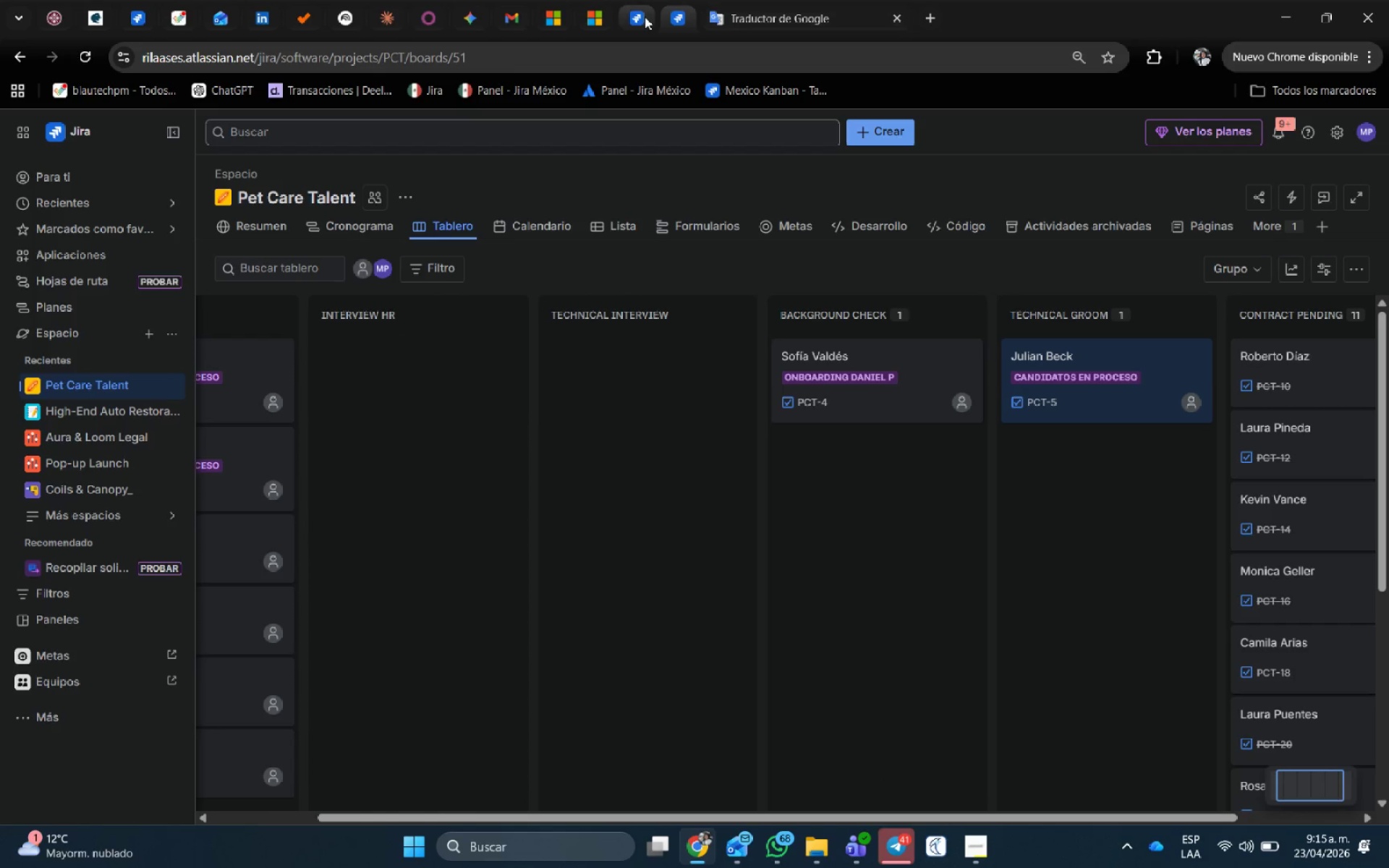 
left_click([645, 17])
 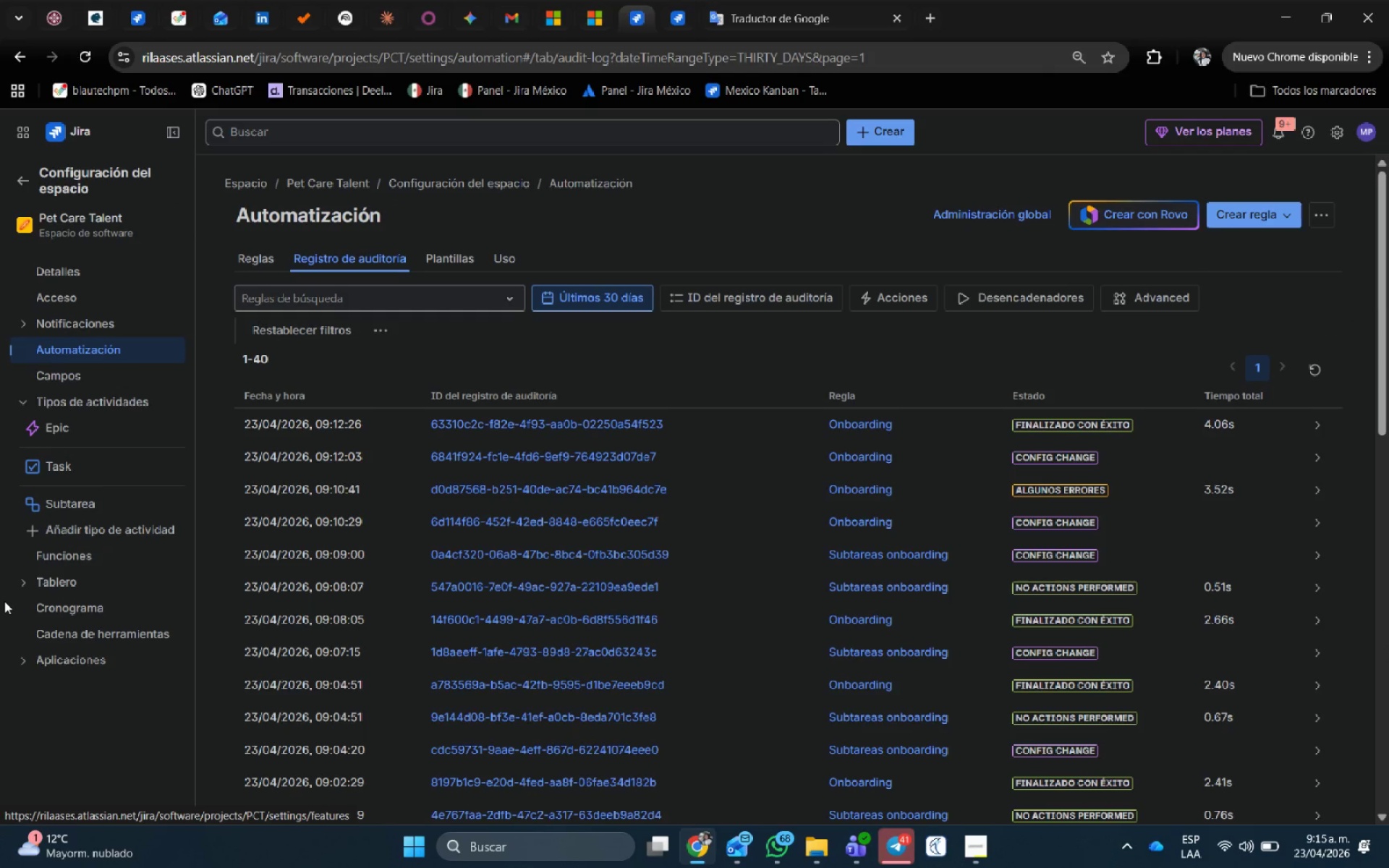 
wait(5.72)
 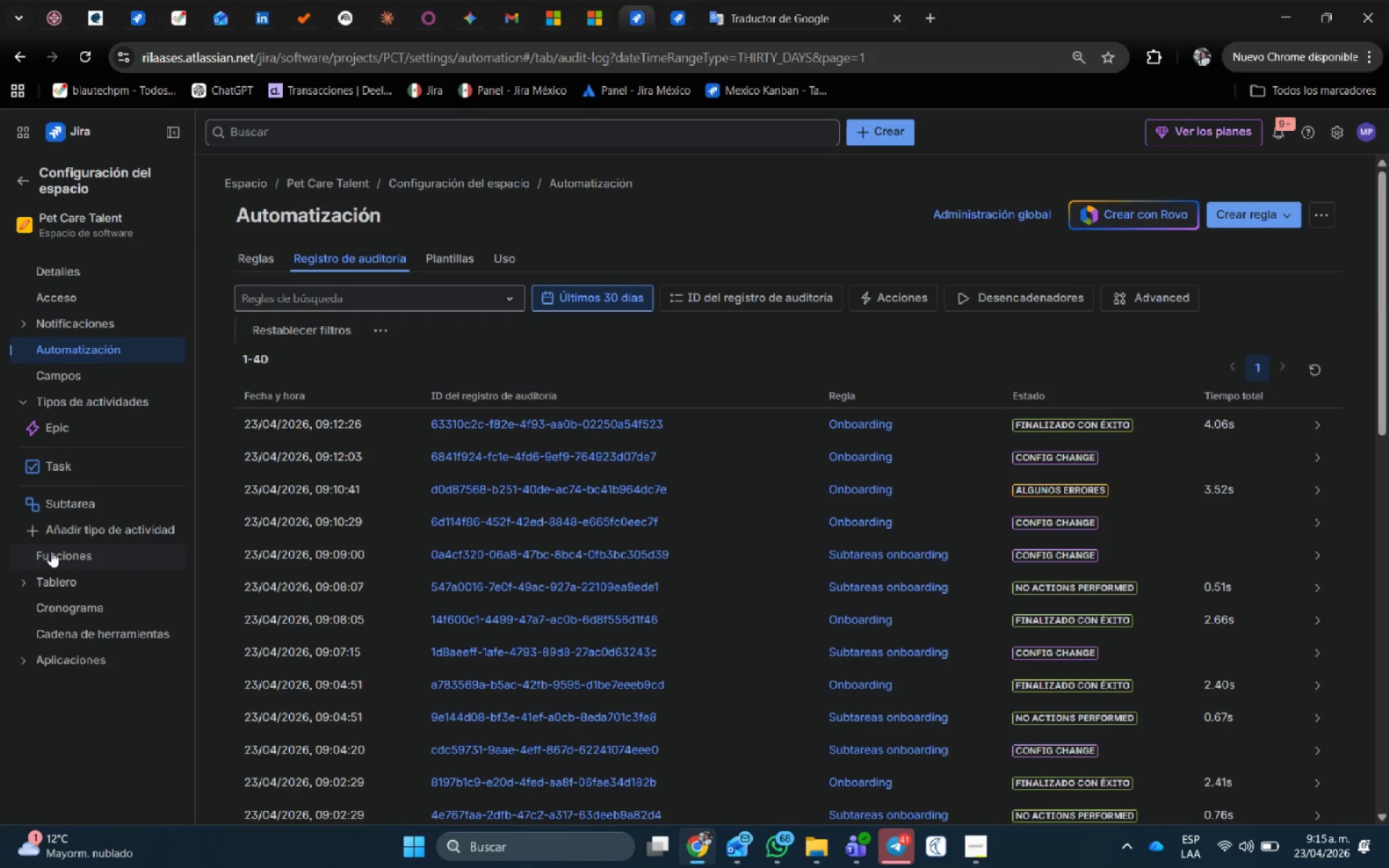 
left_click([81, 616])
 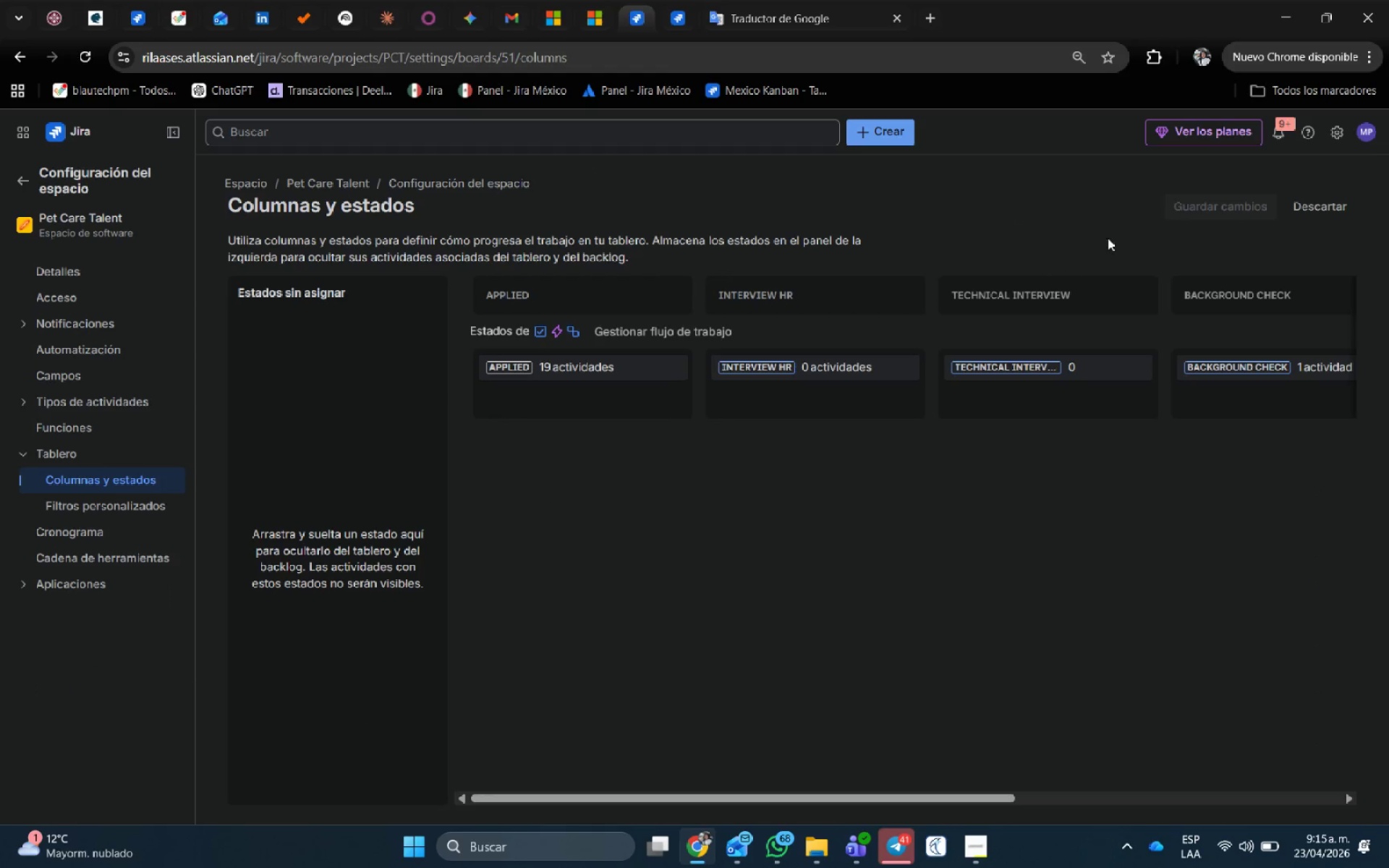 
wait(5.05)
 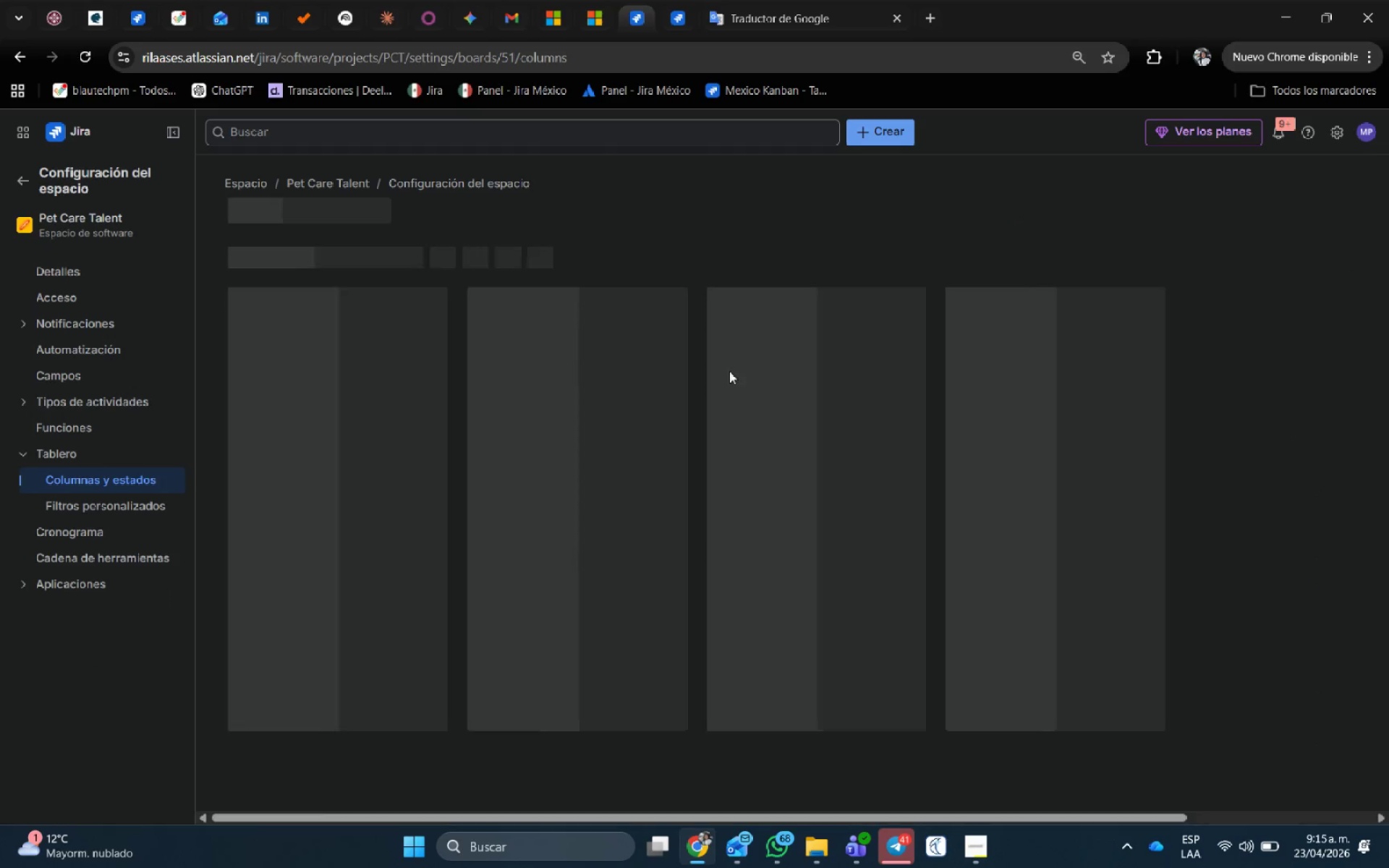 
left_click([708, 333])
 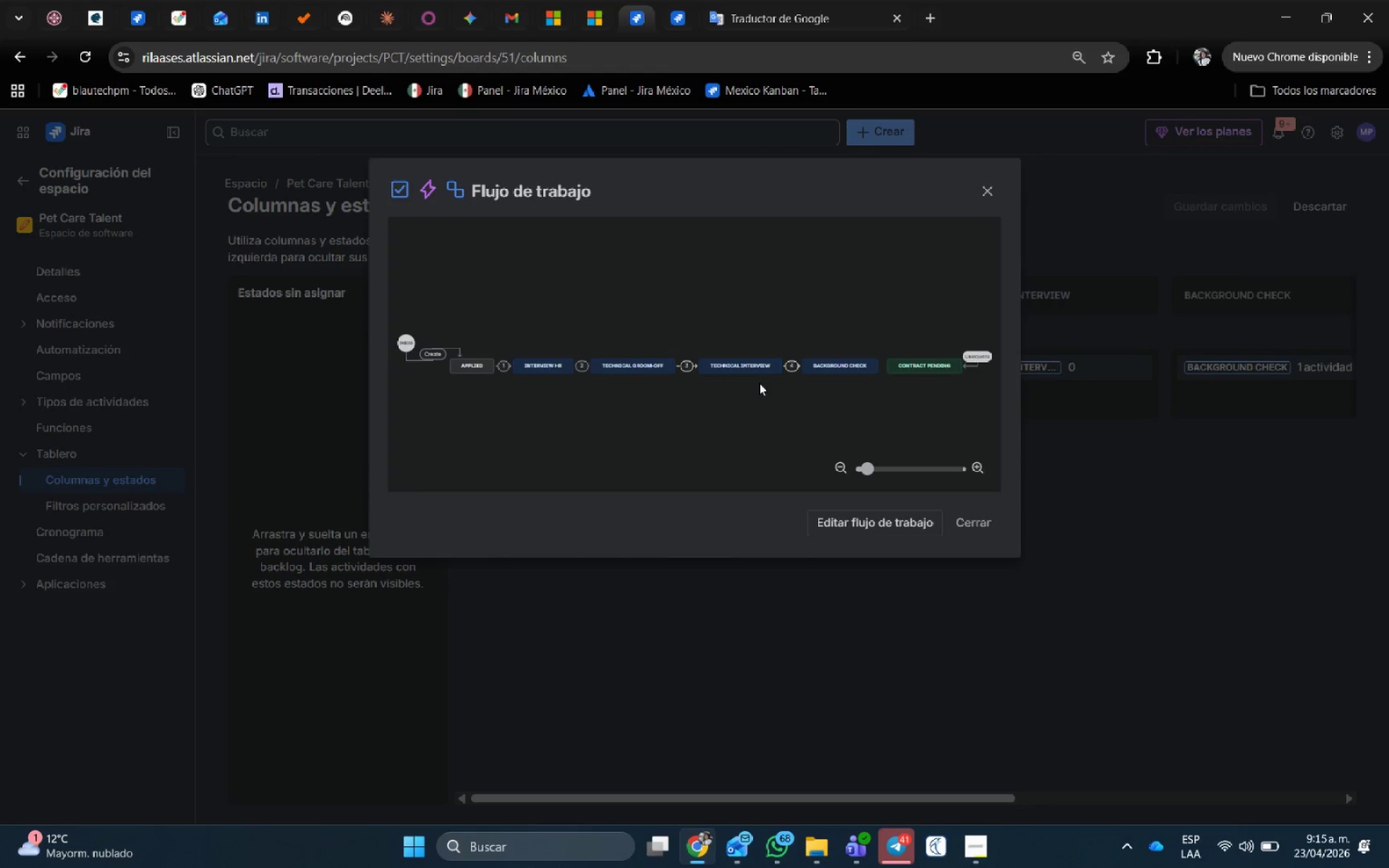 
left_click([923, 529])
 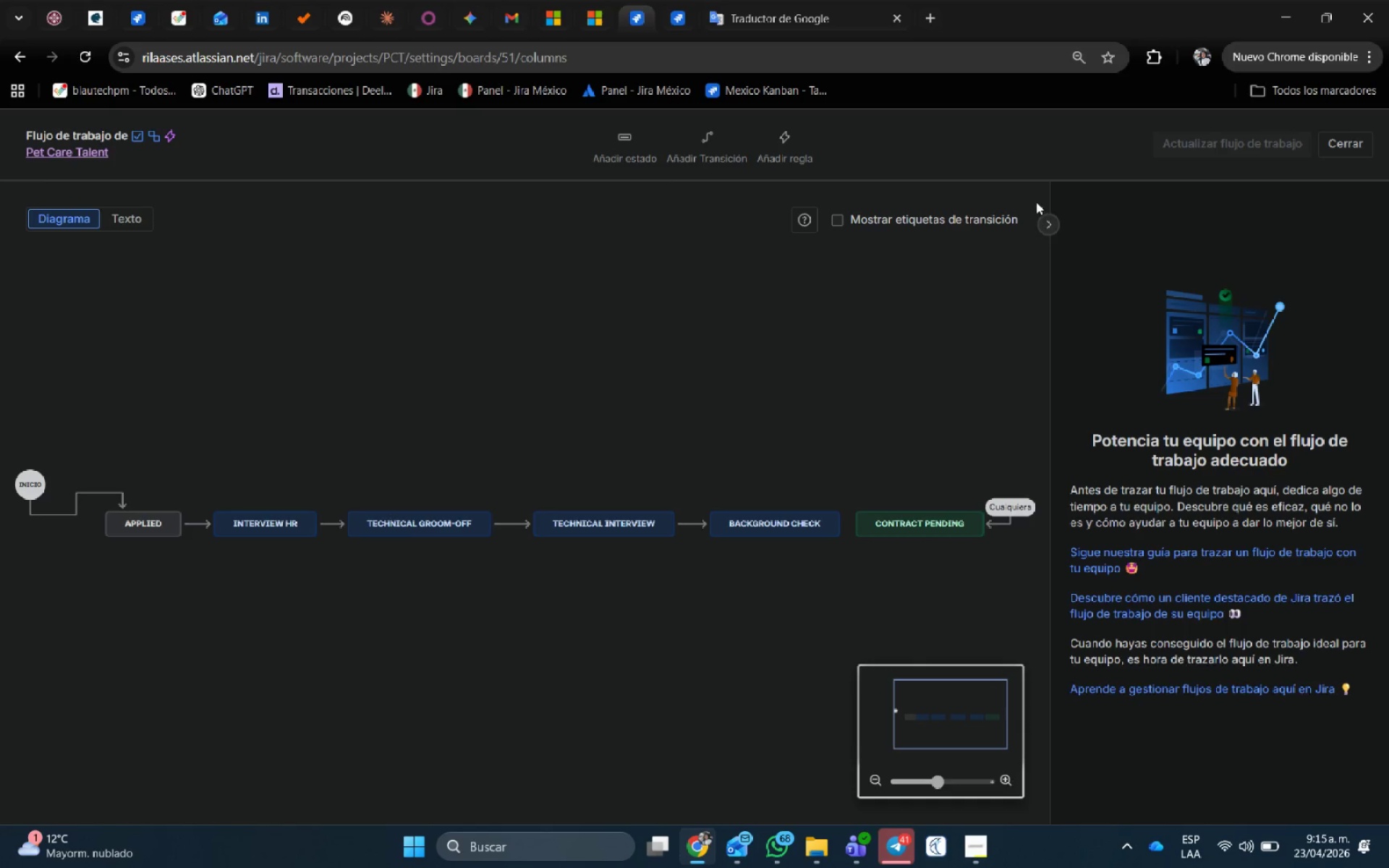 
left_click([1335, 145])
 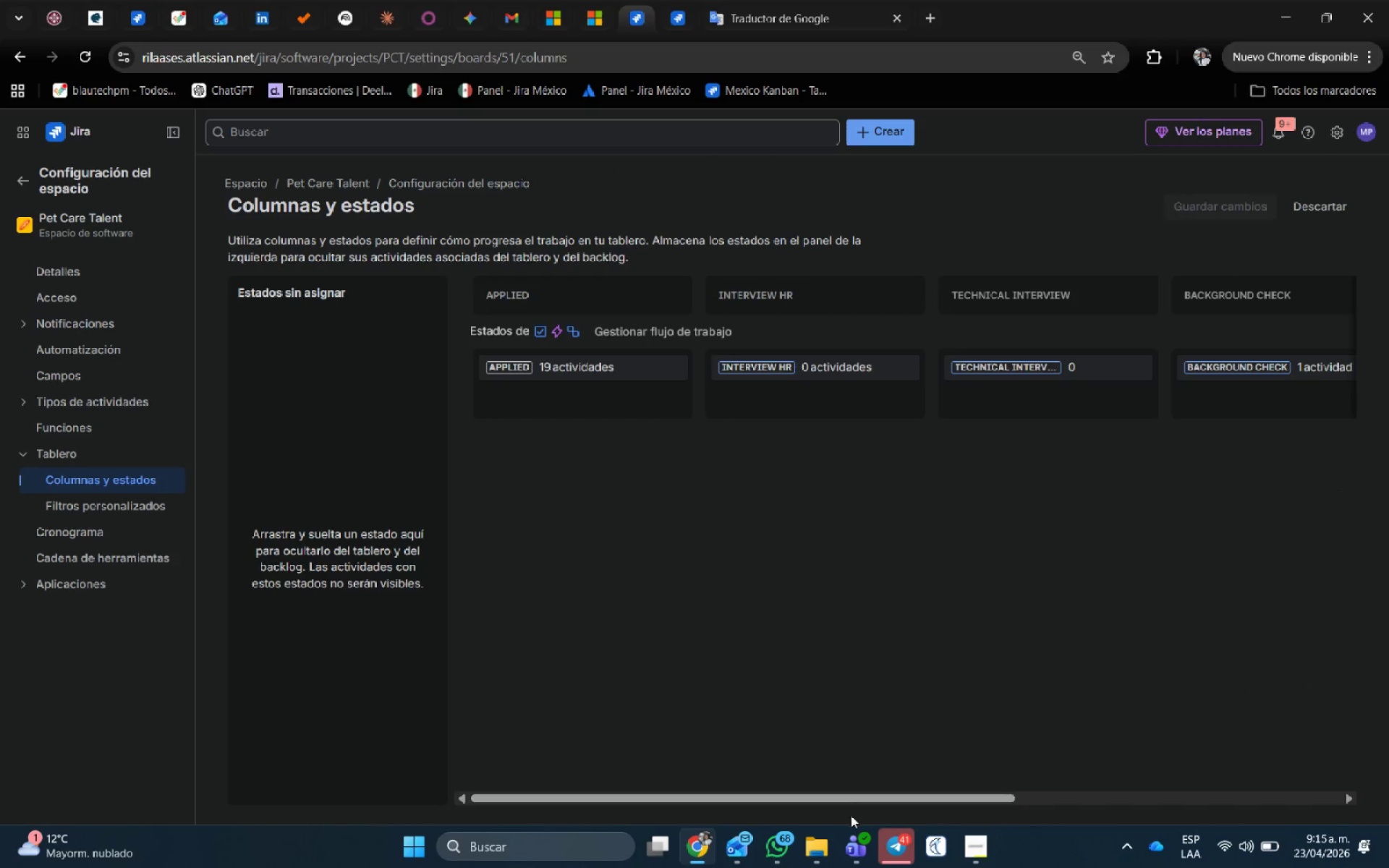 
left_click_drag(start_coordinate=[851, 799], to_coordinate=[1111, 790])
 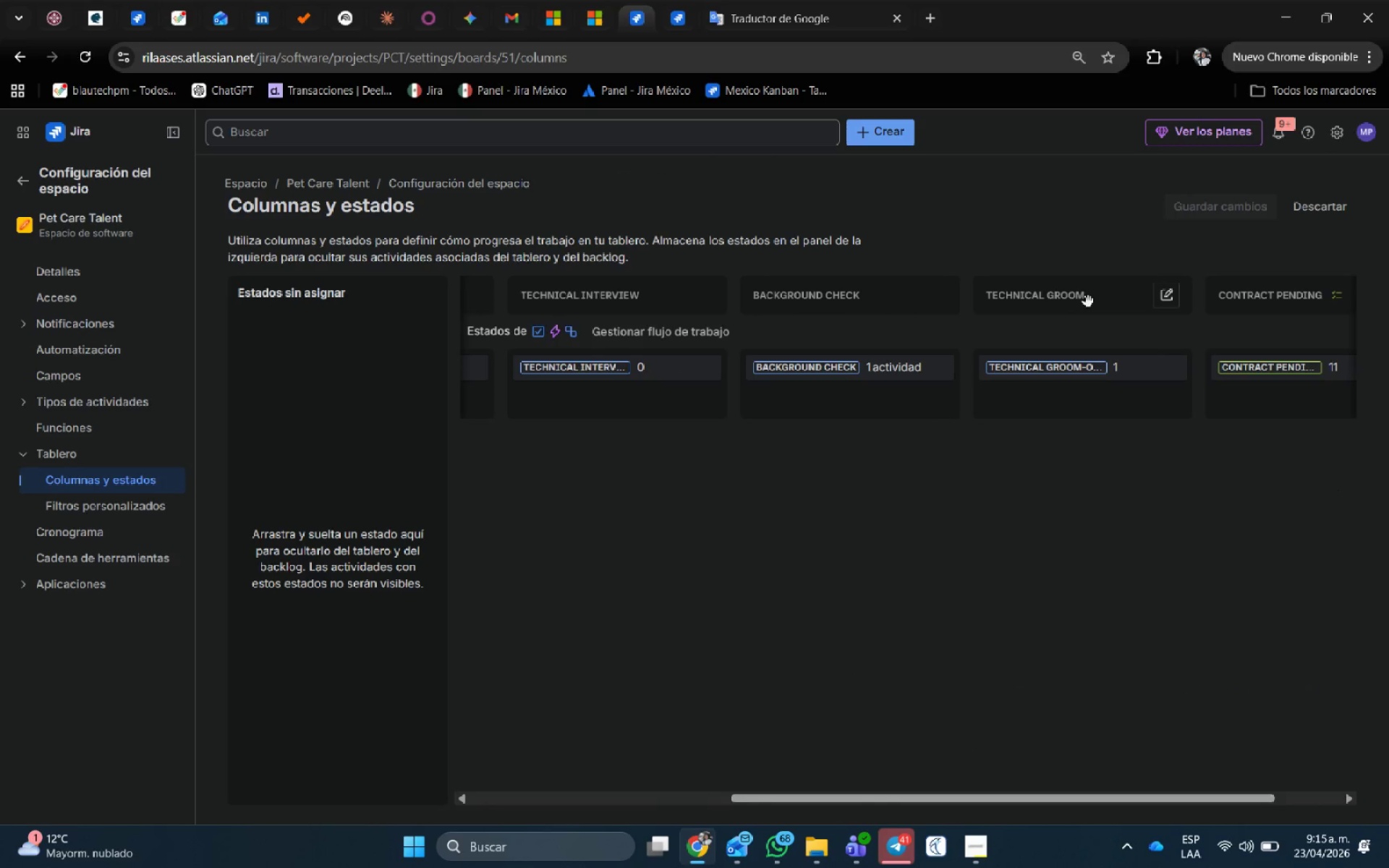 
left_click_drag(start_coordinate=[1088, 302], to_coordinate=[1043, 307])
 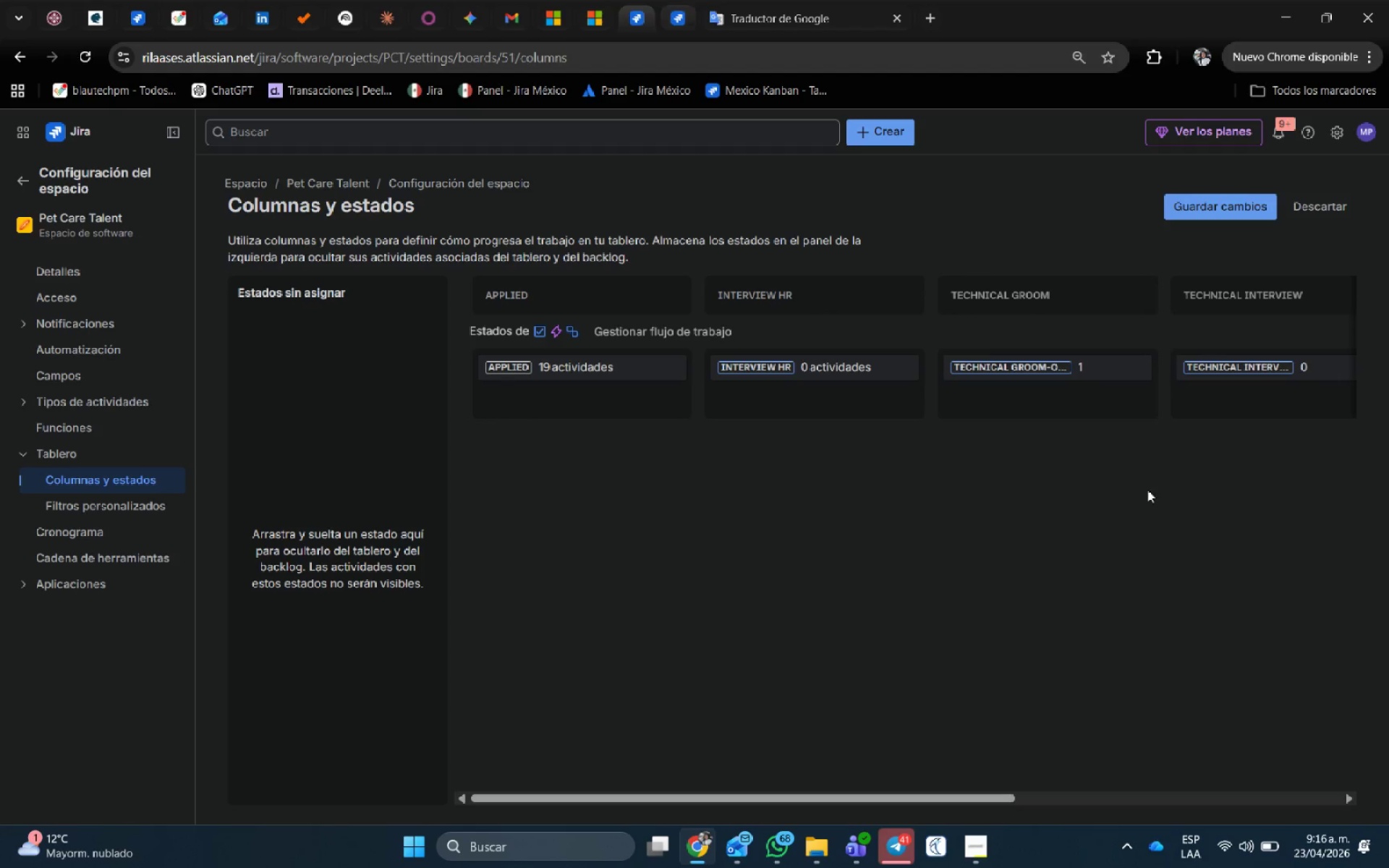 
left_click([682, 331])
 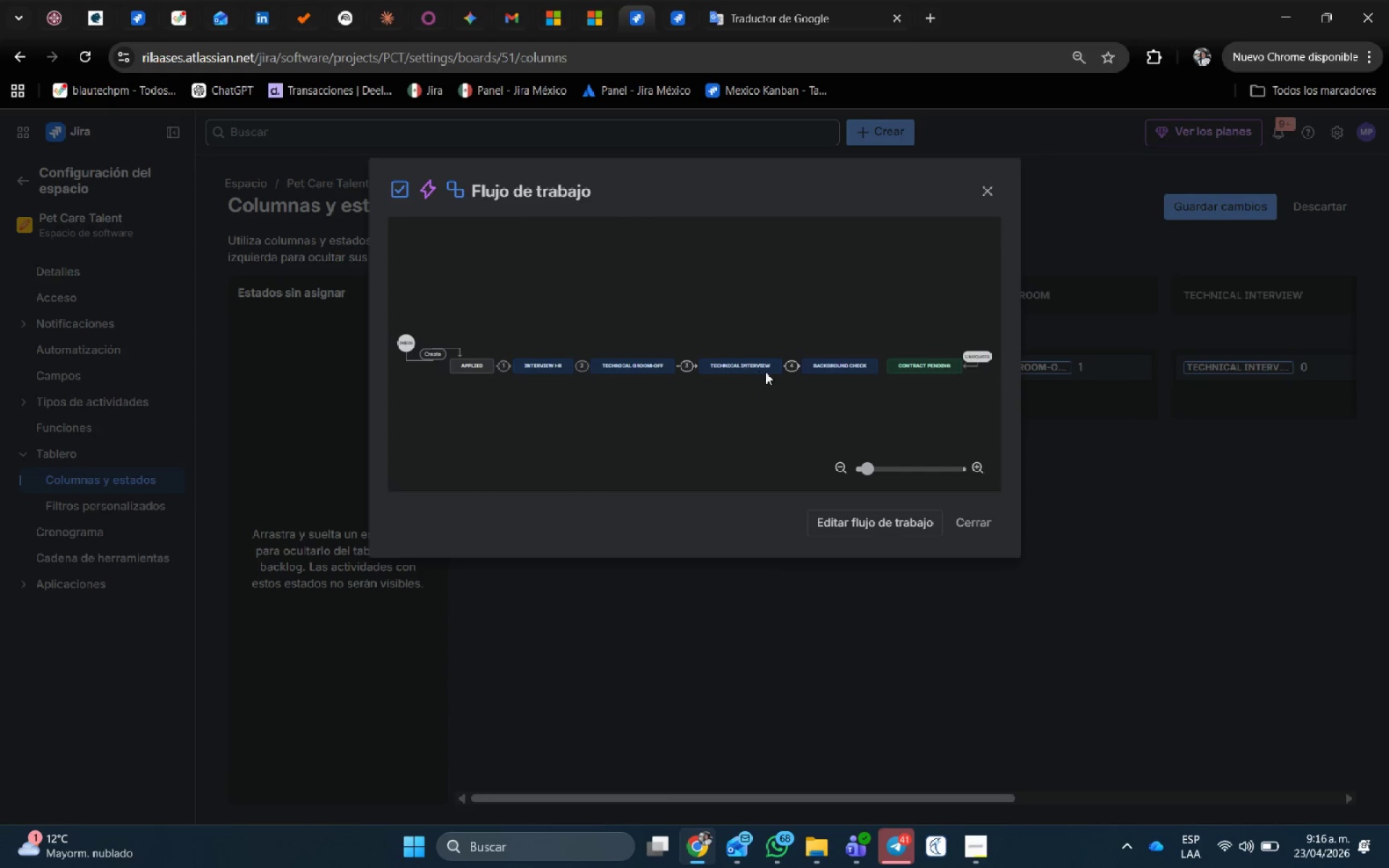 
left_click([990, 184])
 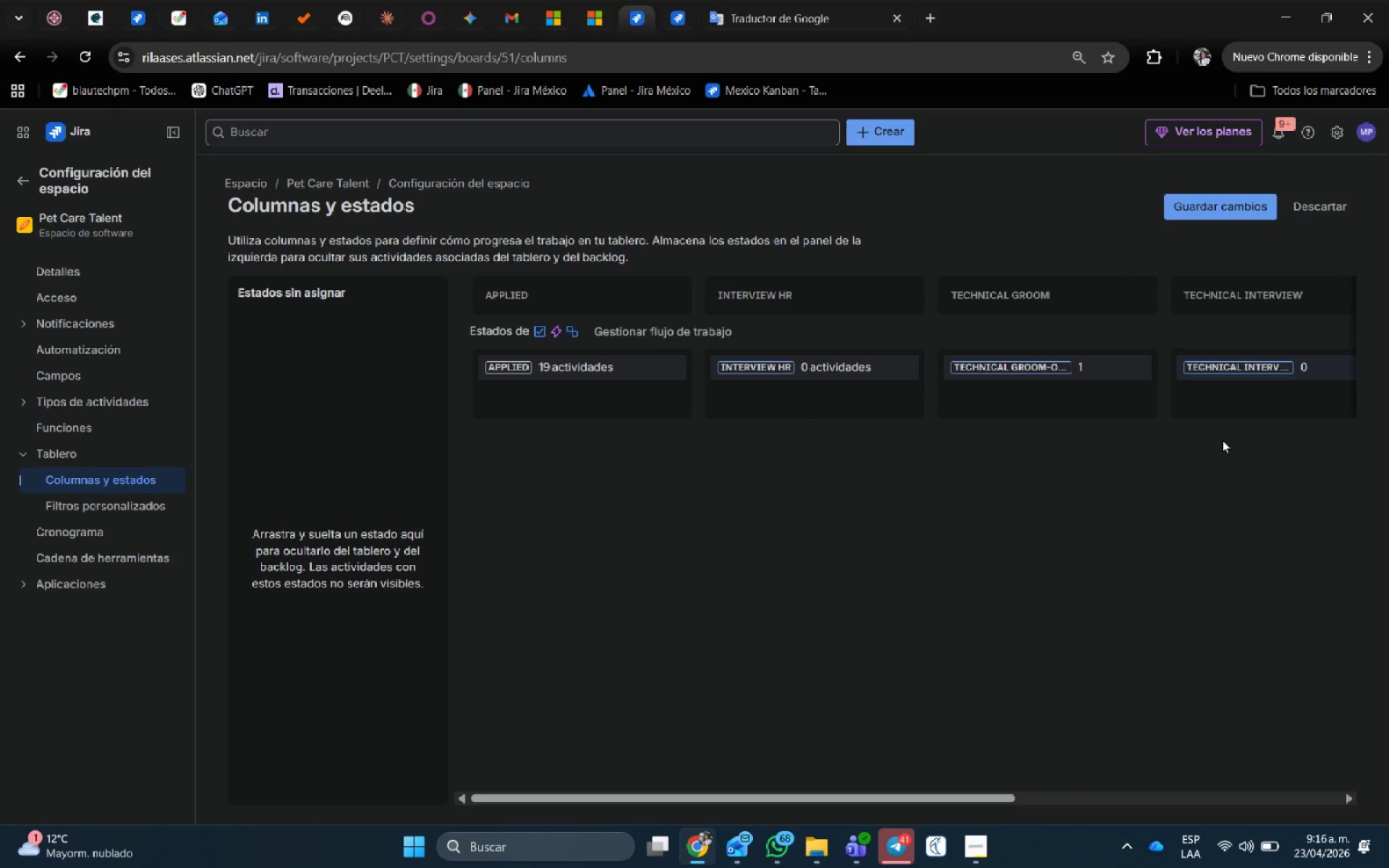 
left_click_drag(start_coordinate=[973, 797], to_coordinate=[1122, 785])
 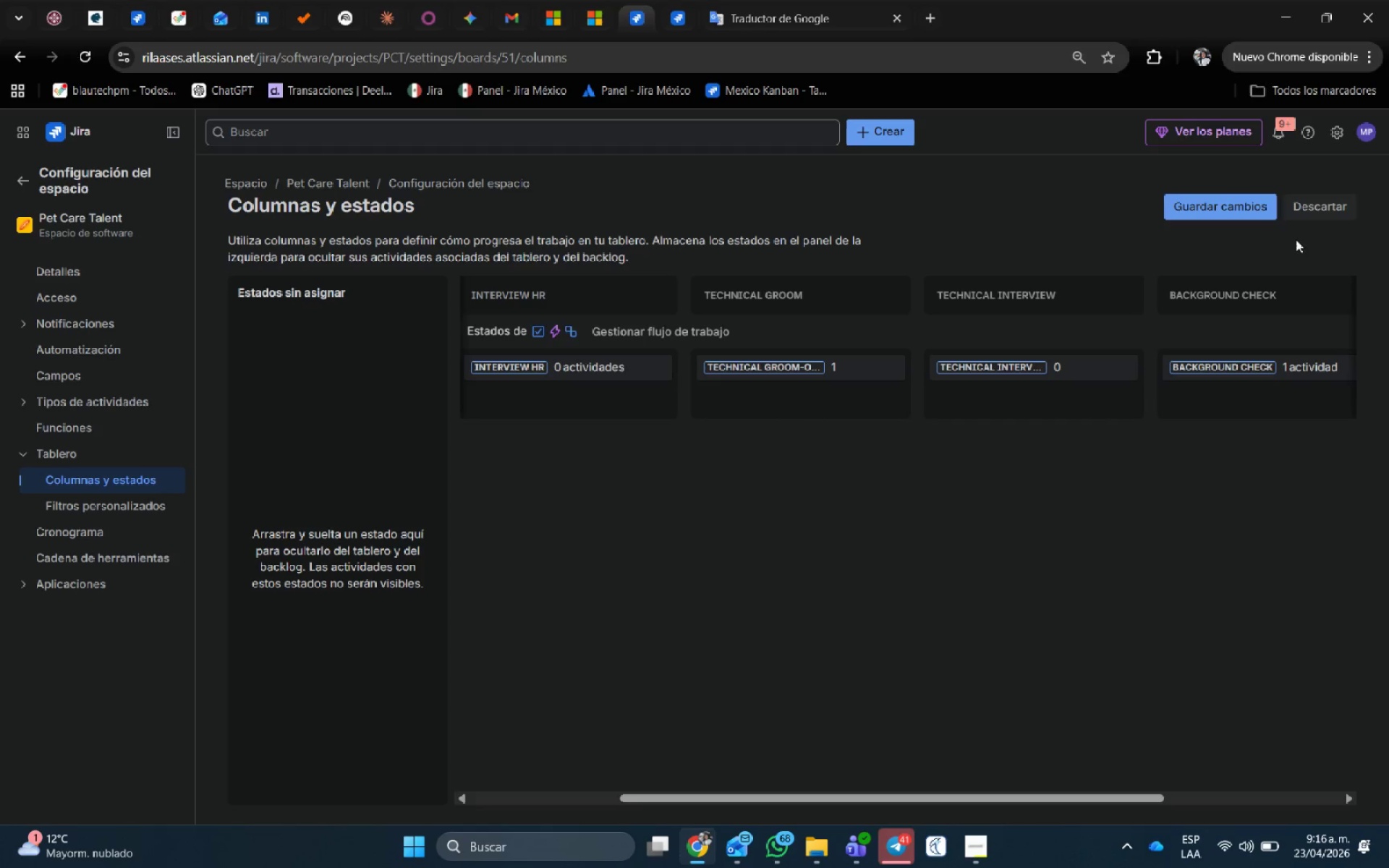 
left_click([1262, 203])
 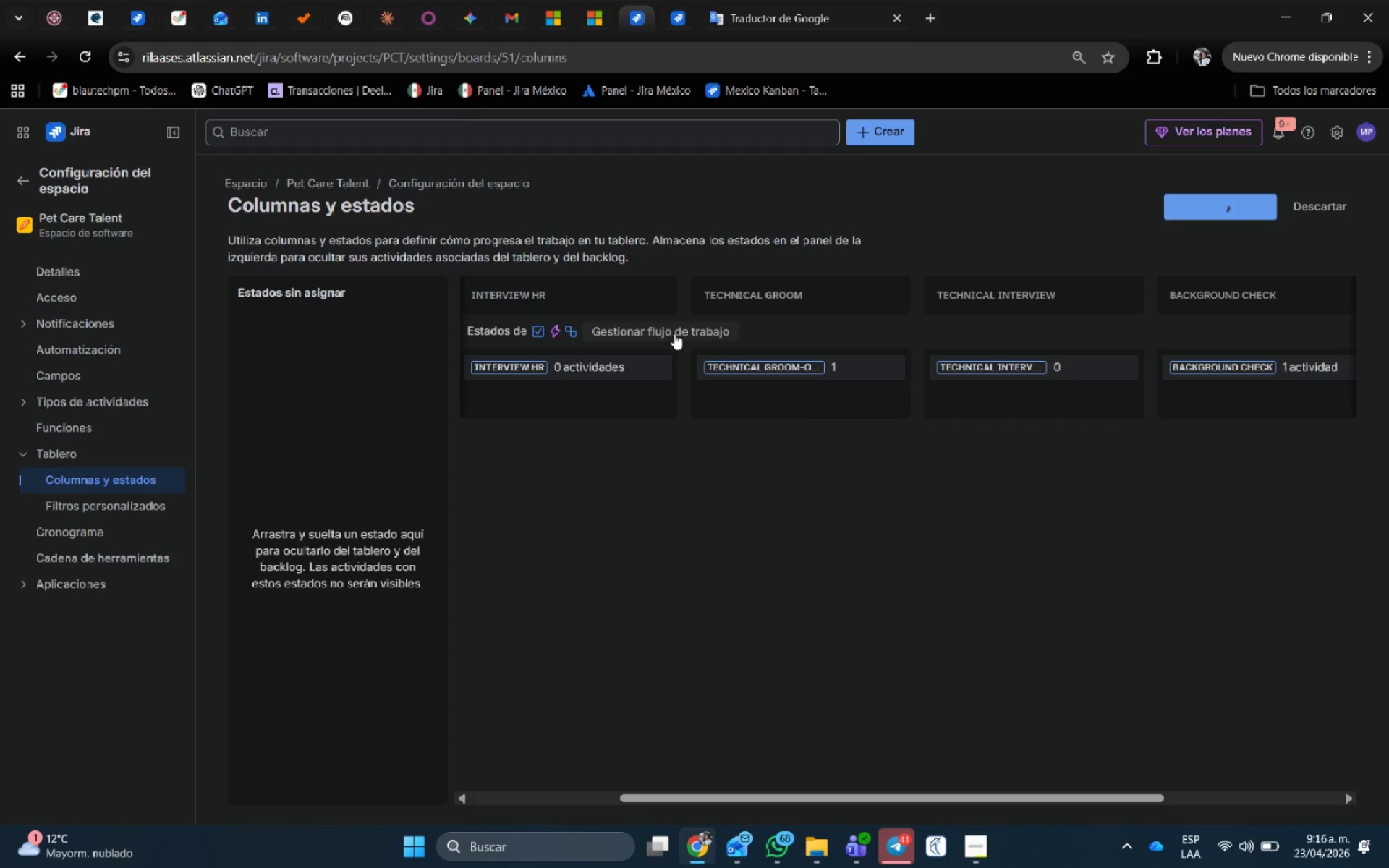 
left_click([674, 333])
 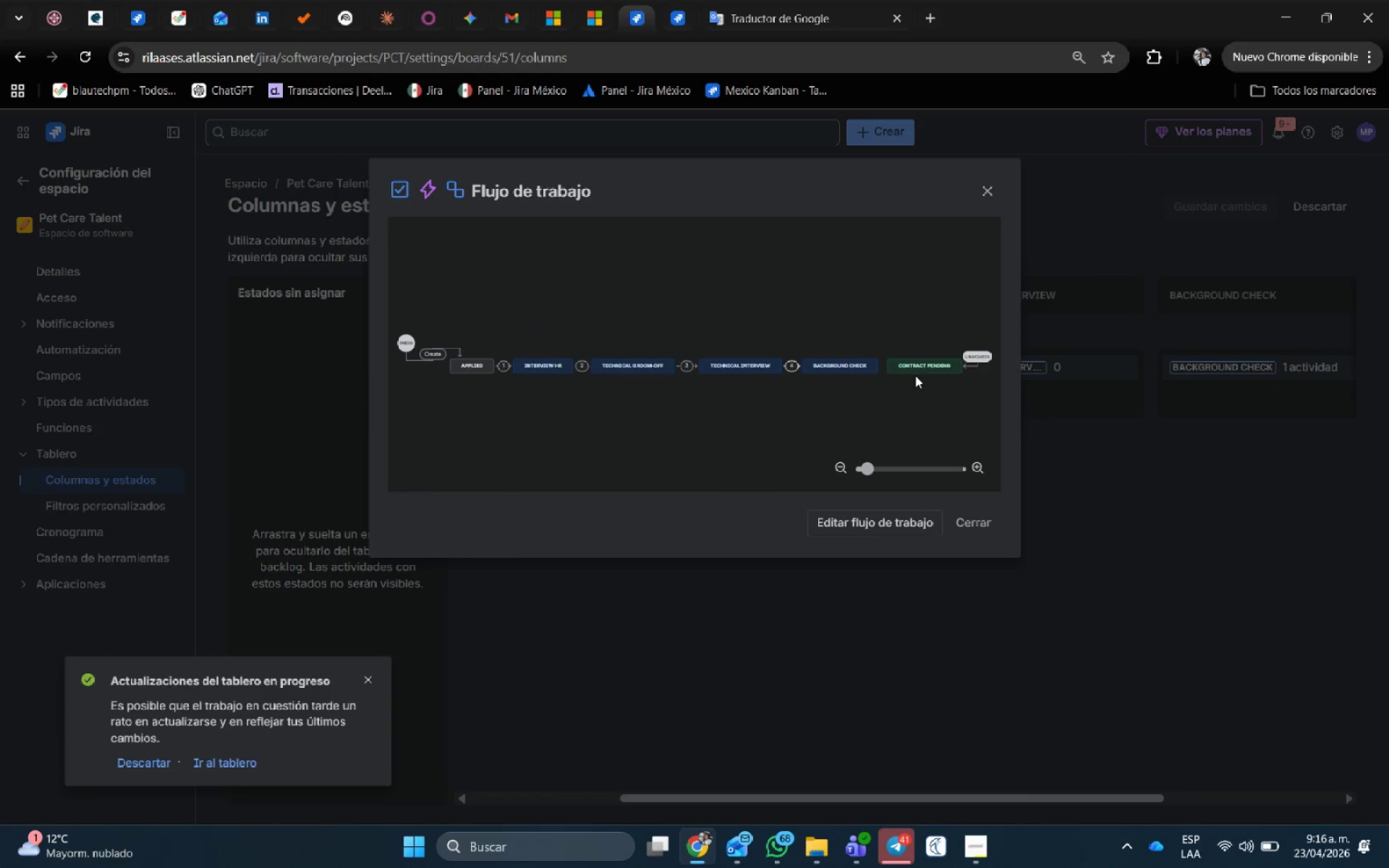 
left_click([999, 194])
 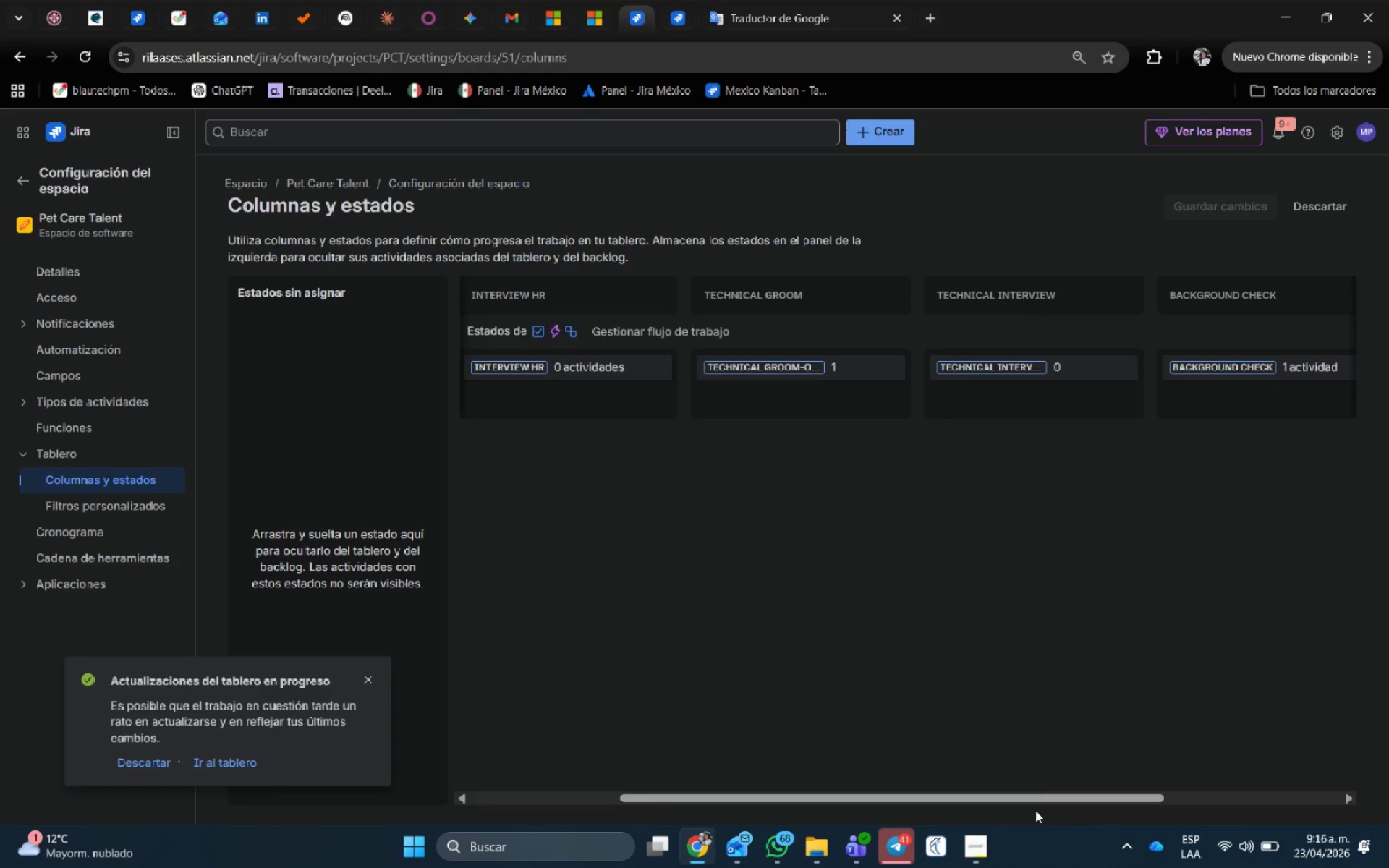 
left_click_drag(start_coordinate=[1040, 797], to_coordinate=[1221, 788])
 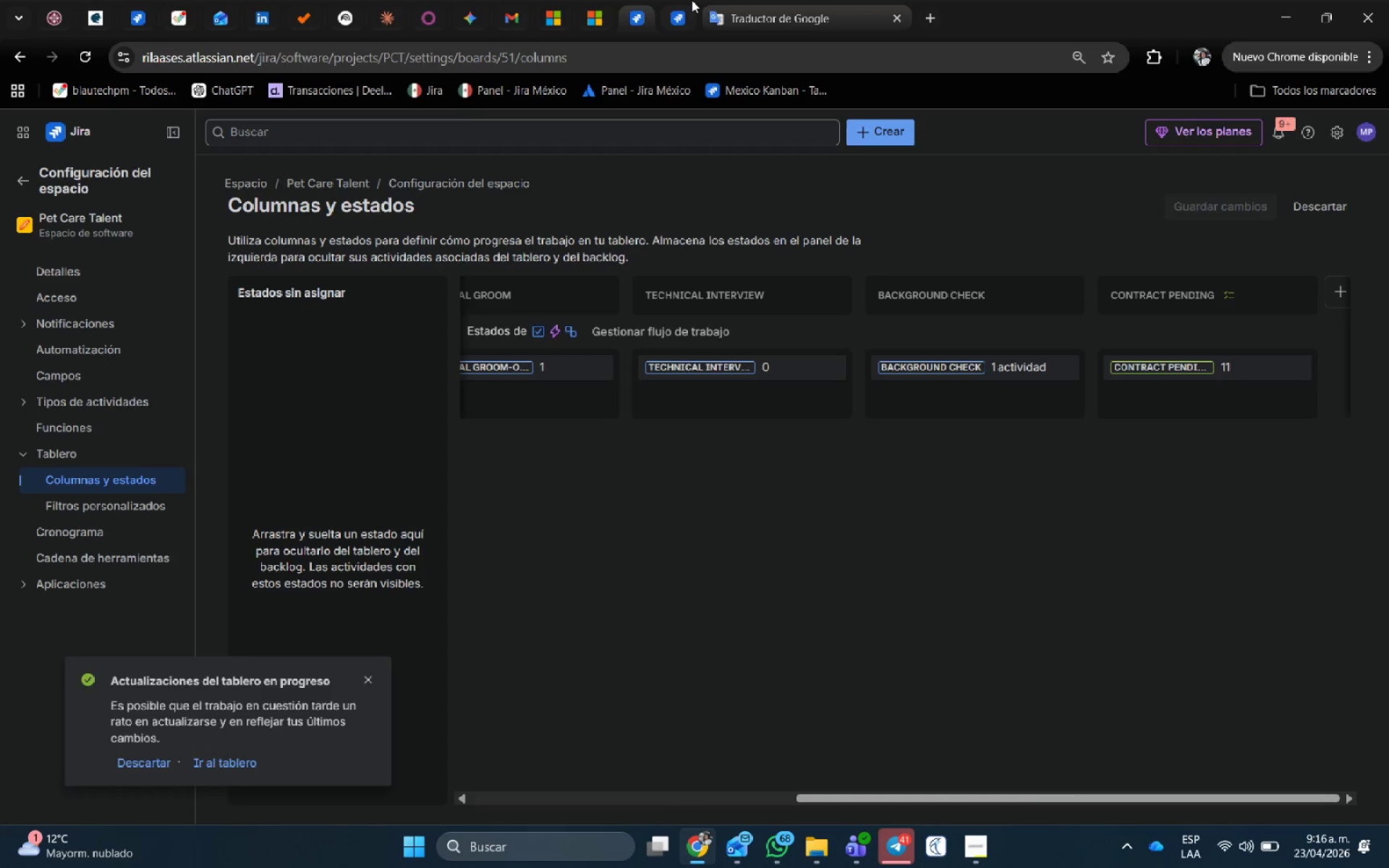 
left_click([681, 3])
 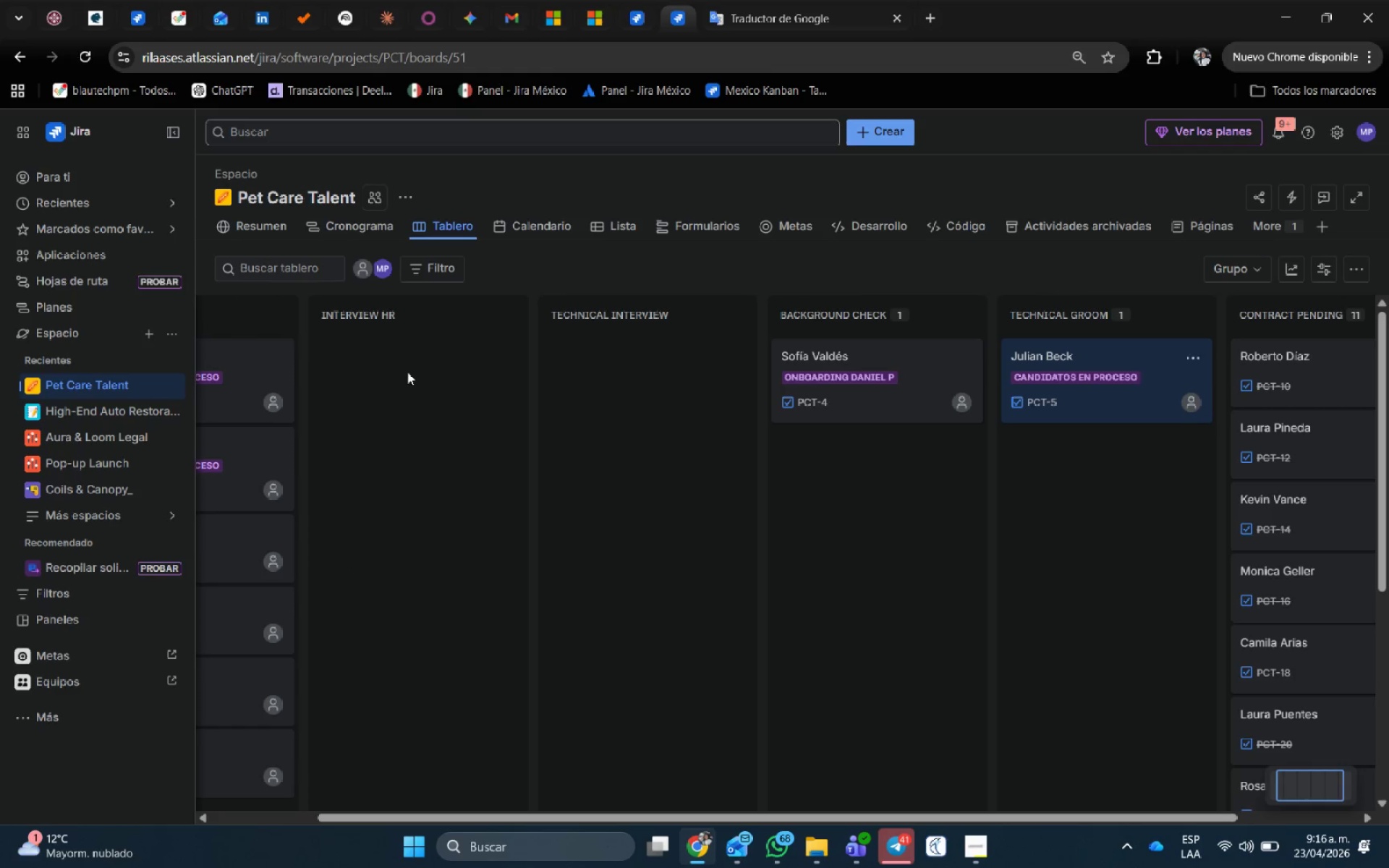 
left_click([83, 69])
 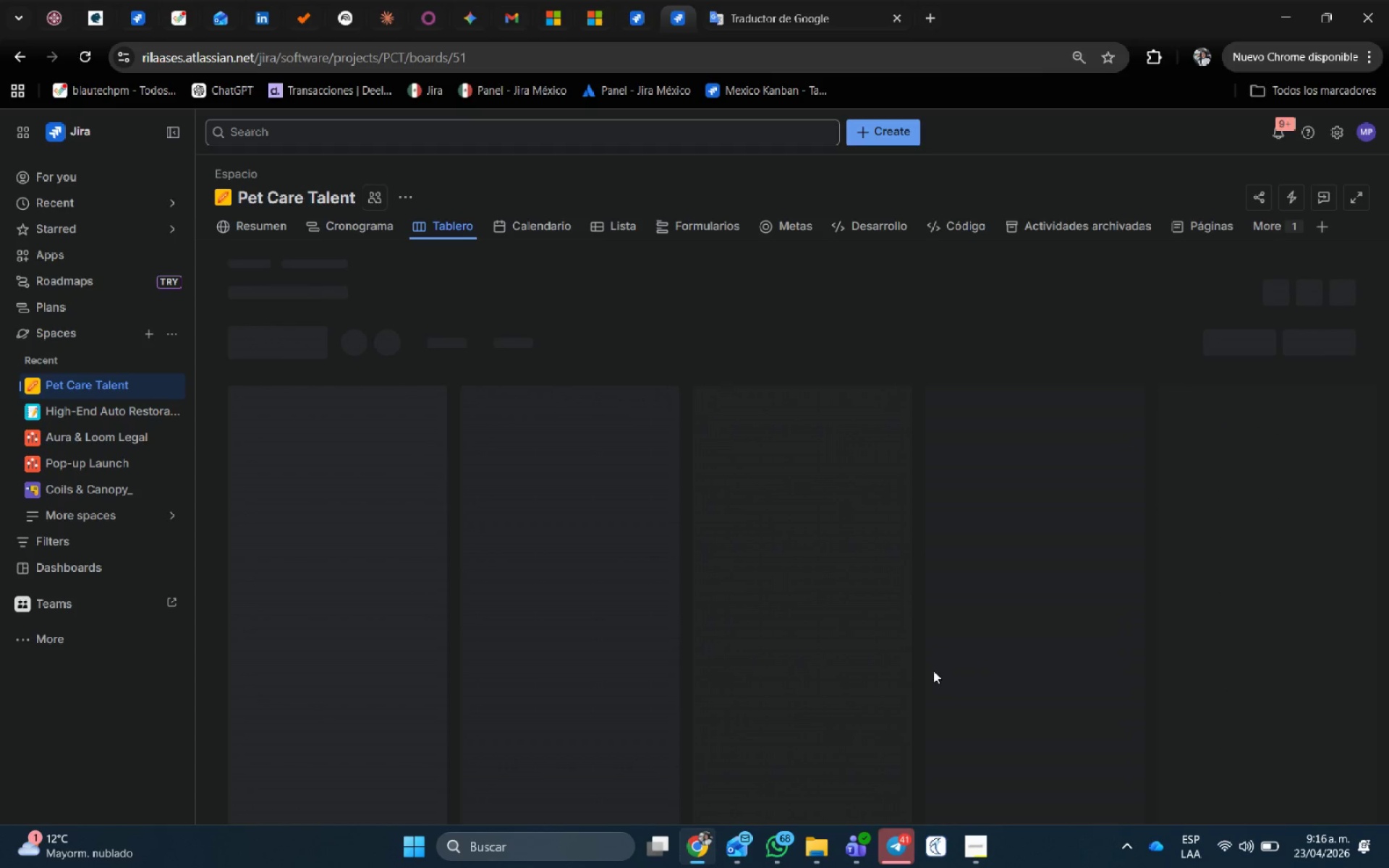 
left_click_drag(start_coordinate=[977, 813], to_coordinate=[925, 813])
 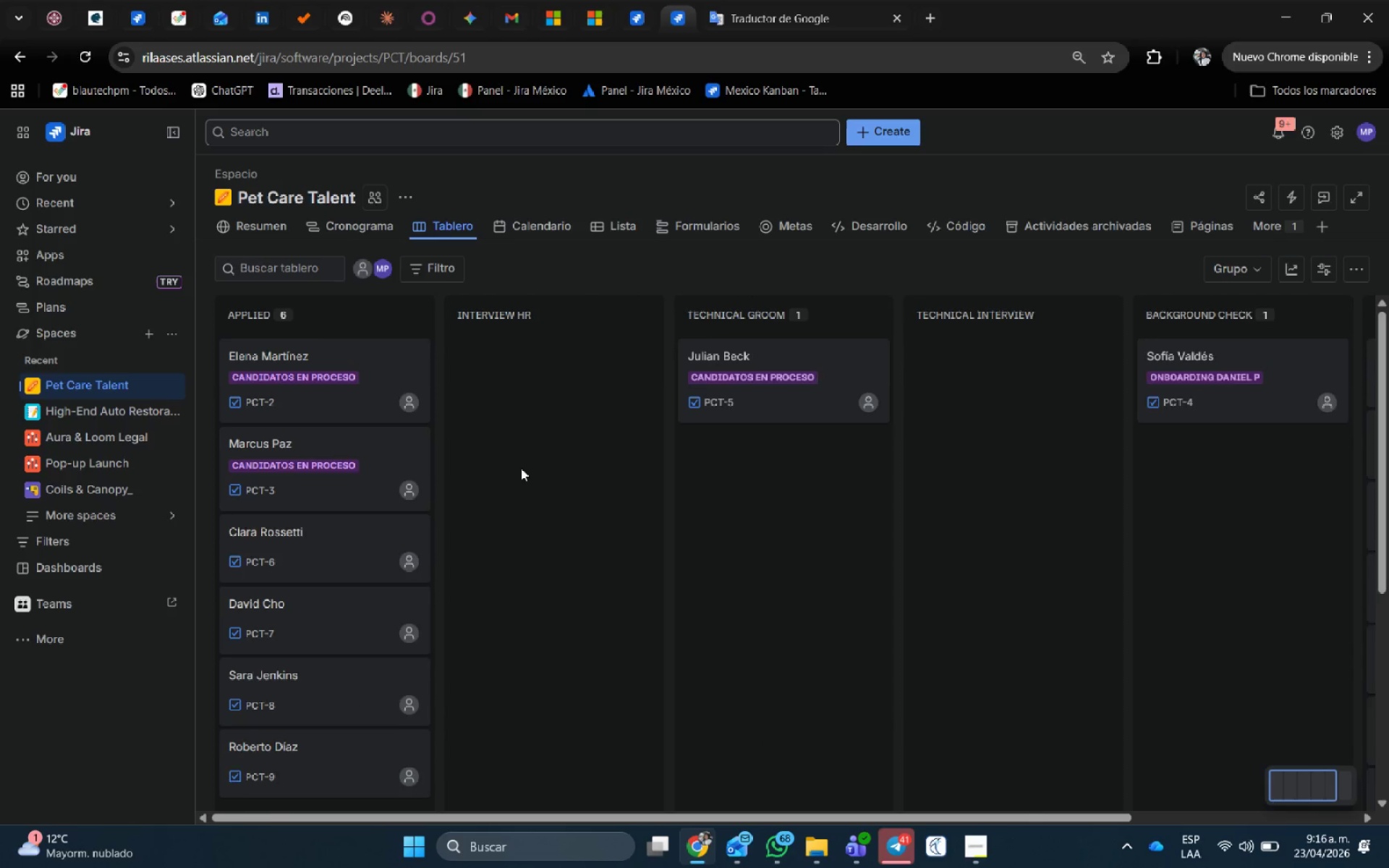 
scroll: coordinate [329, 480], scroll_direction: none, amount: 0.0
 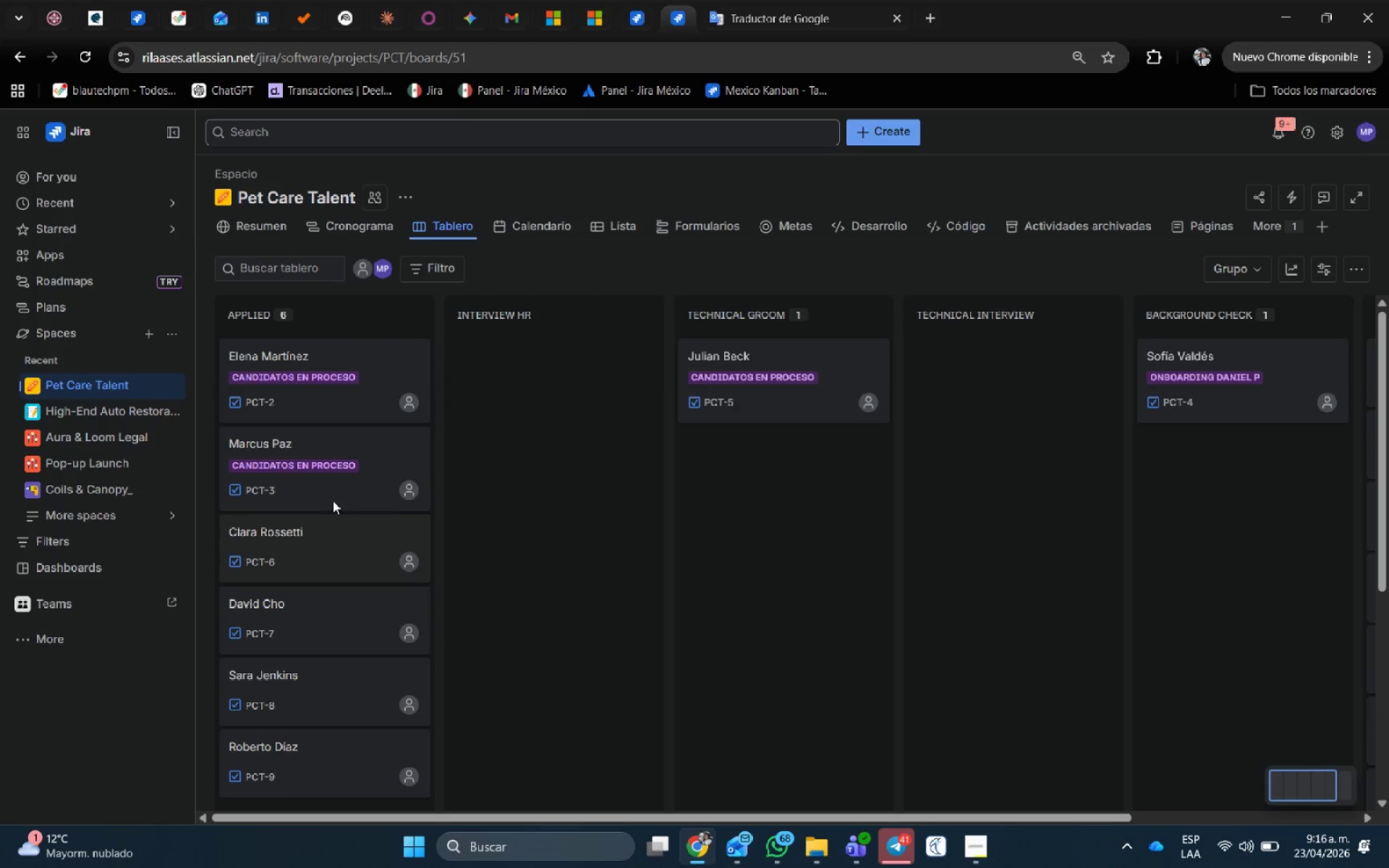 
left_click([348, 558])
 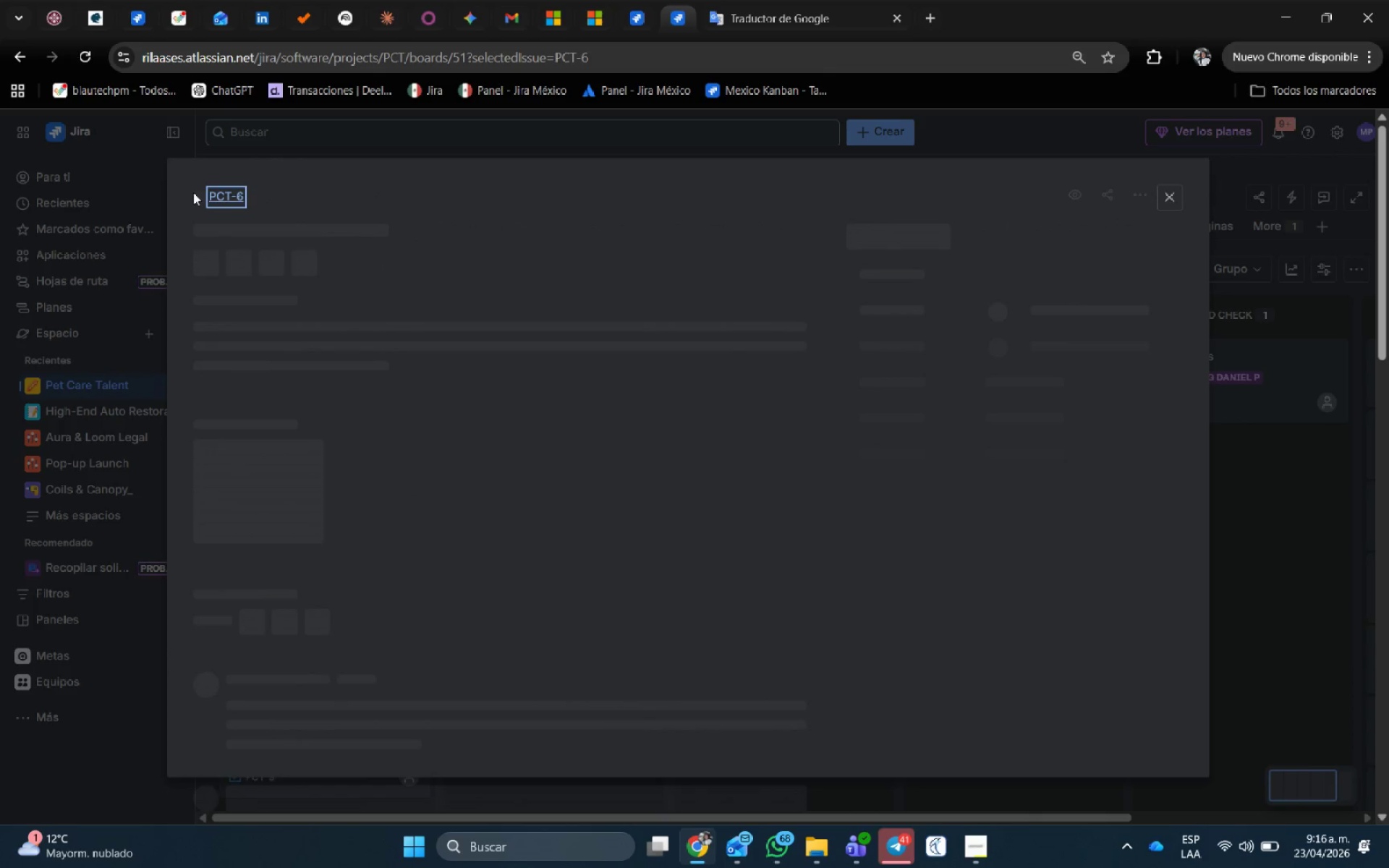 
wait(7.74)
 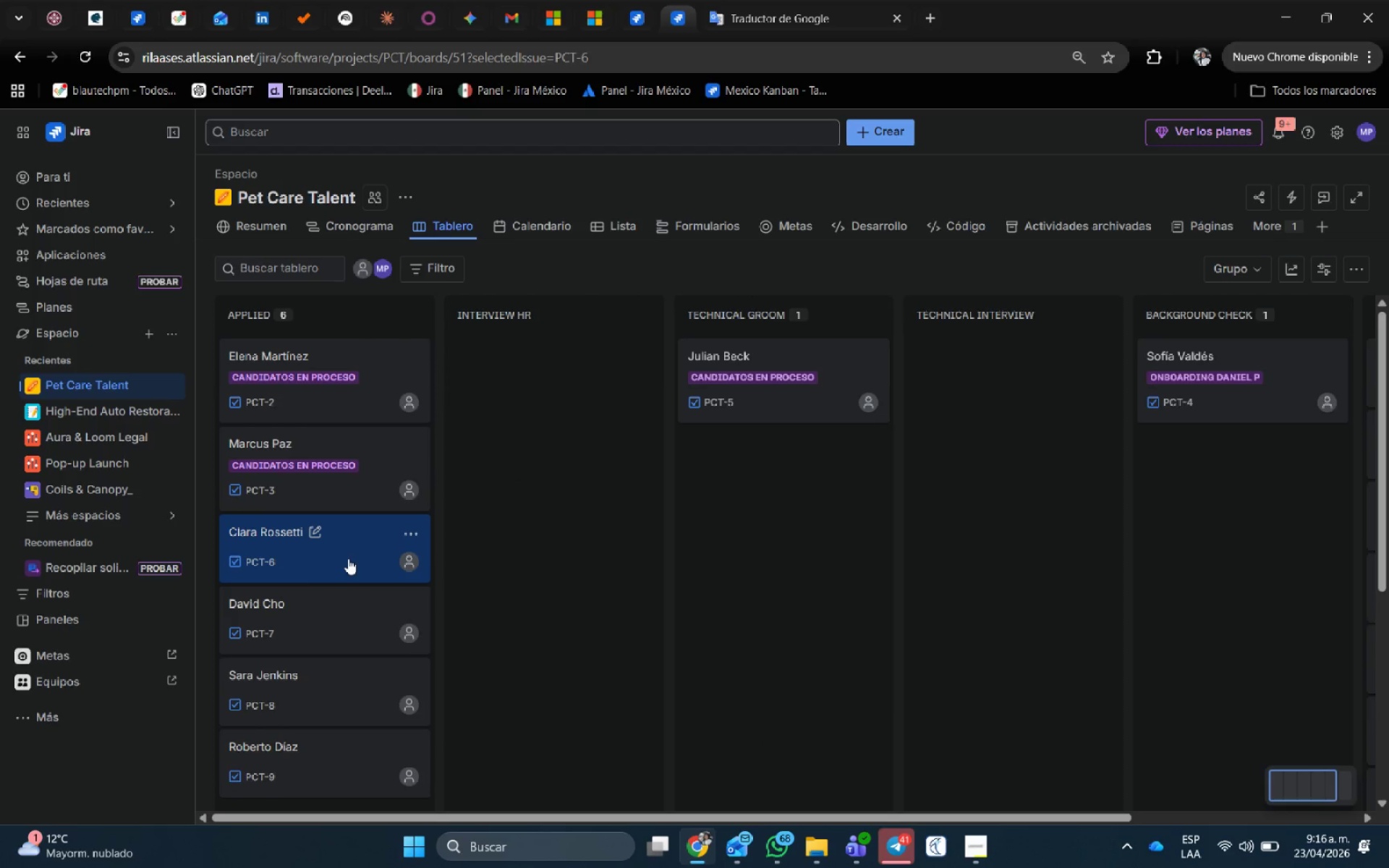 
mouse_move([244, 210])
 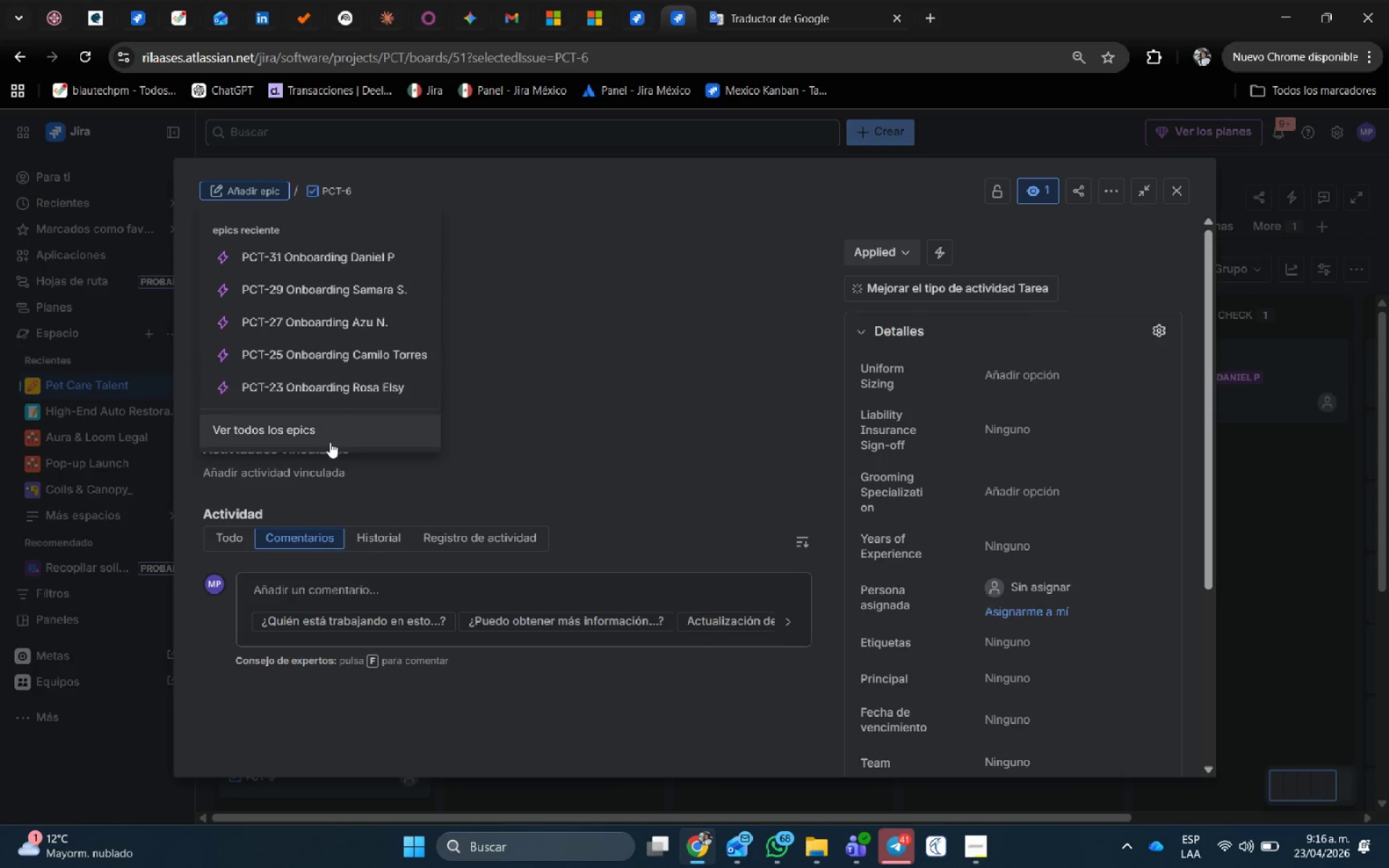 
left_click([305, 427])
 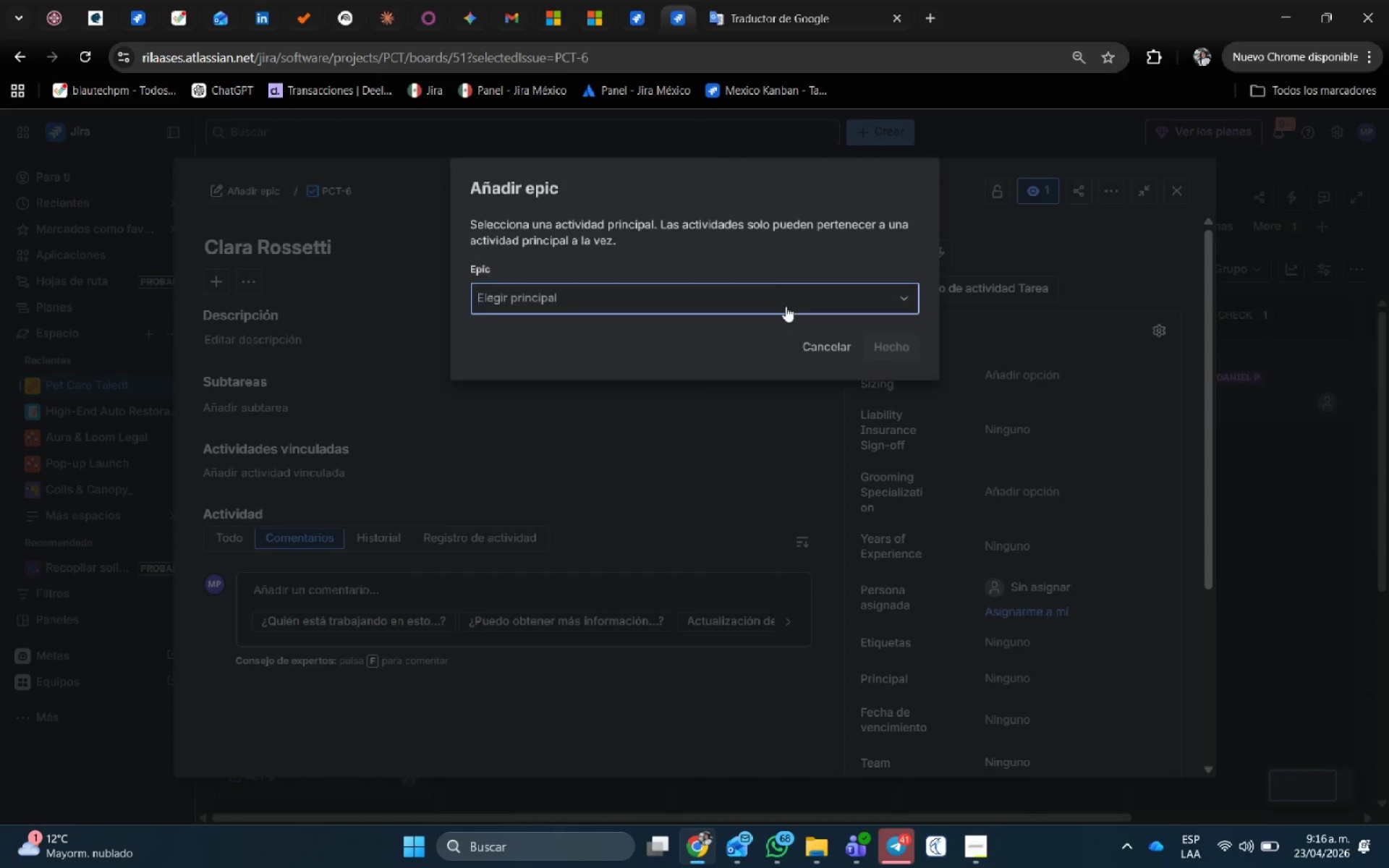 
left_click([786, 301])
 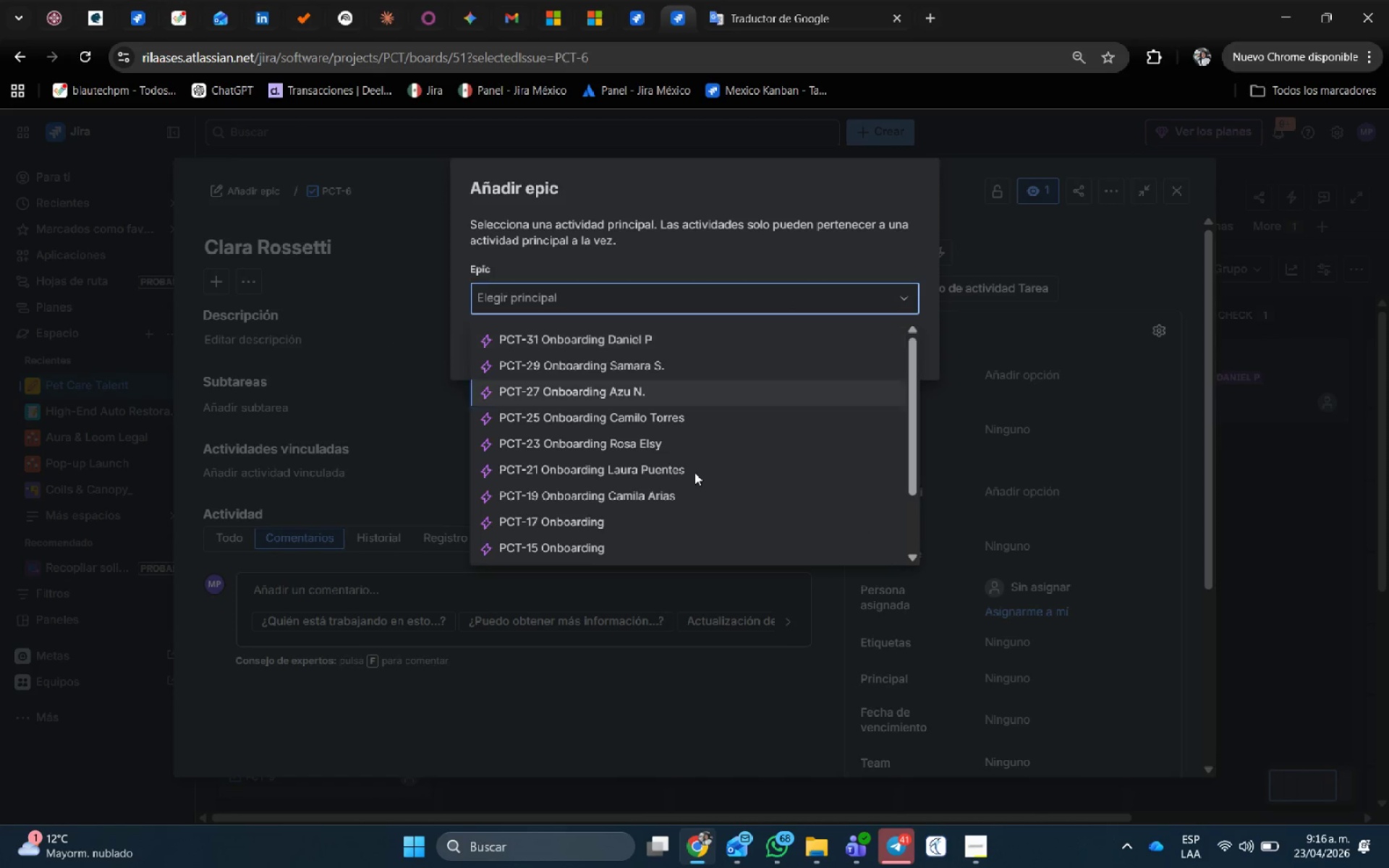 
scroll: coordinate [695, 478], scroll_direction: down, amount: 4.0
 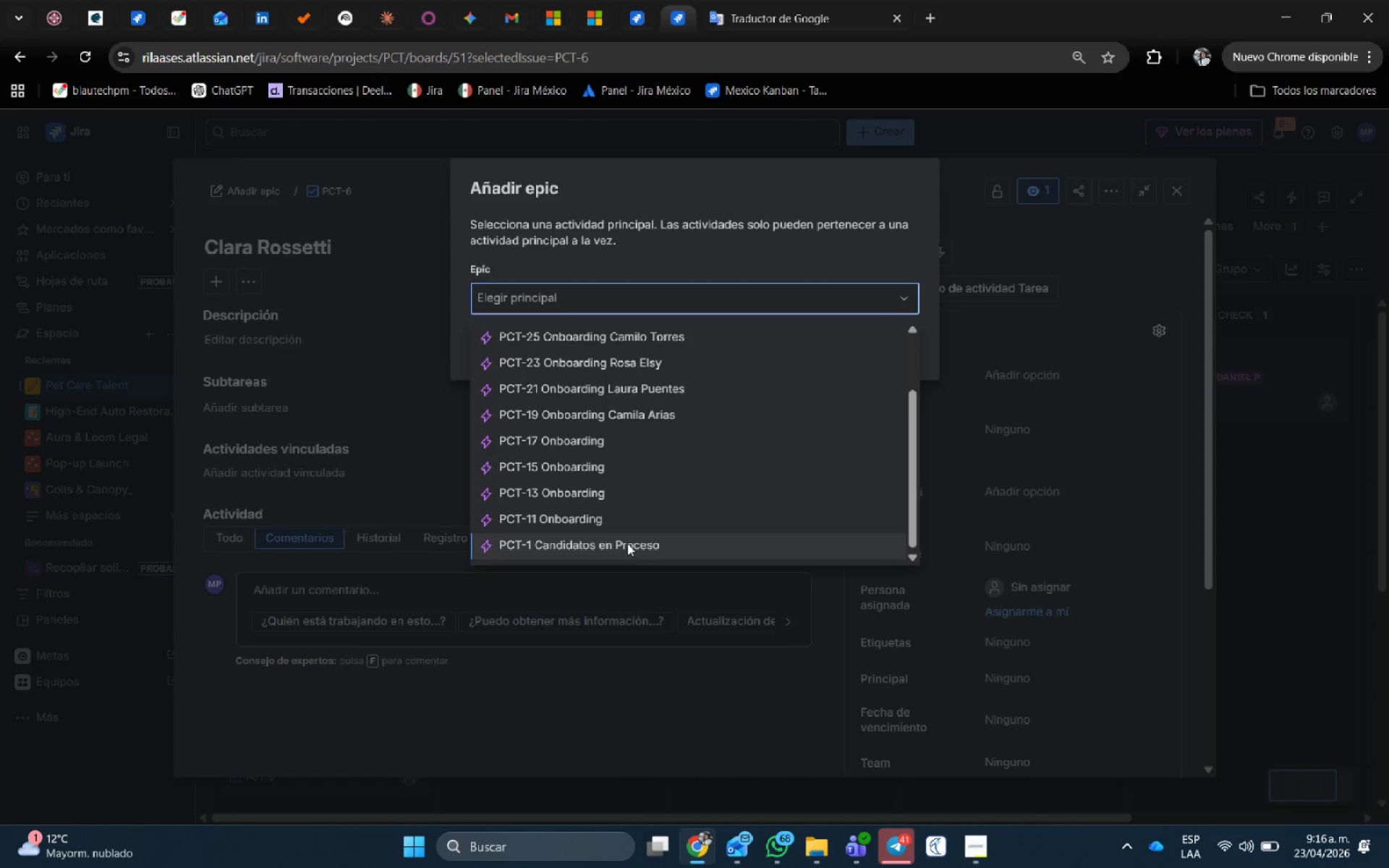 
left_click([626, 543])
 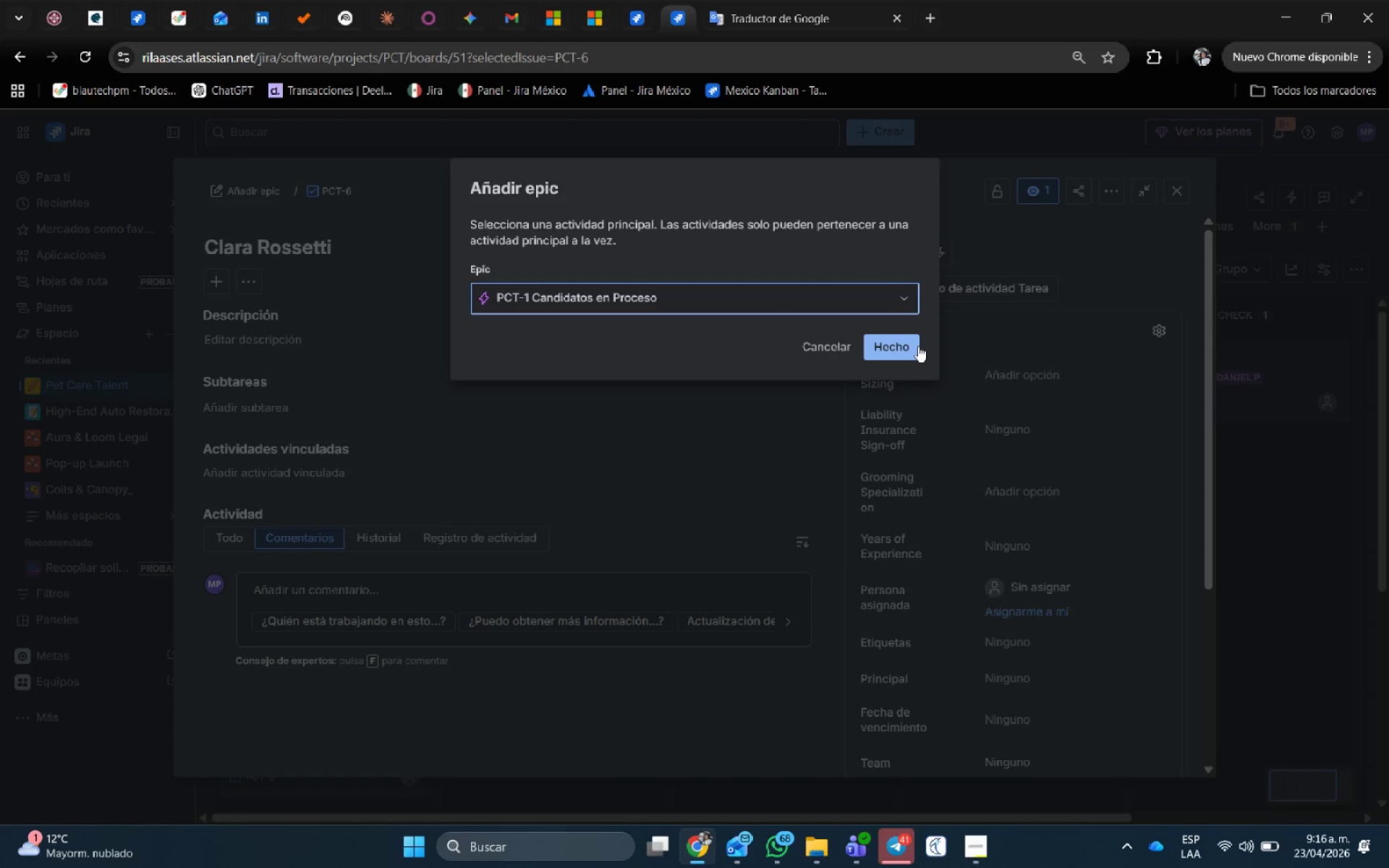 
left_click([912, 346])
 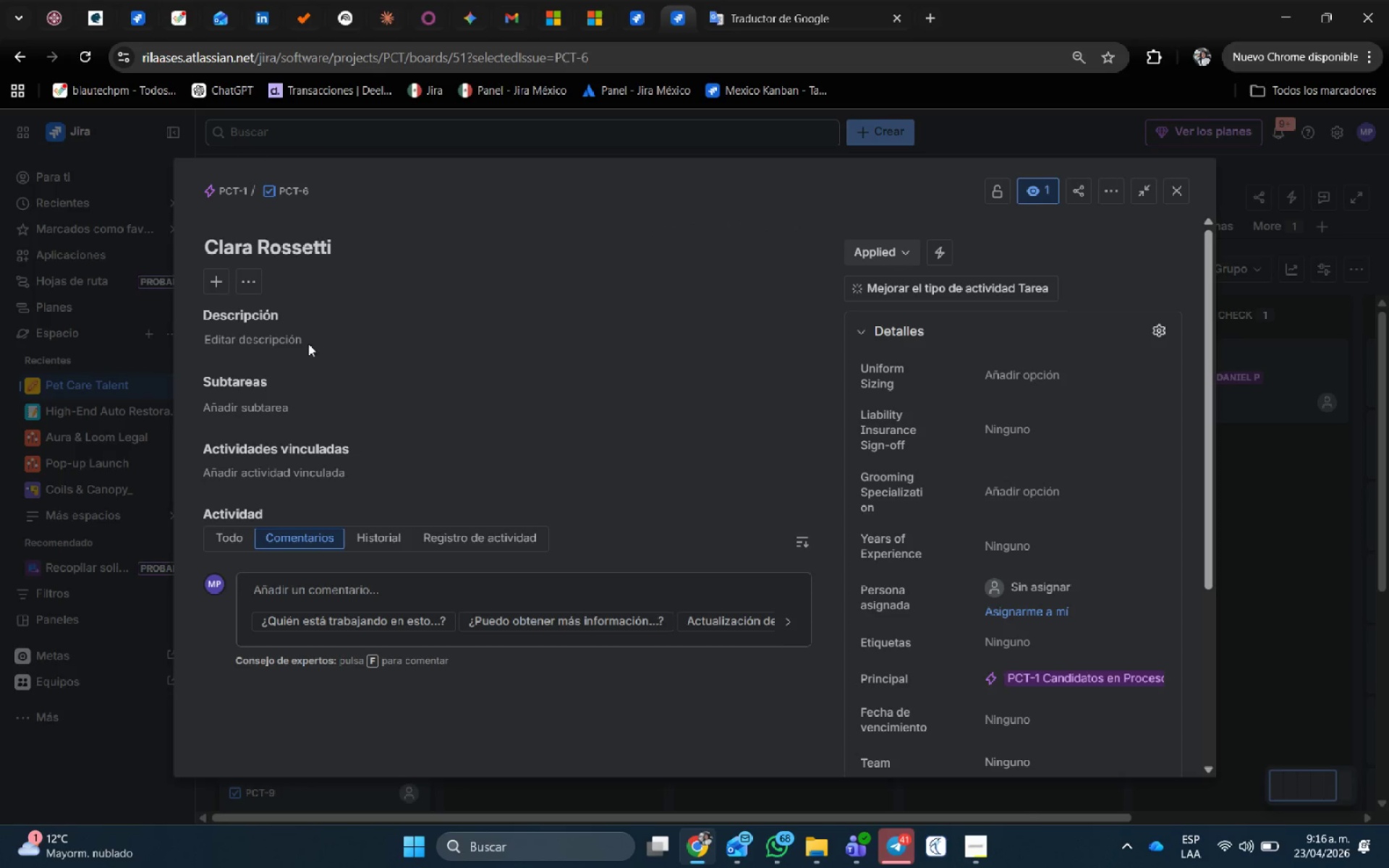 
left_click([300, 344])
 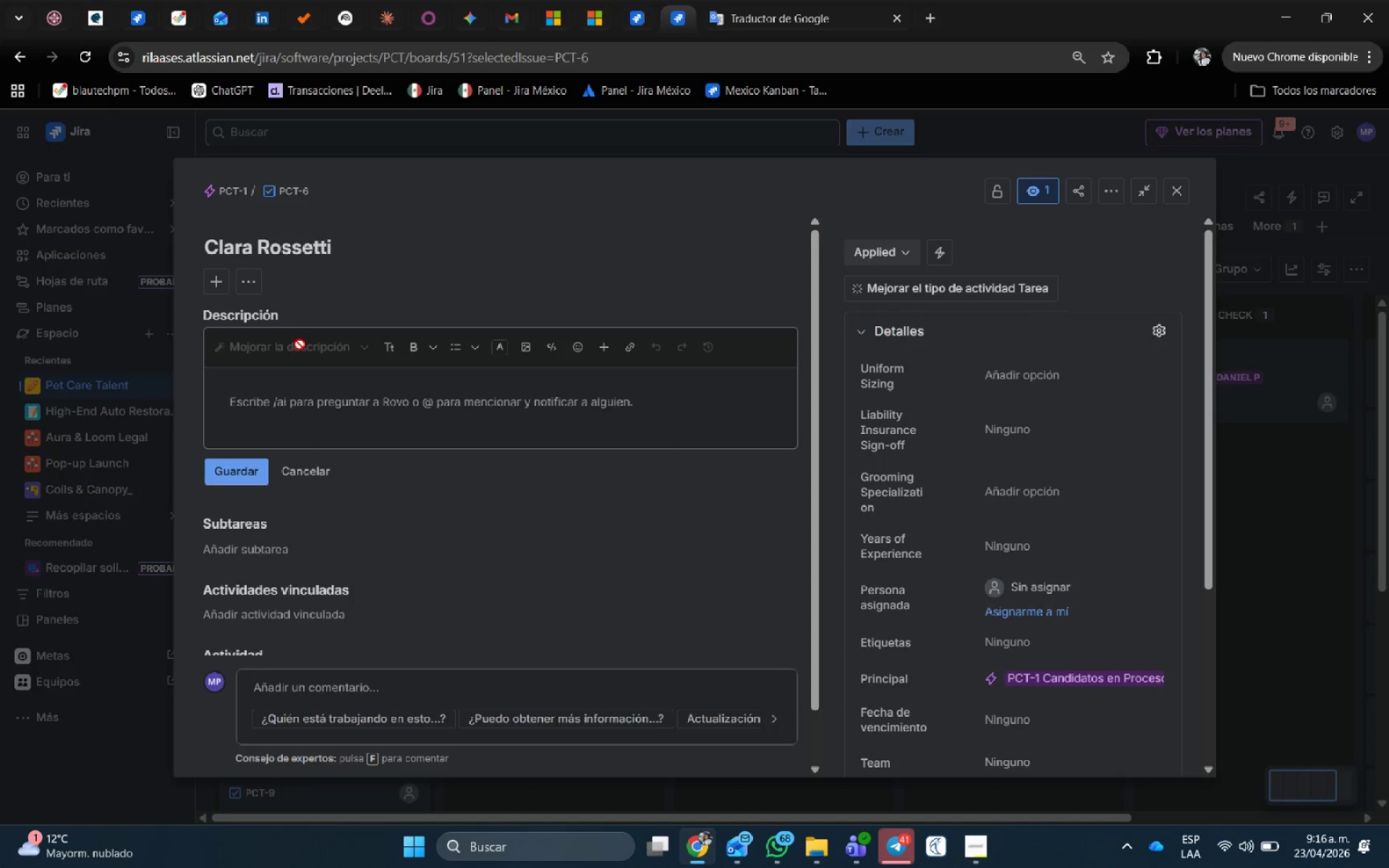 
type(Especialista en gatos de alto pelaje.)
 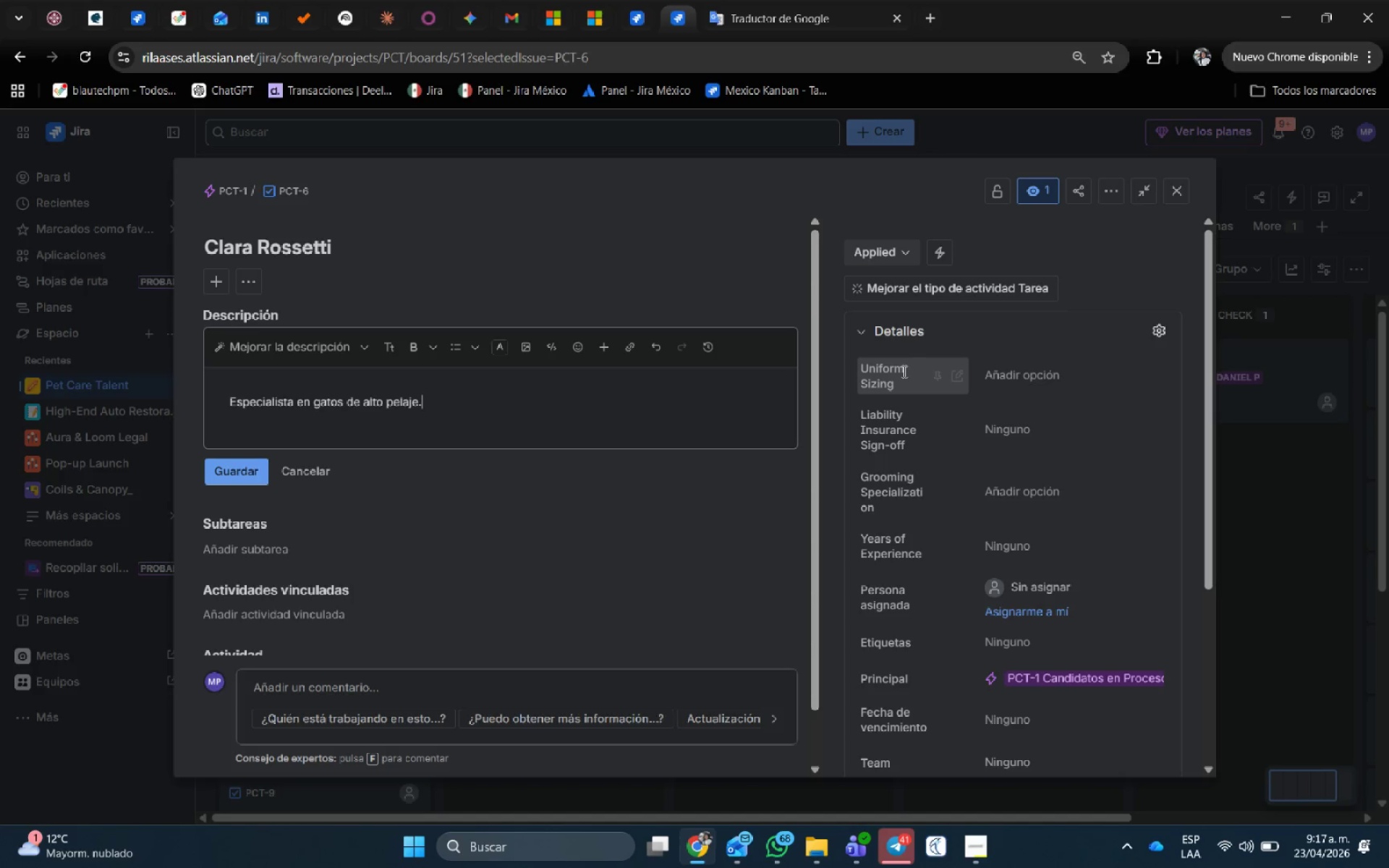 
left_click([1065, 378])
 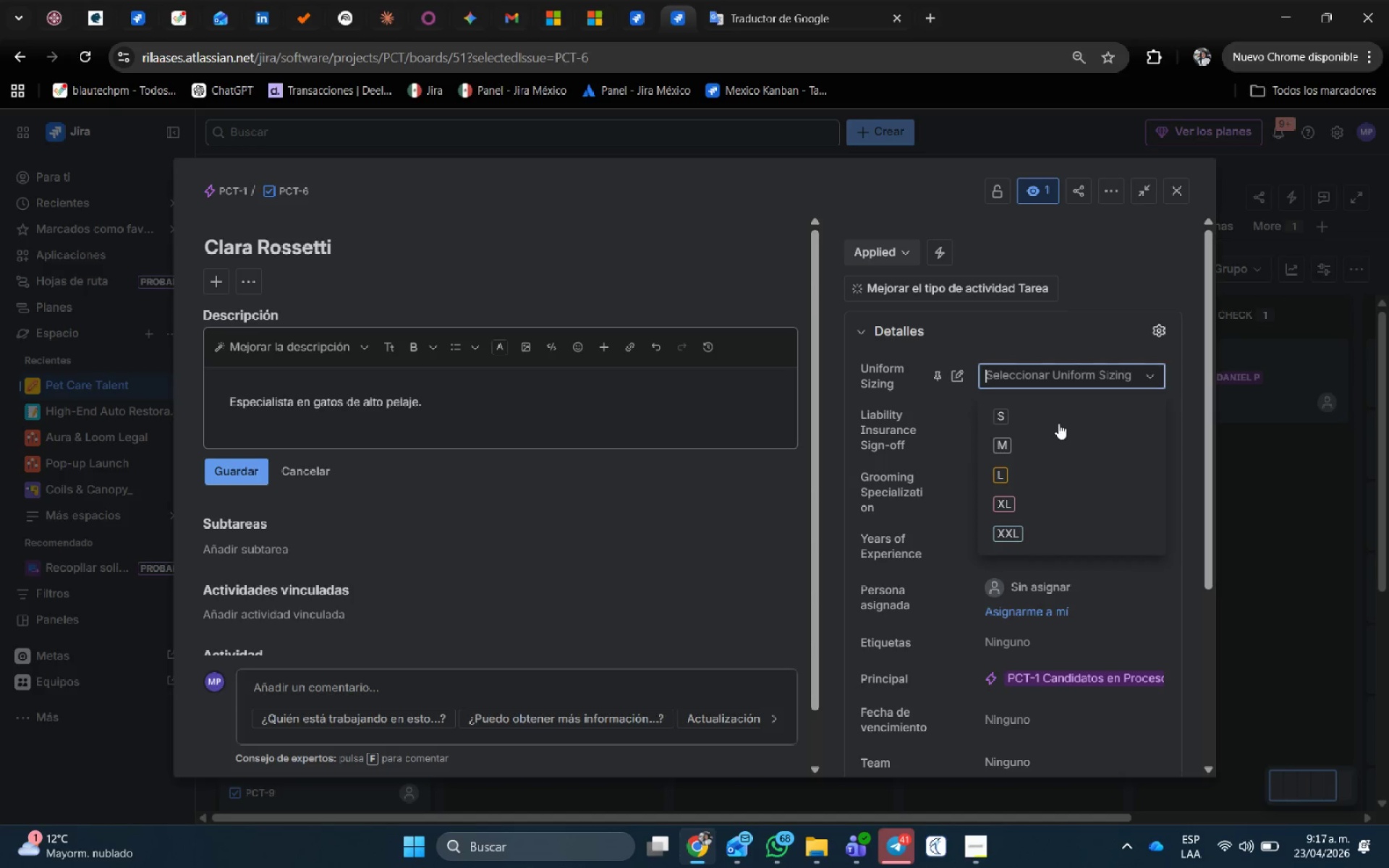 
left_click([1024, 479])
 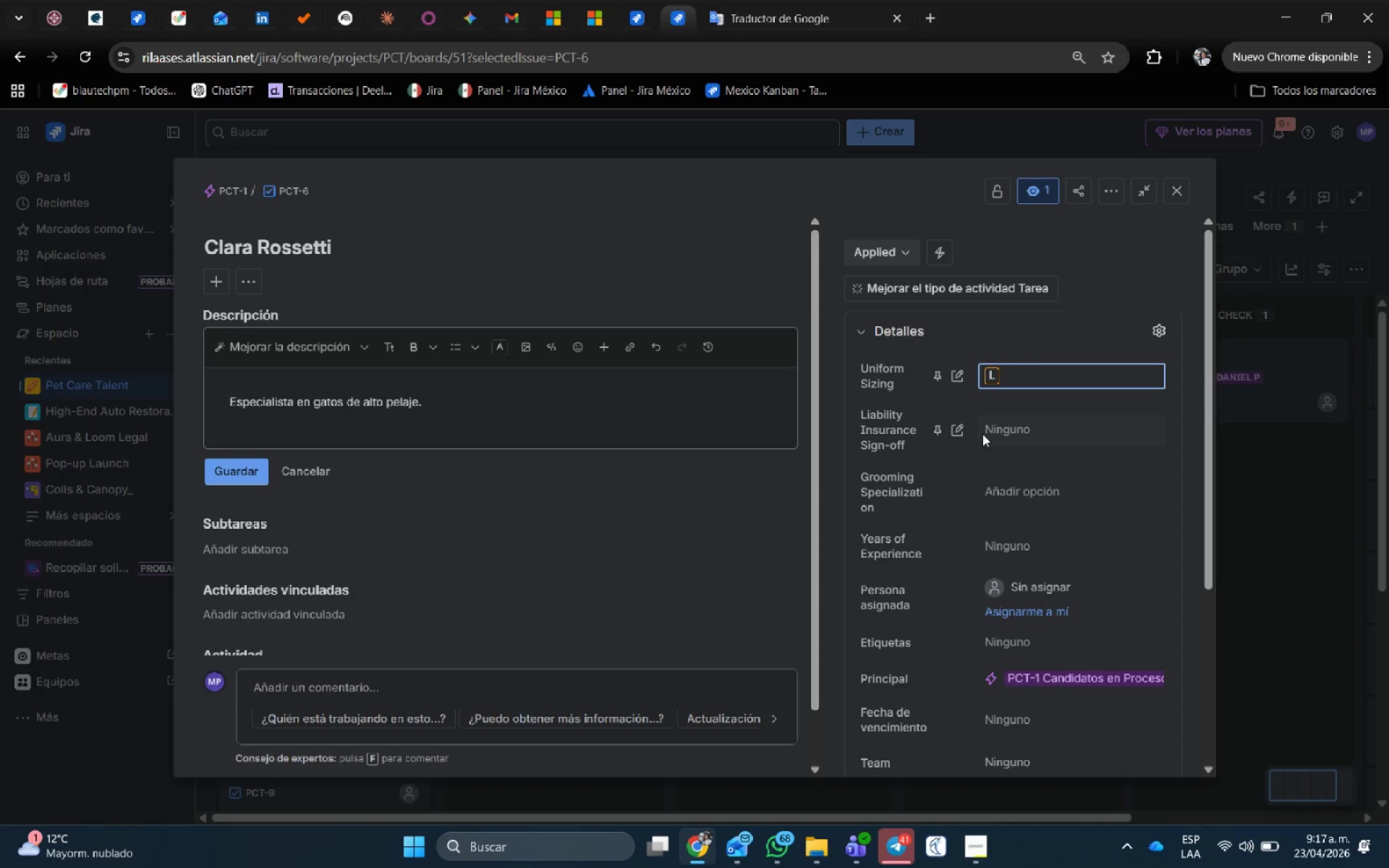 
left_click([1014, 435])
 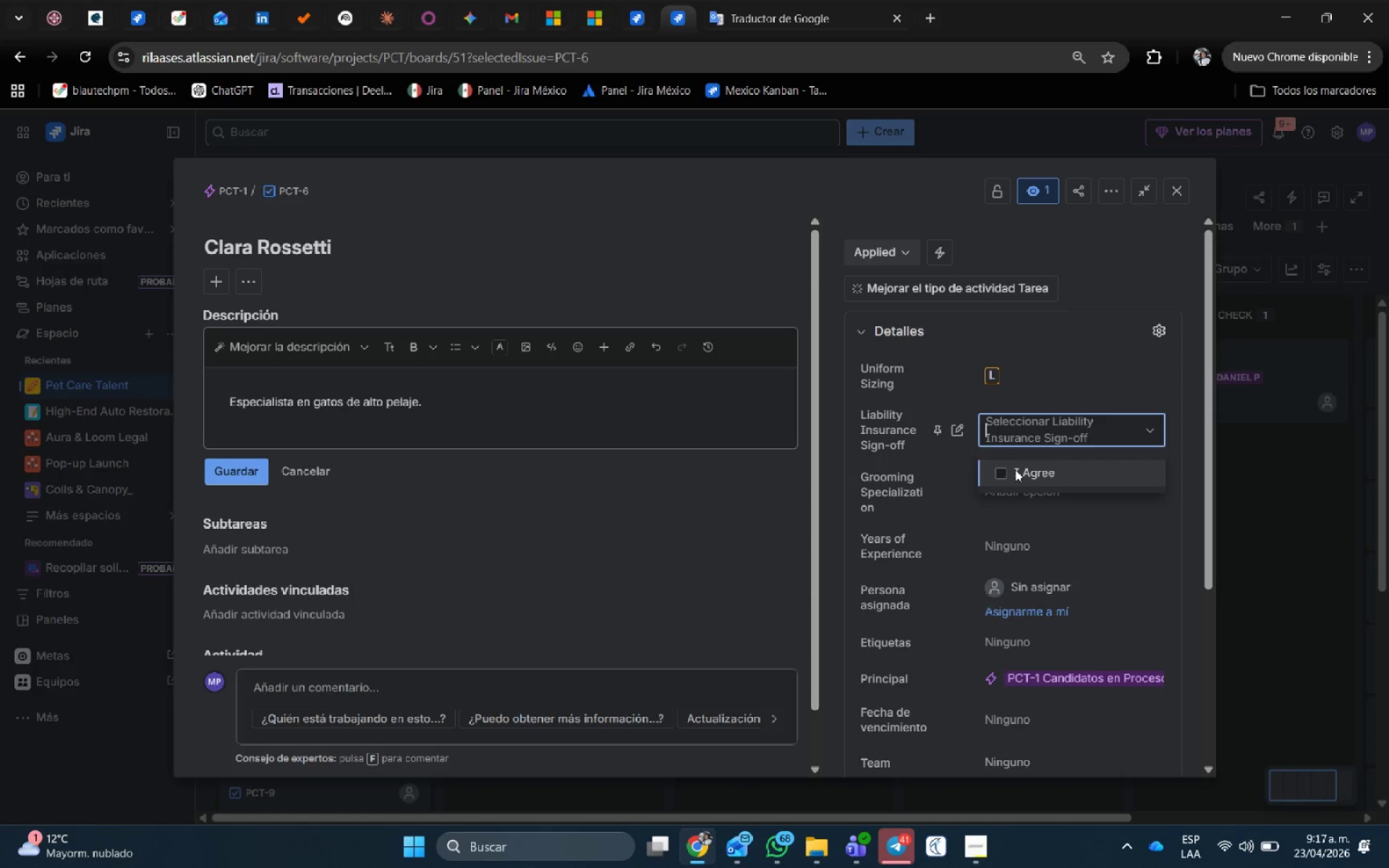 
left_click([1014, 475])
 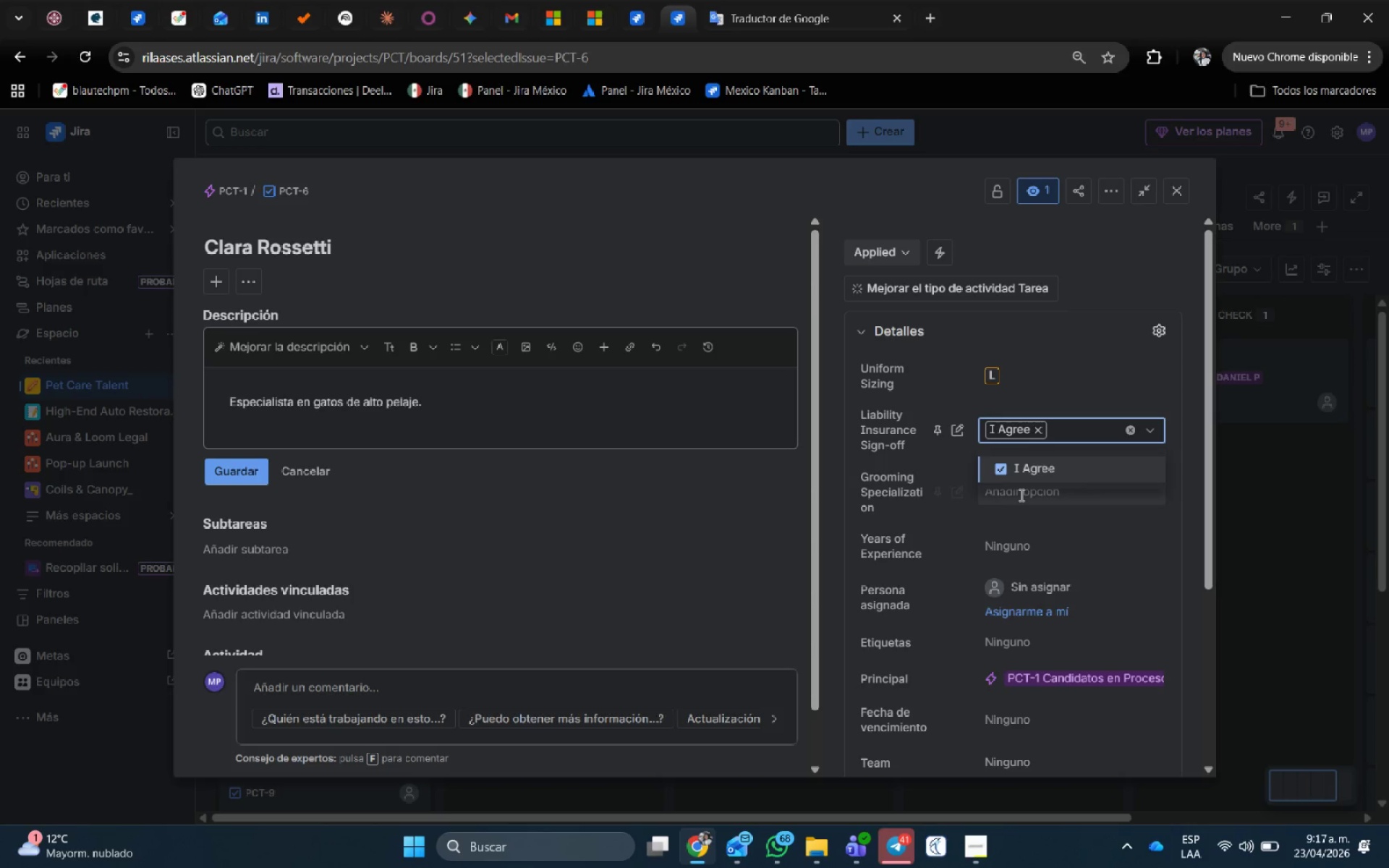 
left_click([1022, 496])
 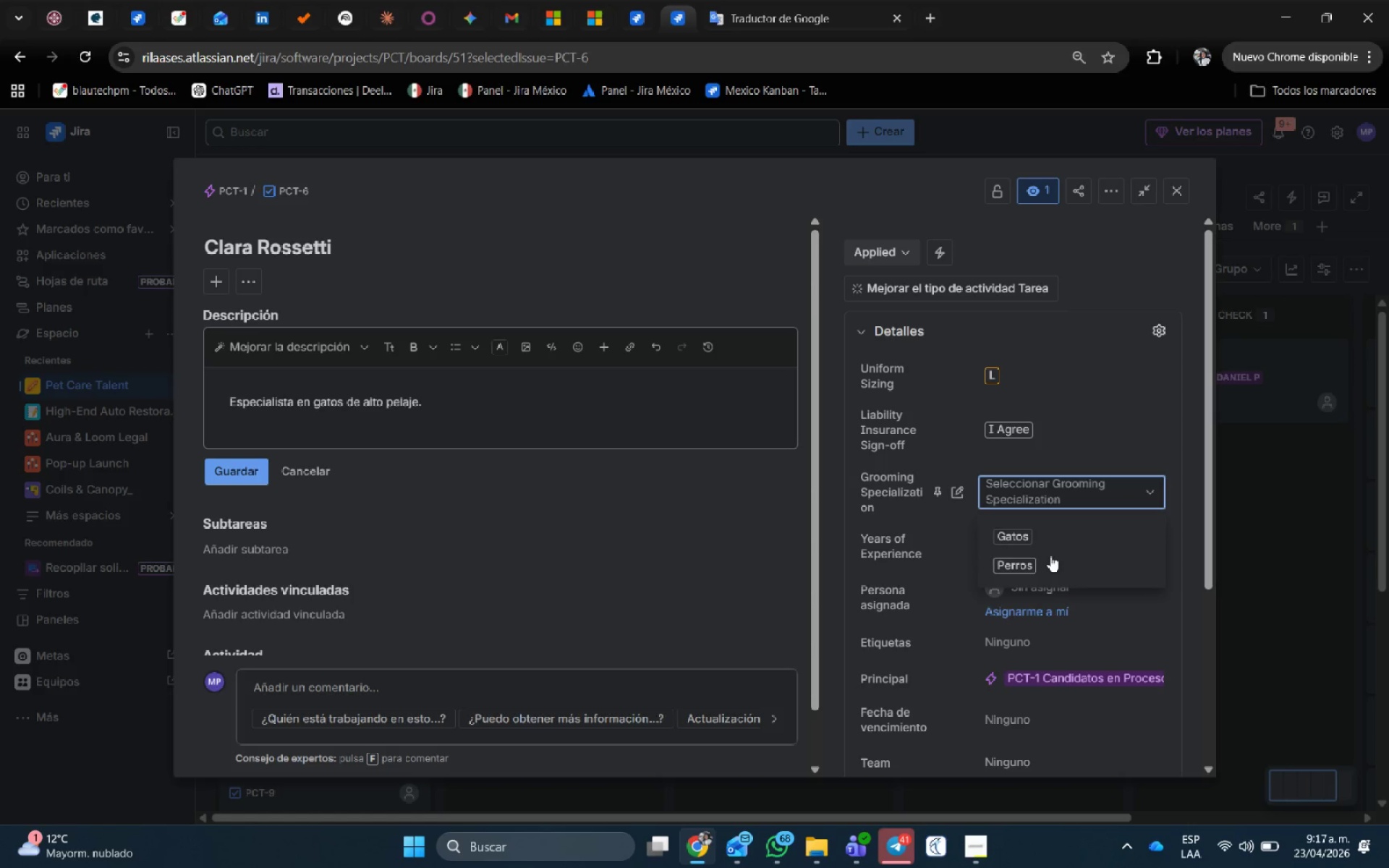 
wait(8.47)
 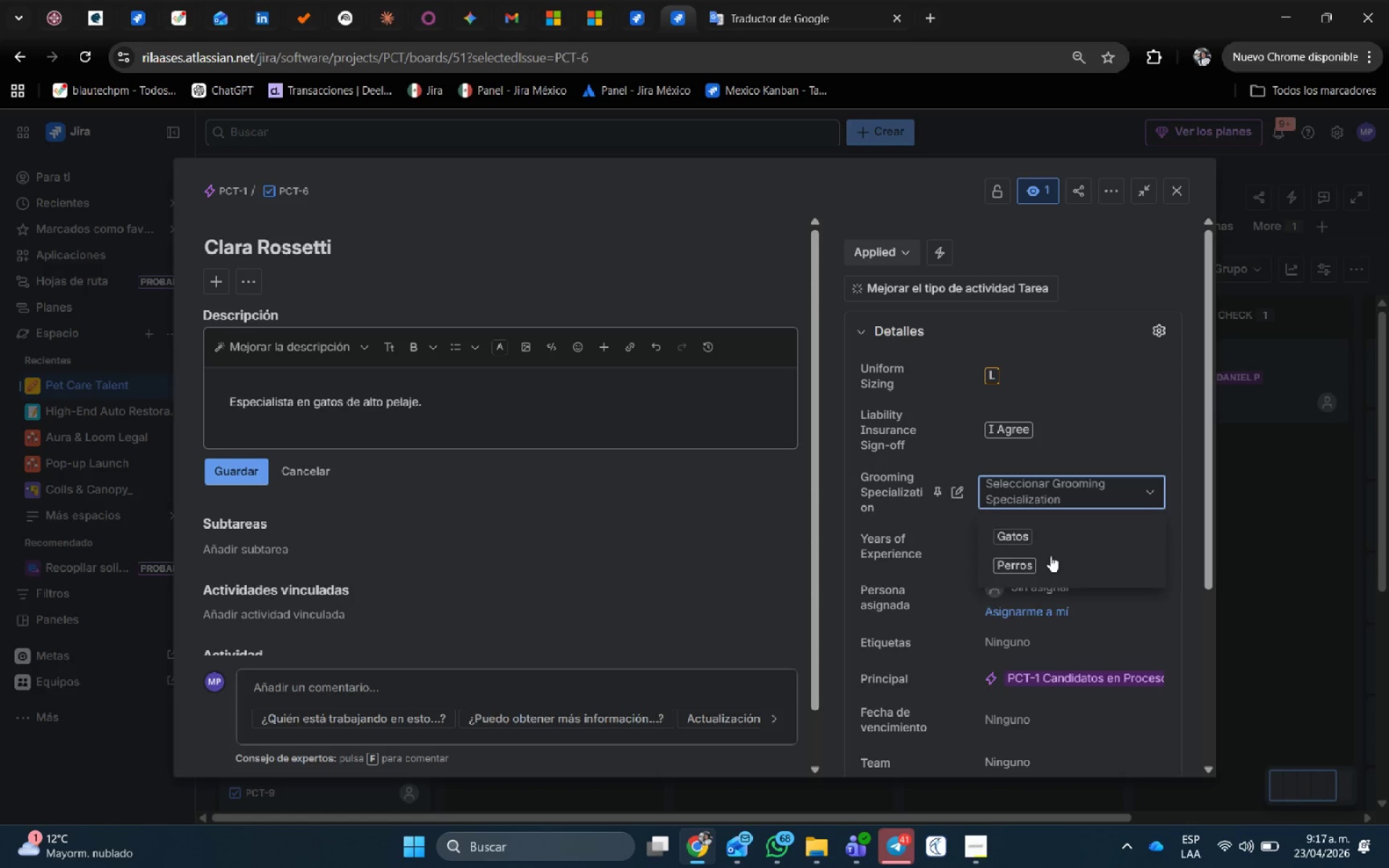 
left_click([1042, 532])
 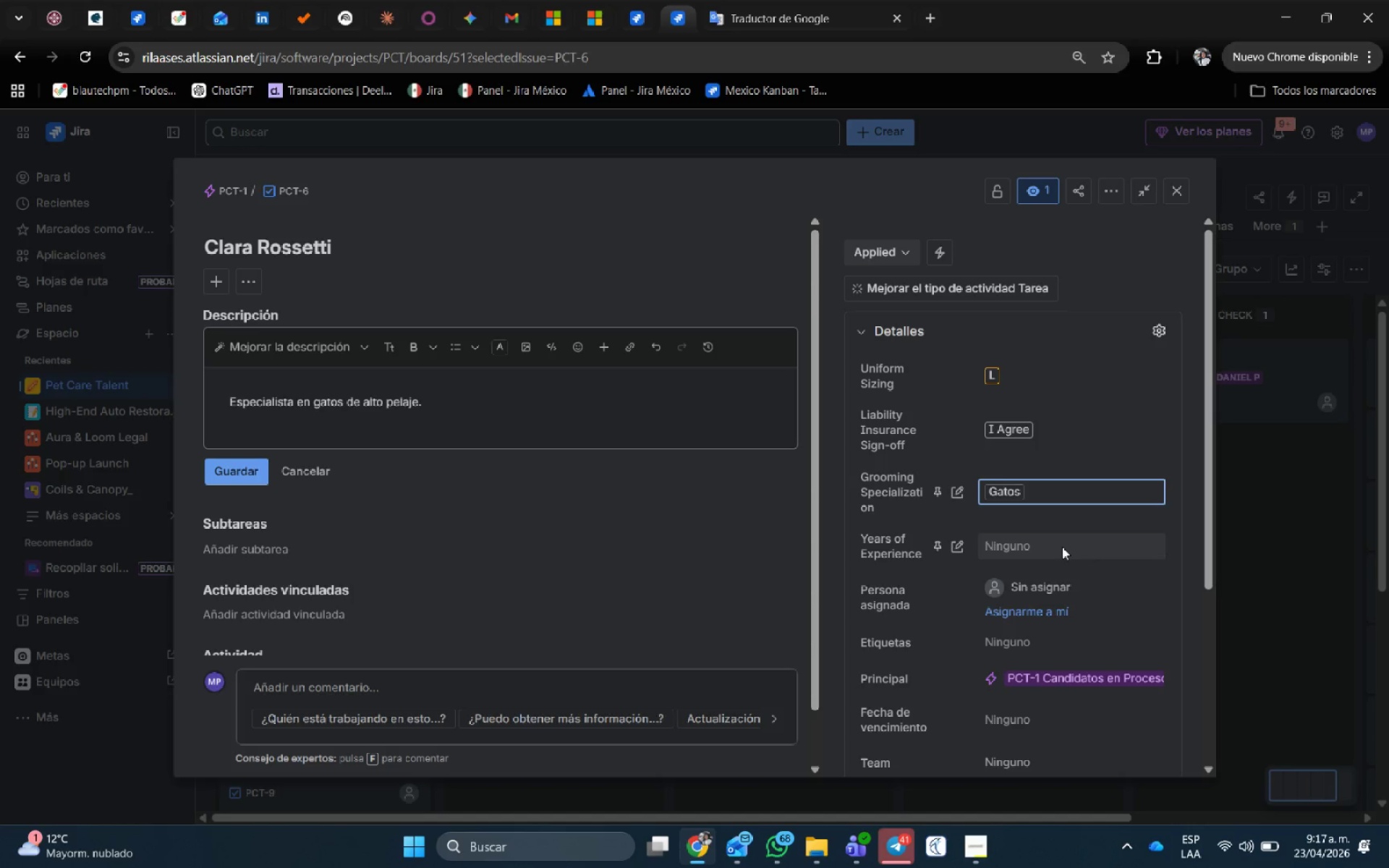 
left_click([1062, 547])
 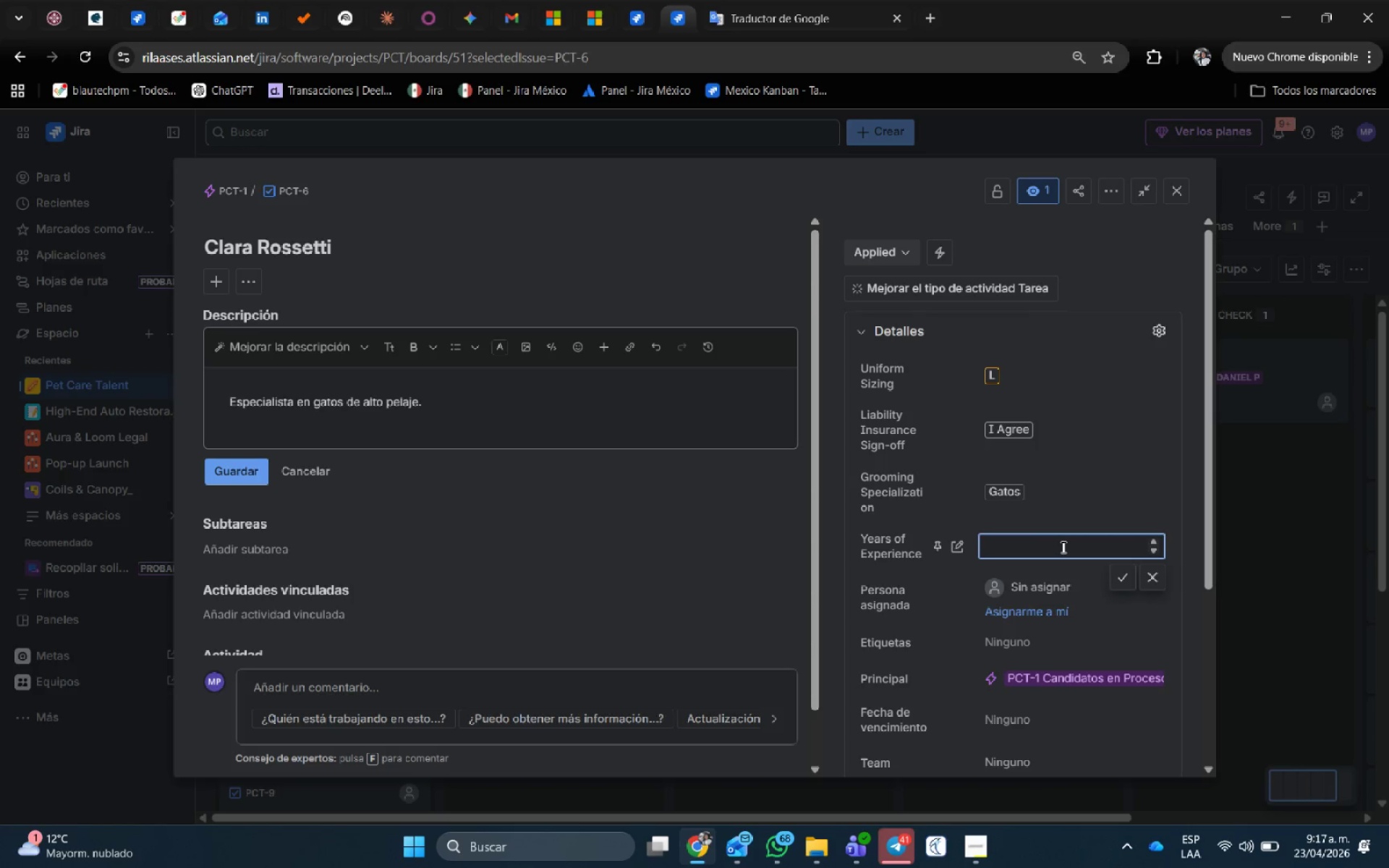 
key(Numpad2)
 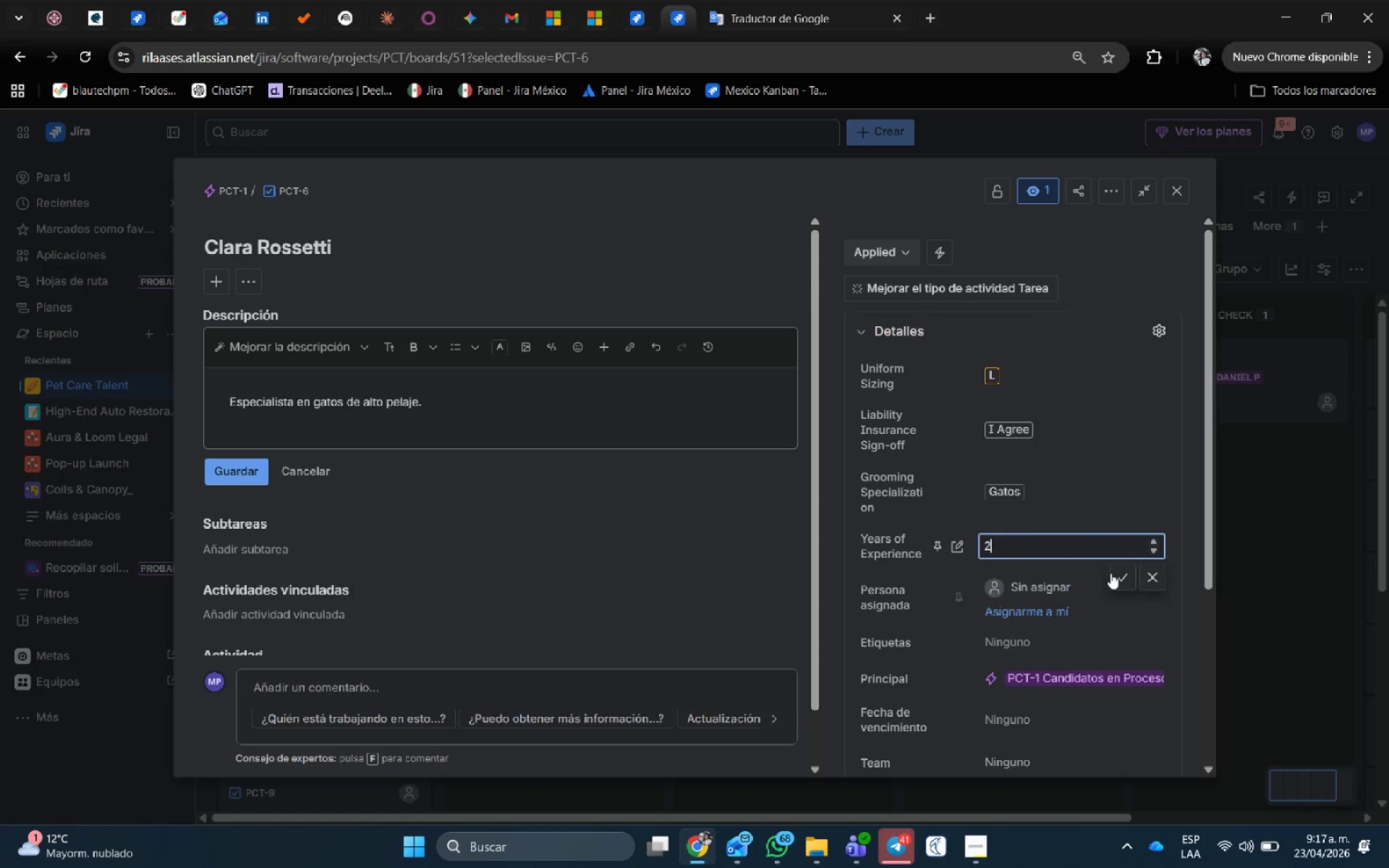 
left_click([1123, 572])
 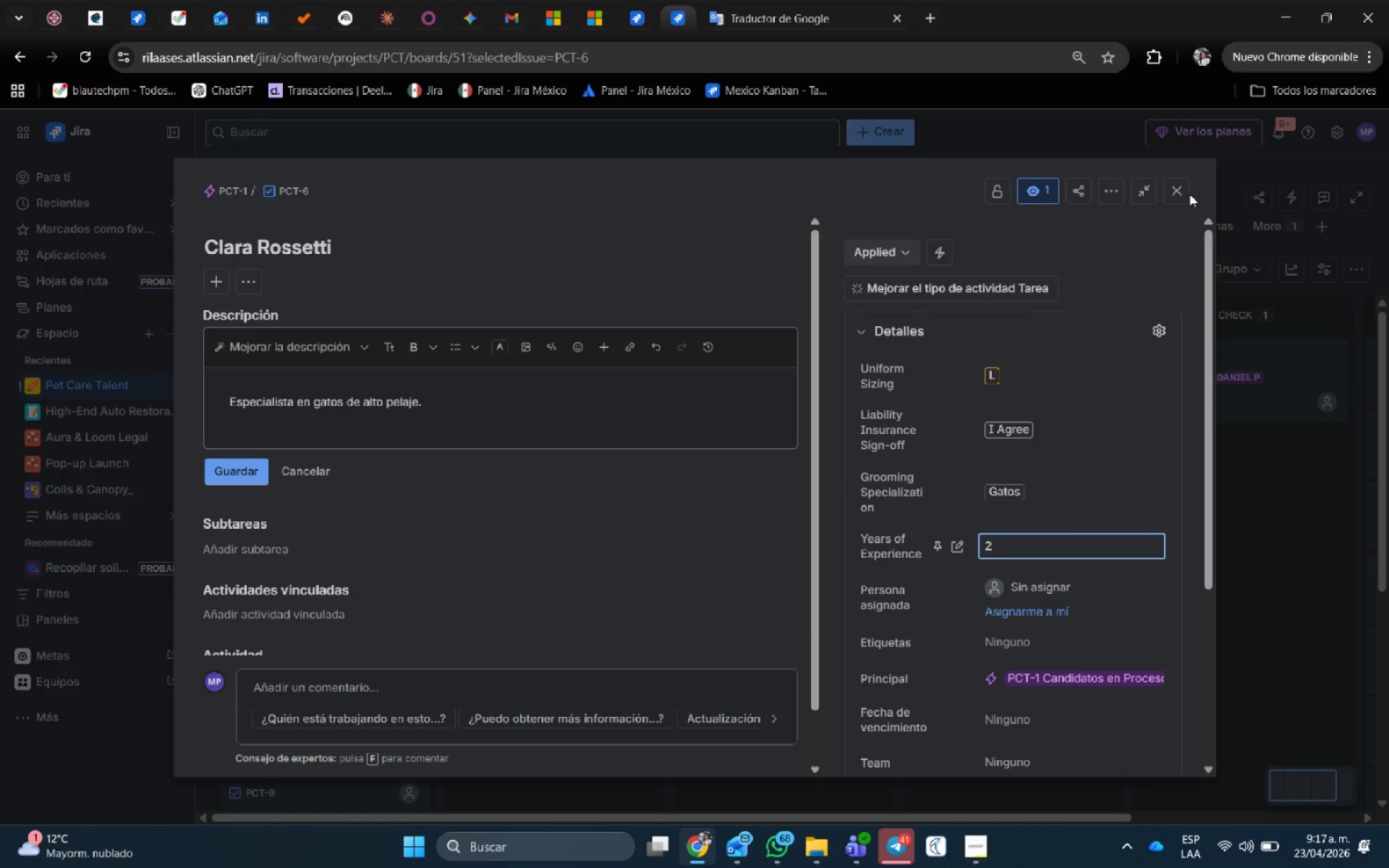 
left_click([1181, 192])